 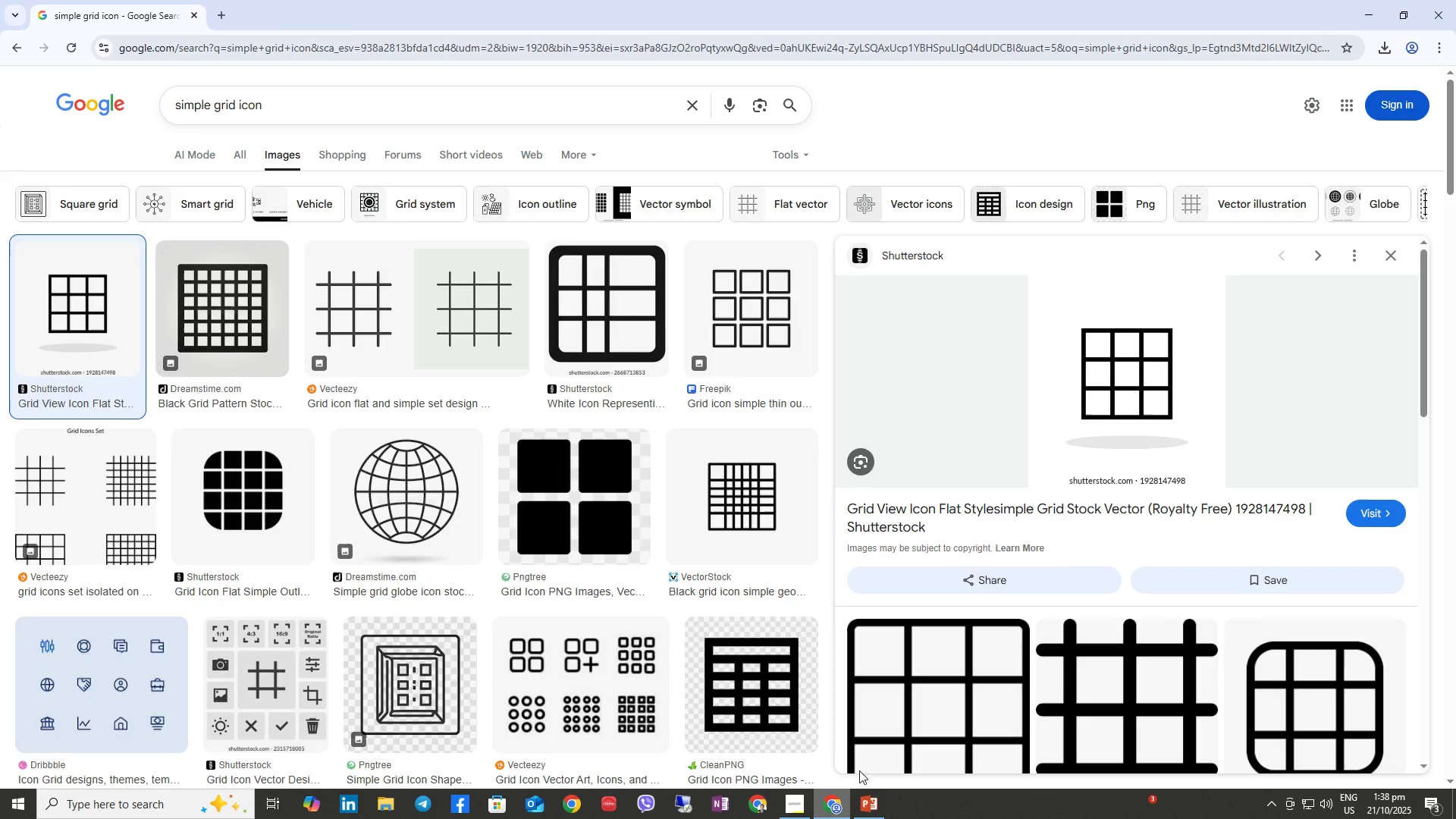 
left_click([853, 805])
 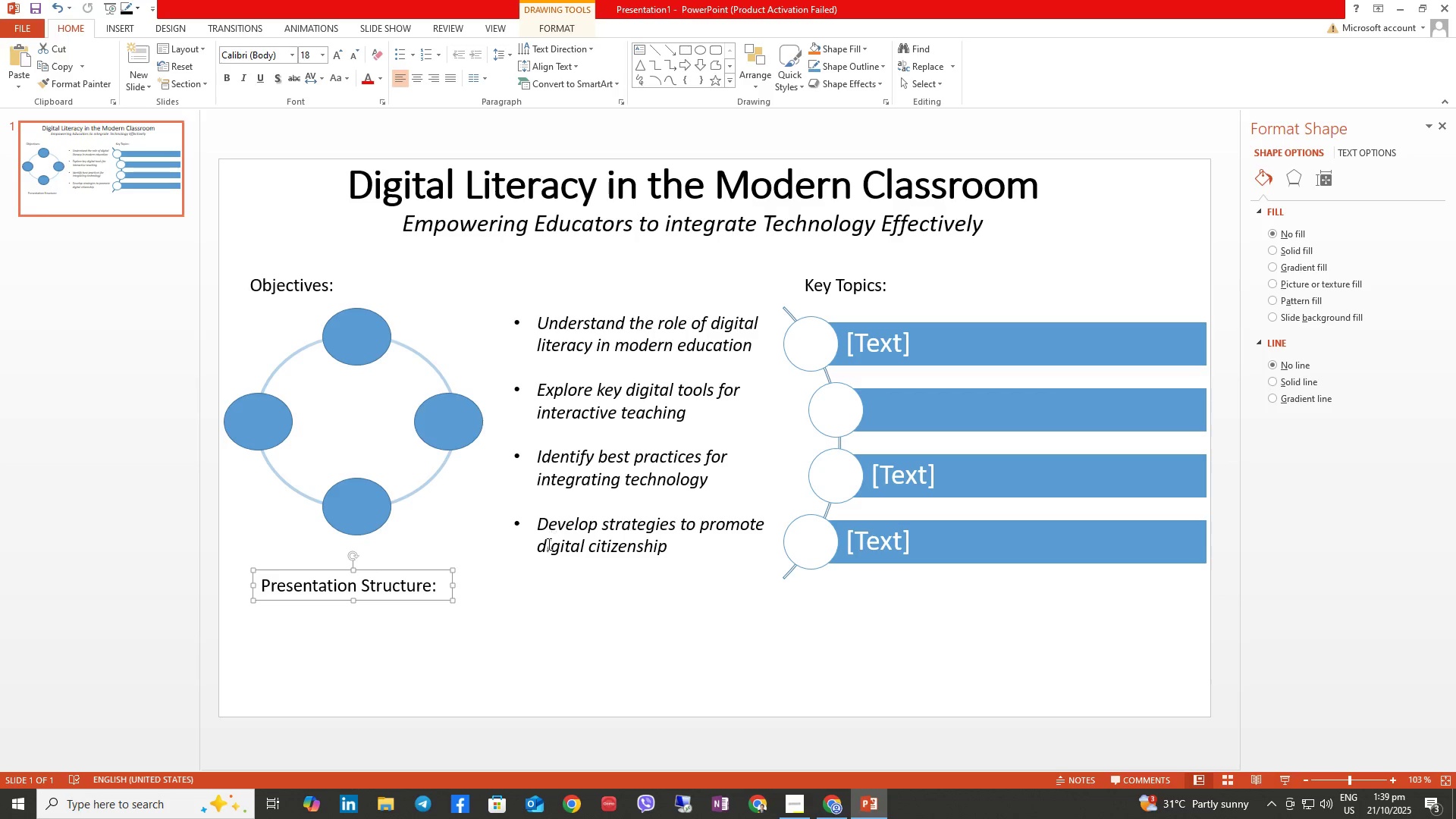 
wait(46.01)
 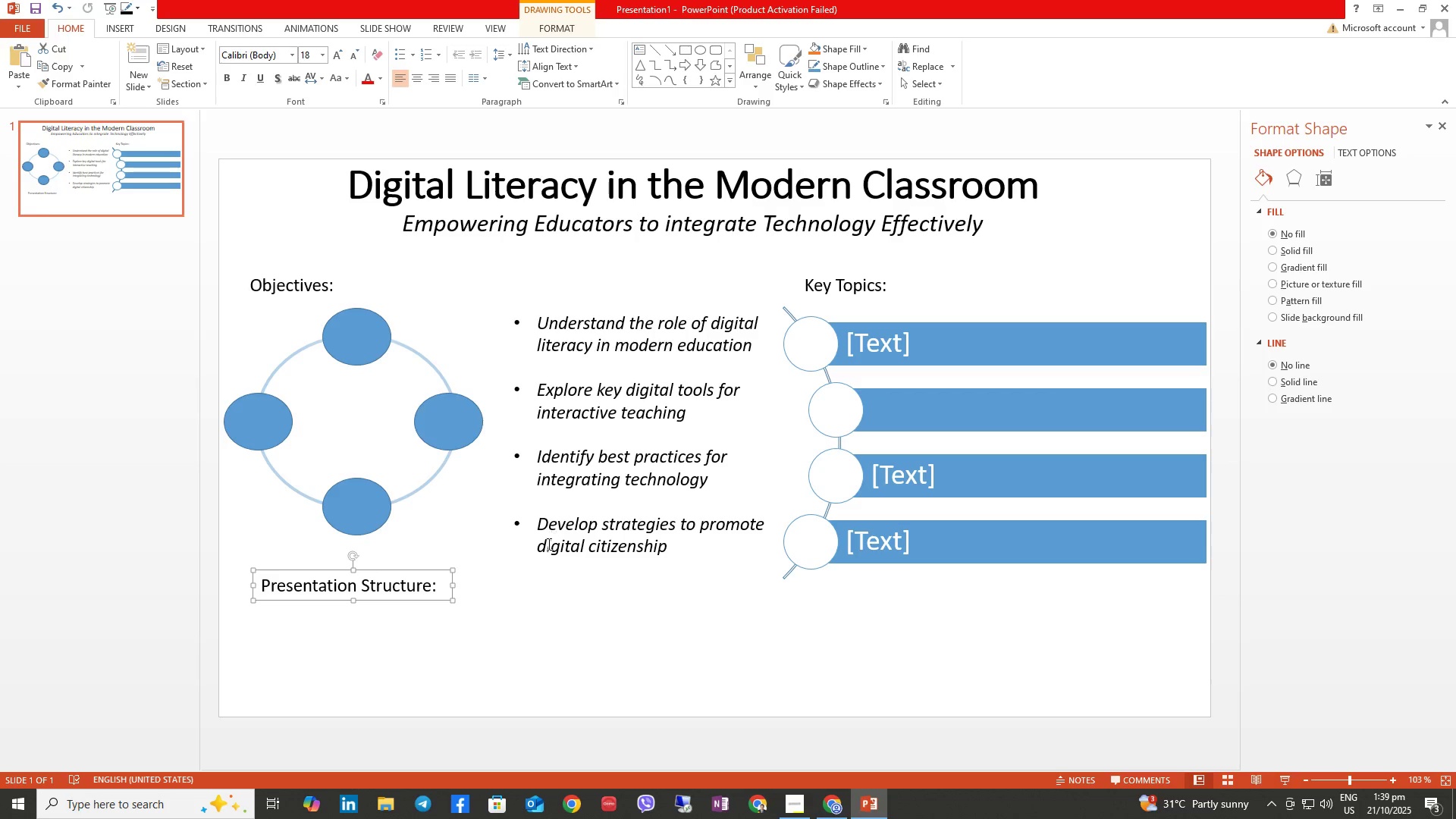 
left_click([415, 369])
 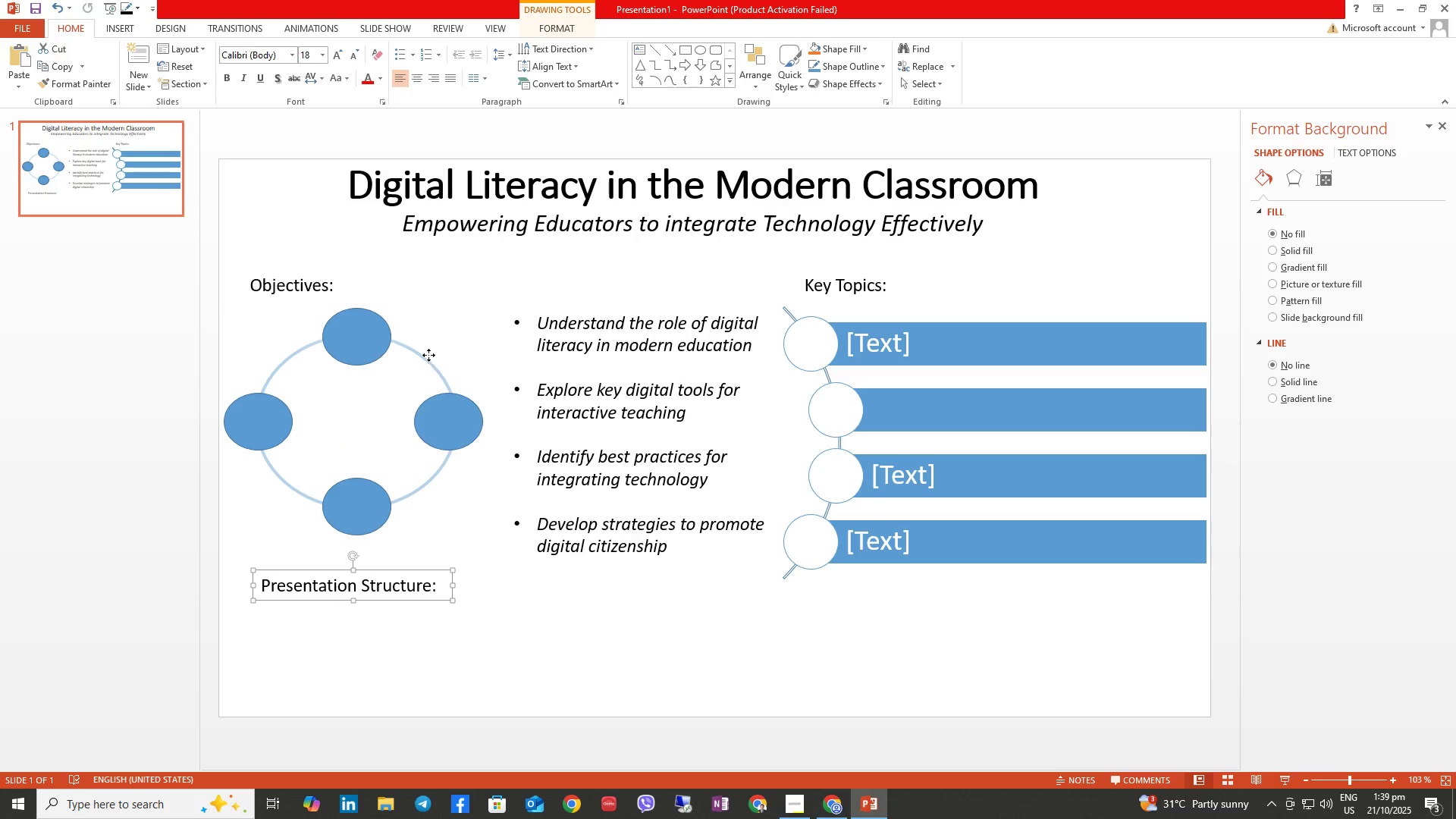 
double_click([428, 355])
 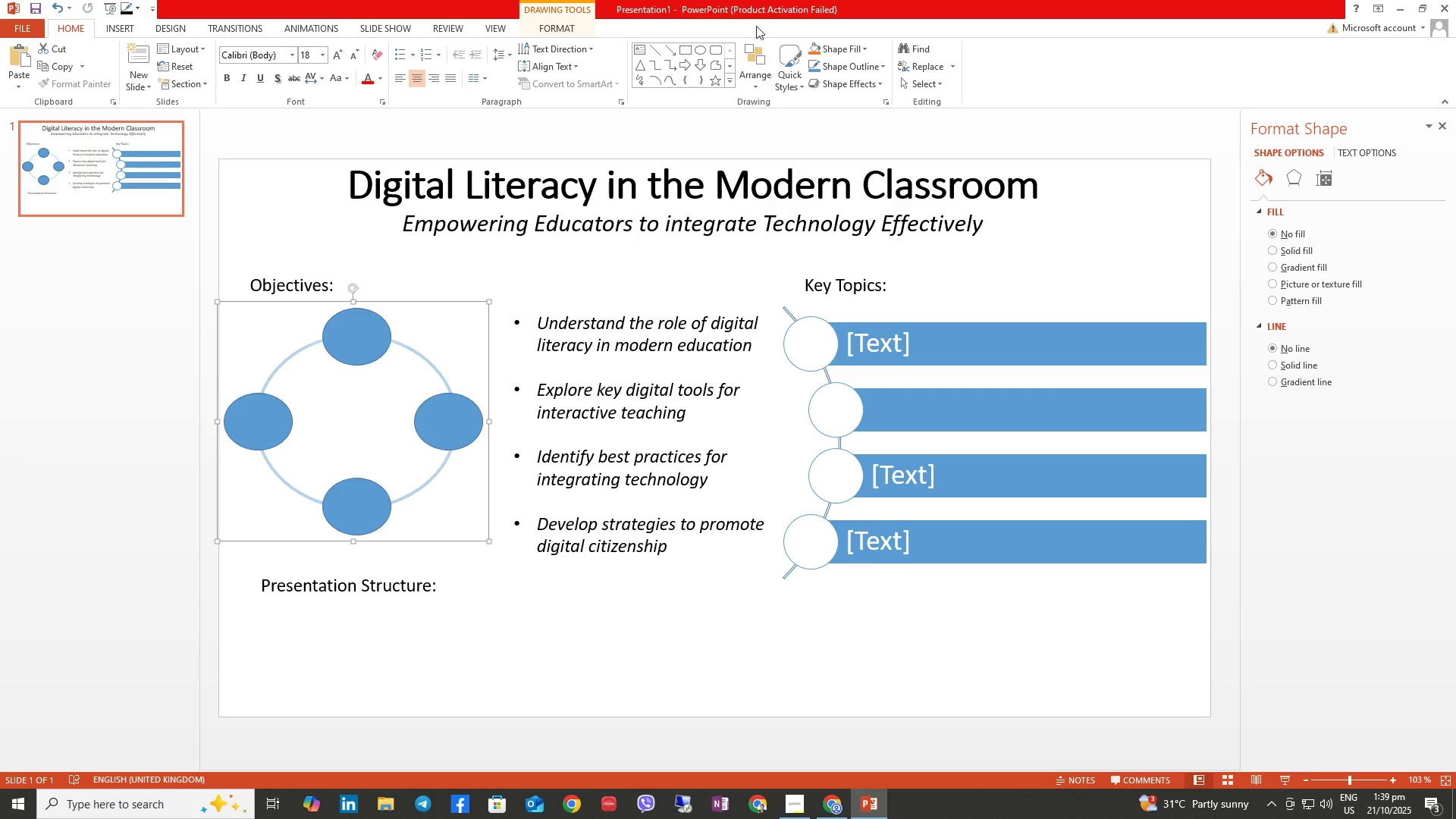 
left_click([749, 67])
 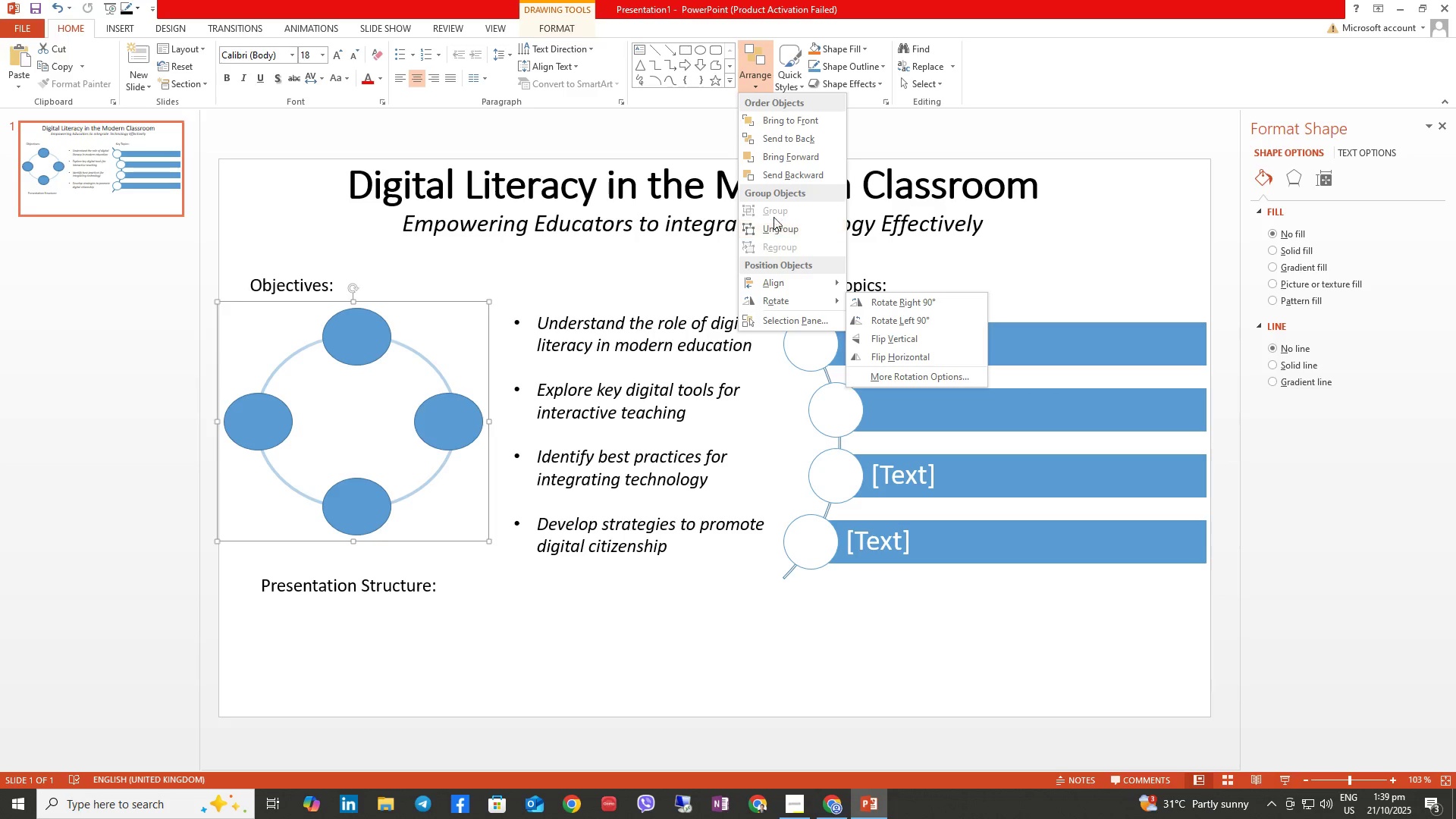 
left_click([792, 232])
 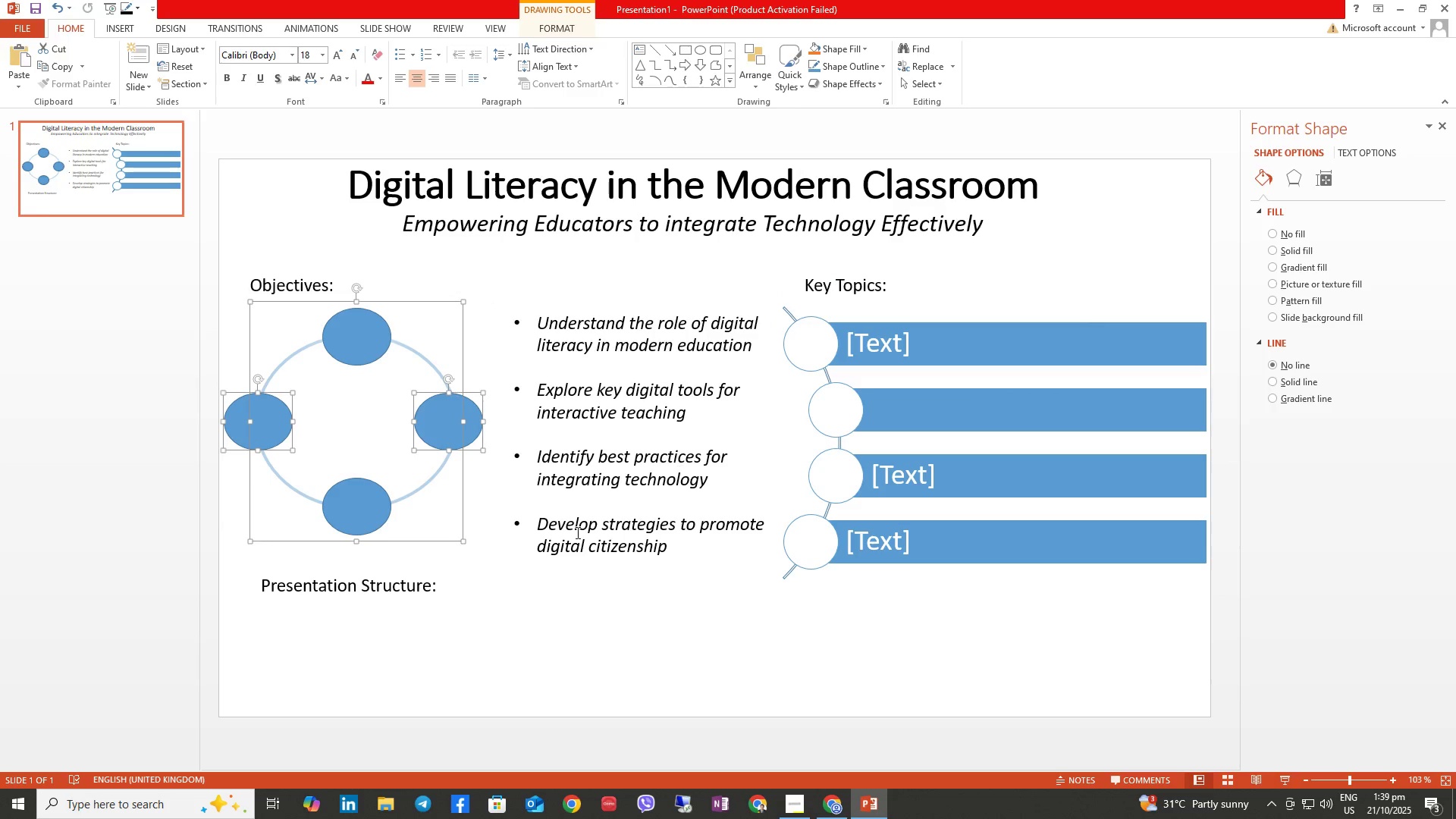 
left_click([442, 586])
 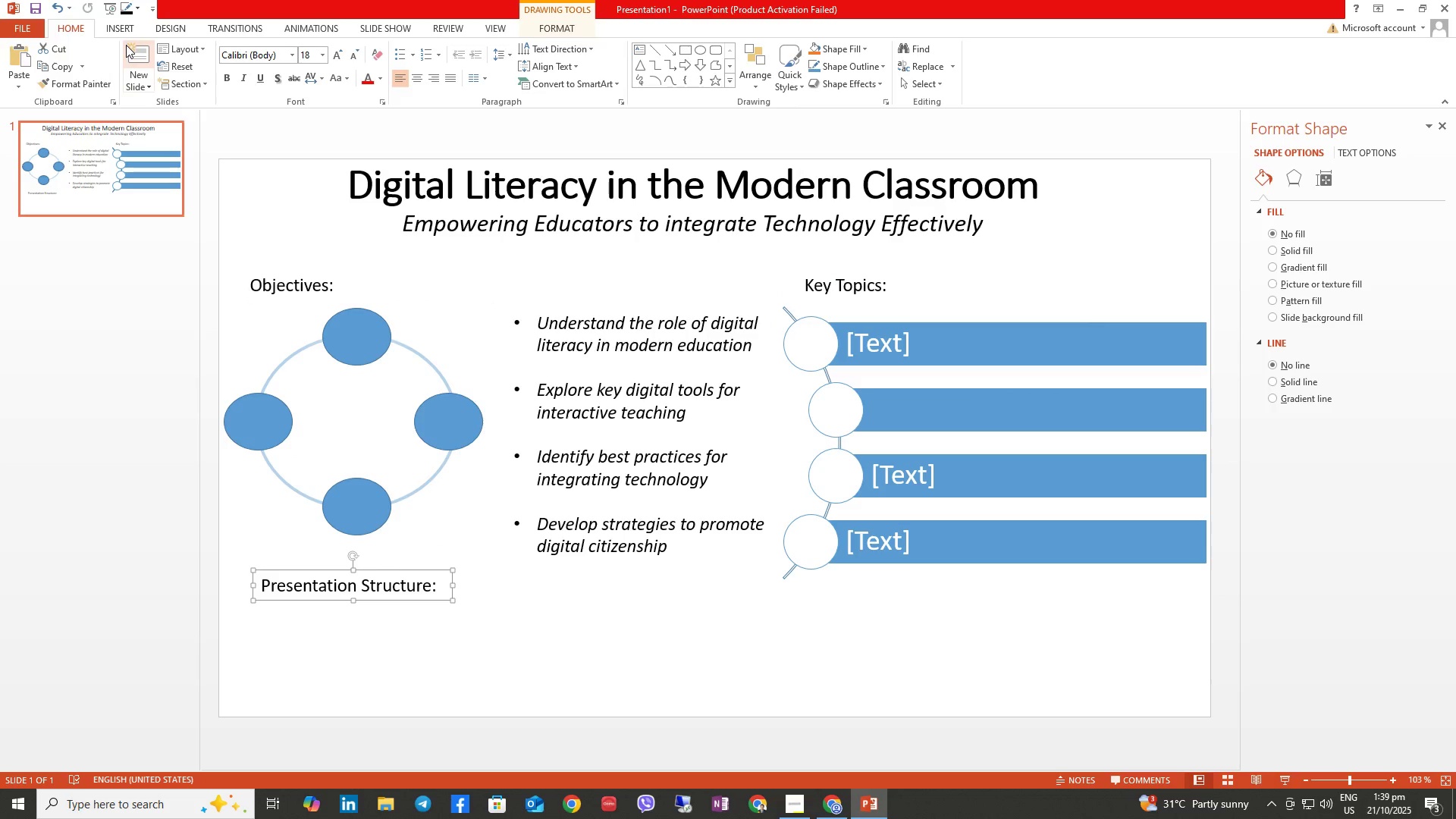 
left_click([124, 31])
 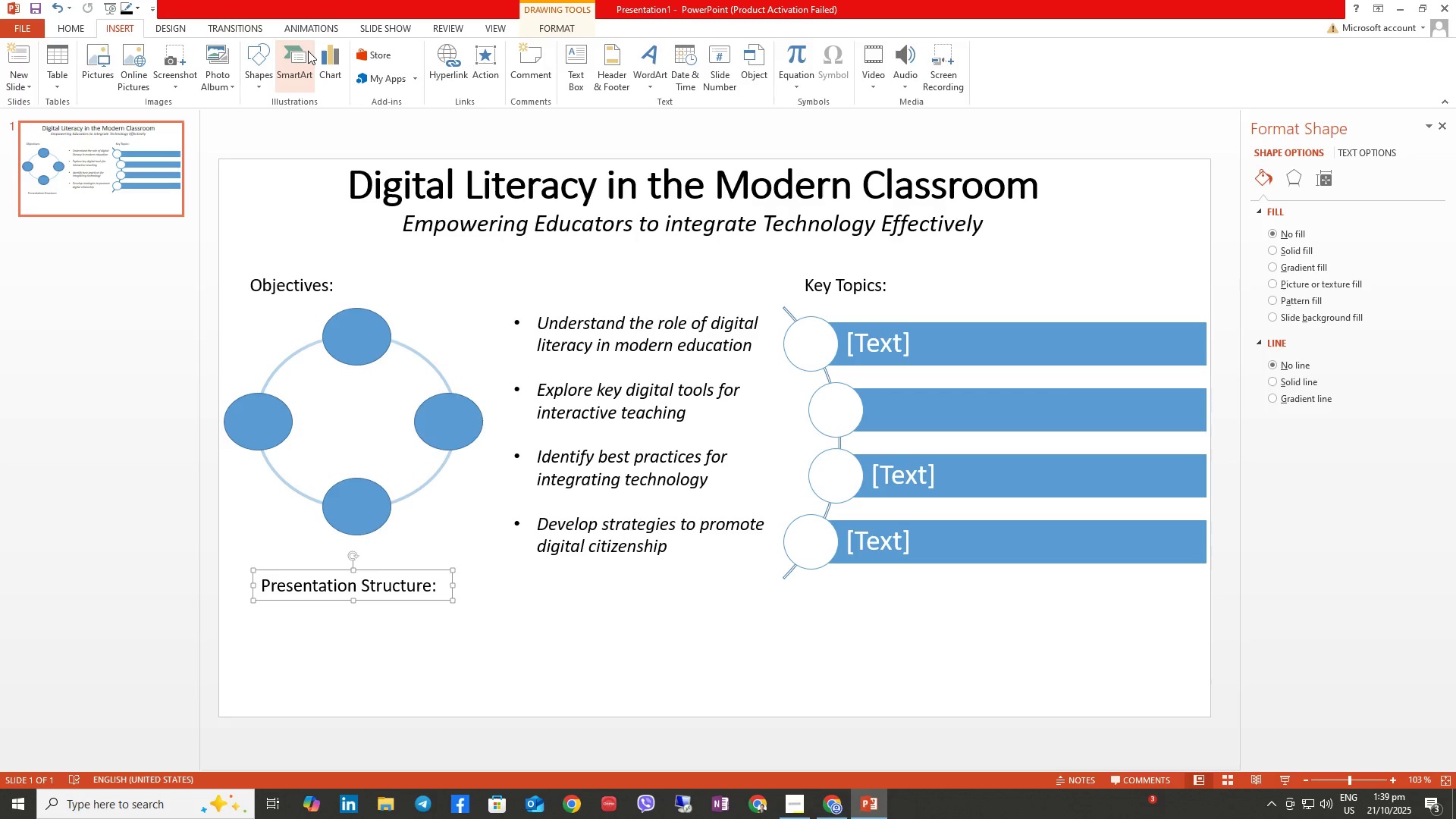 
left_click([308, 51])
 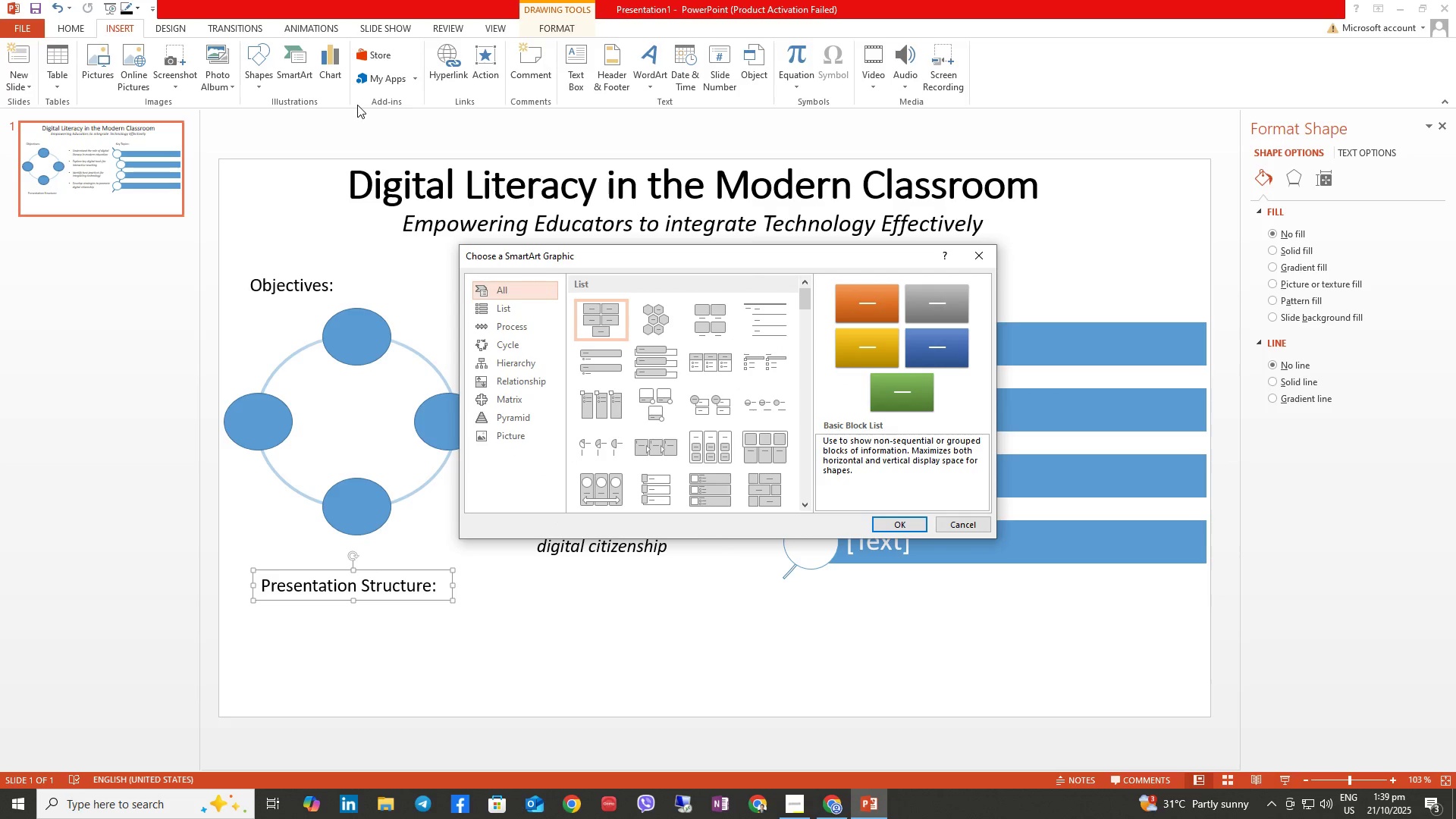 
wait(10.24)
 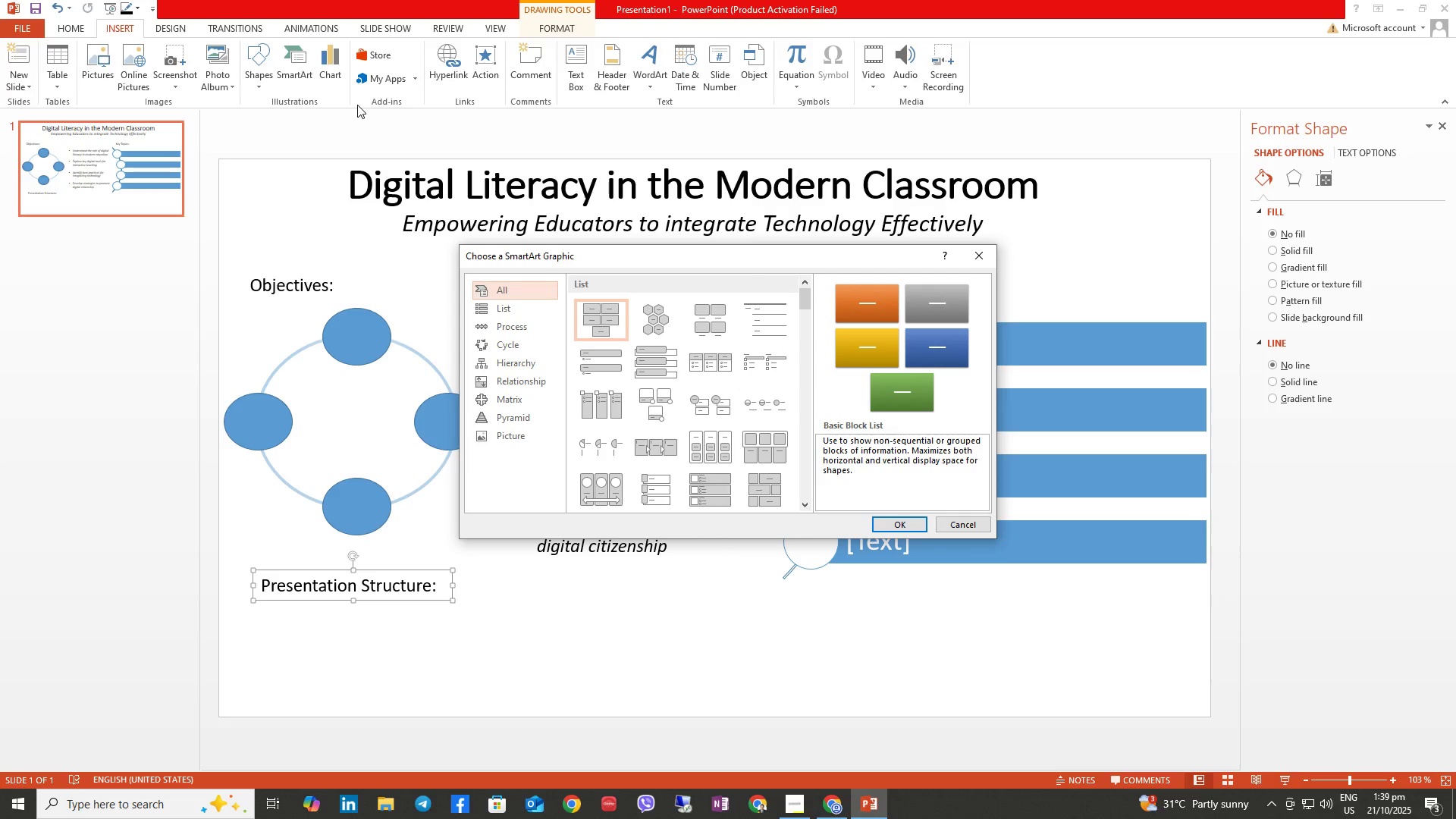 
scroll: coordinate [679, 363], scroll_direction: down, amount: 1.0
 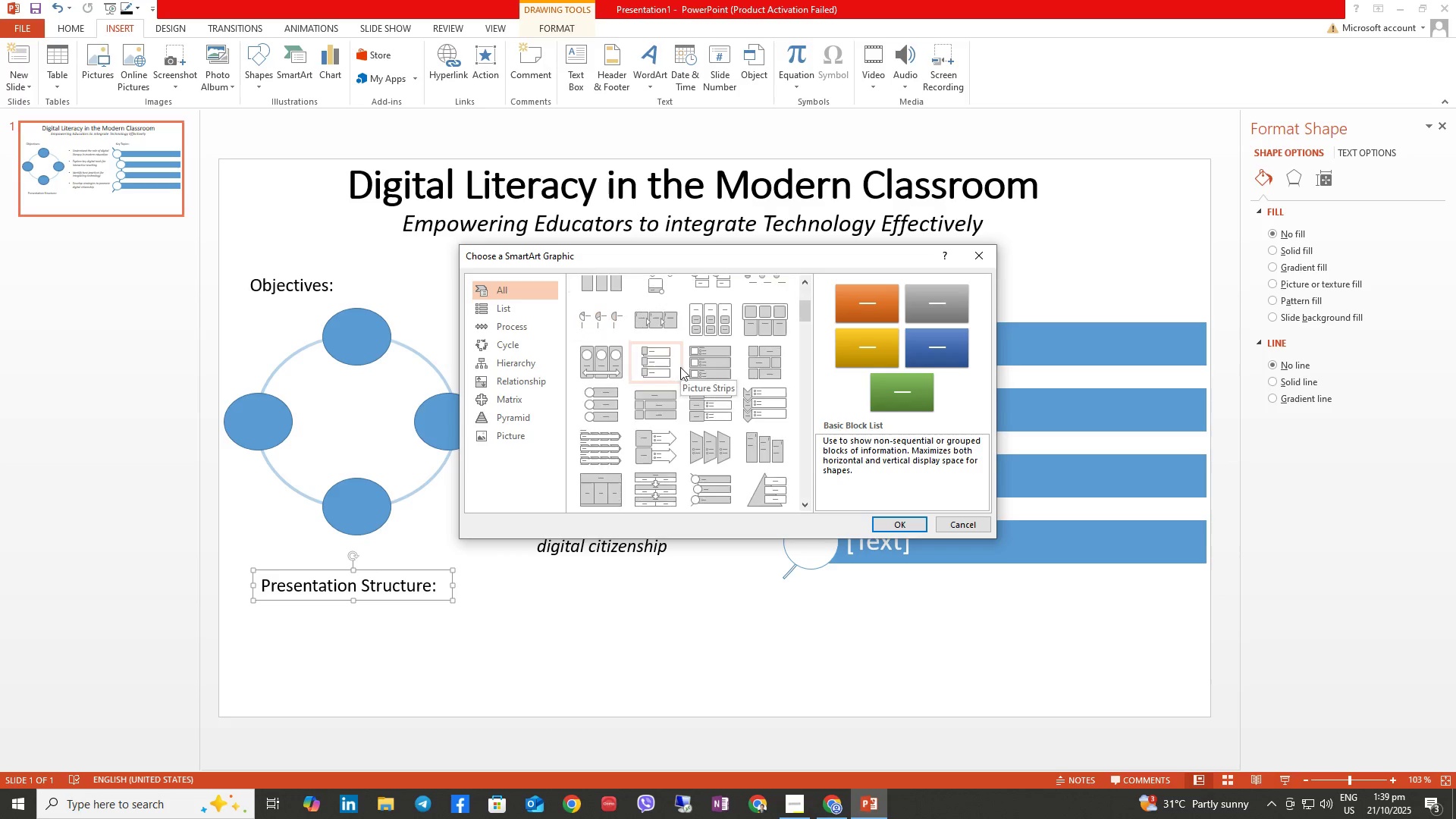 
mouse_move([695, 351])
 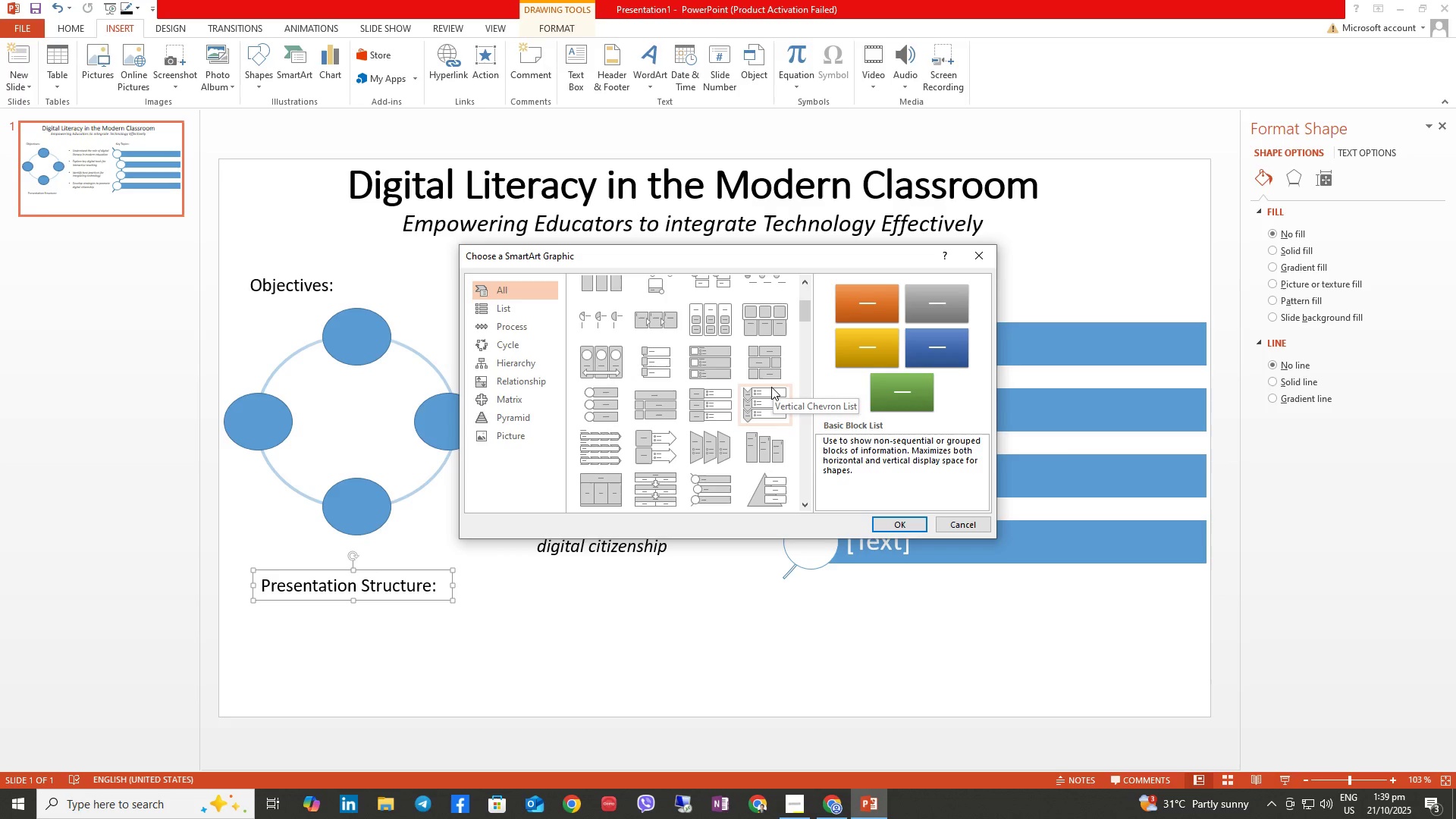 
scroll: coordinate [682, 443], scroll_direction: down, amount: 2.0
 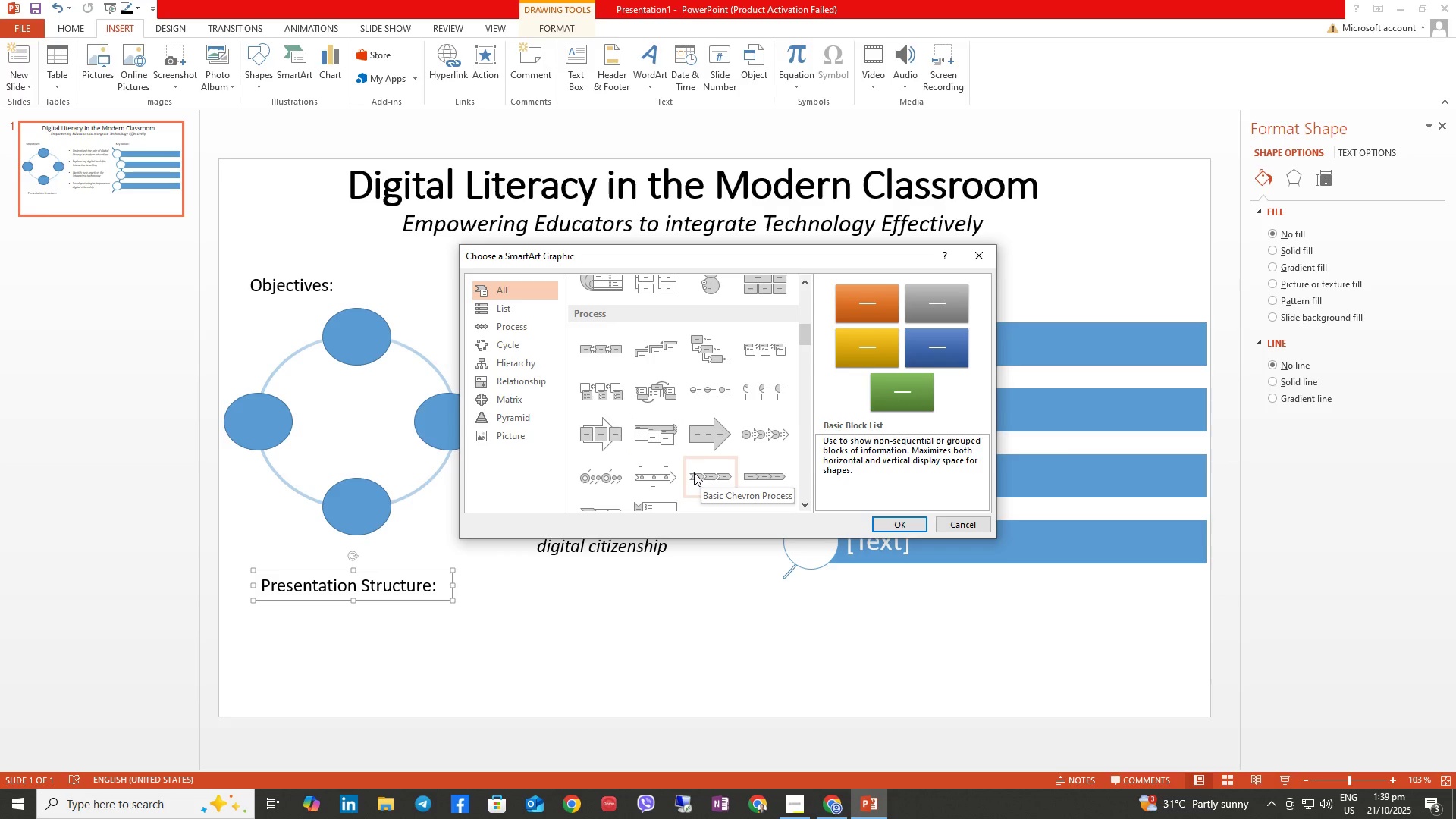 
left_click([691, 473])
 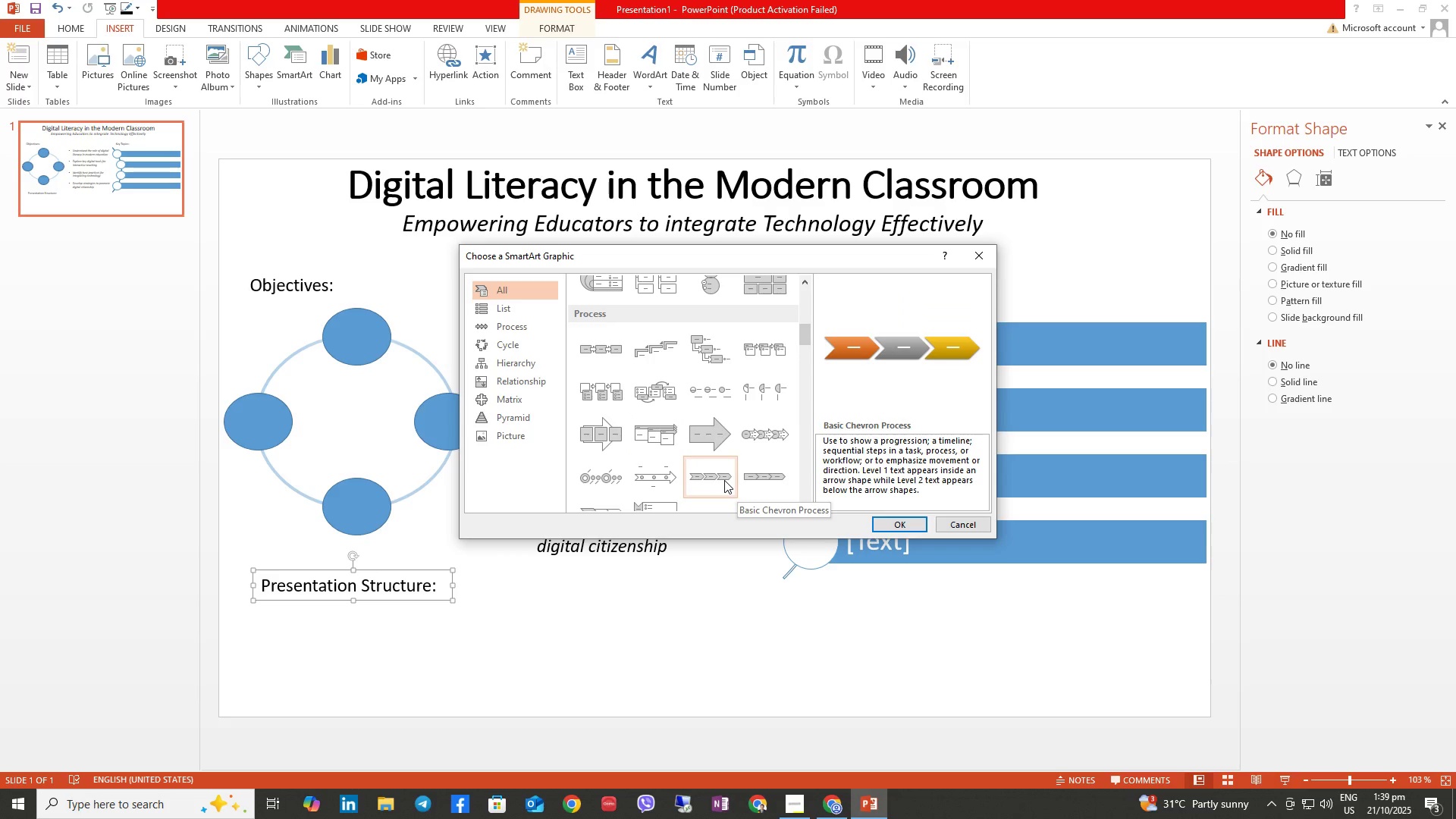 
left_click([724, 479])
 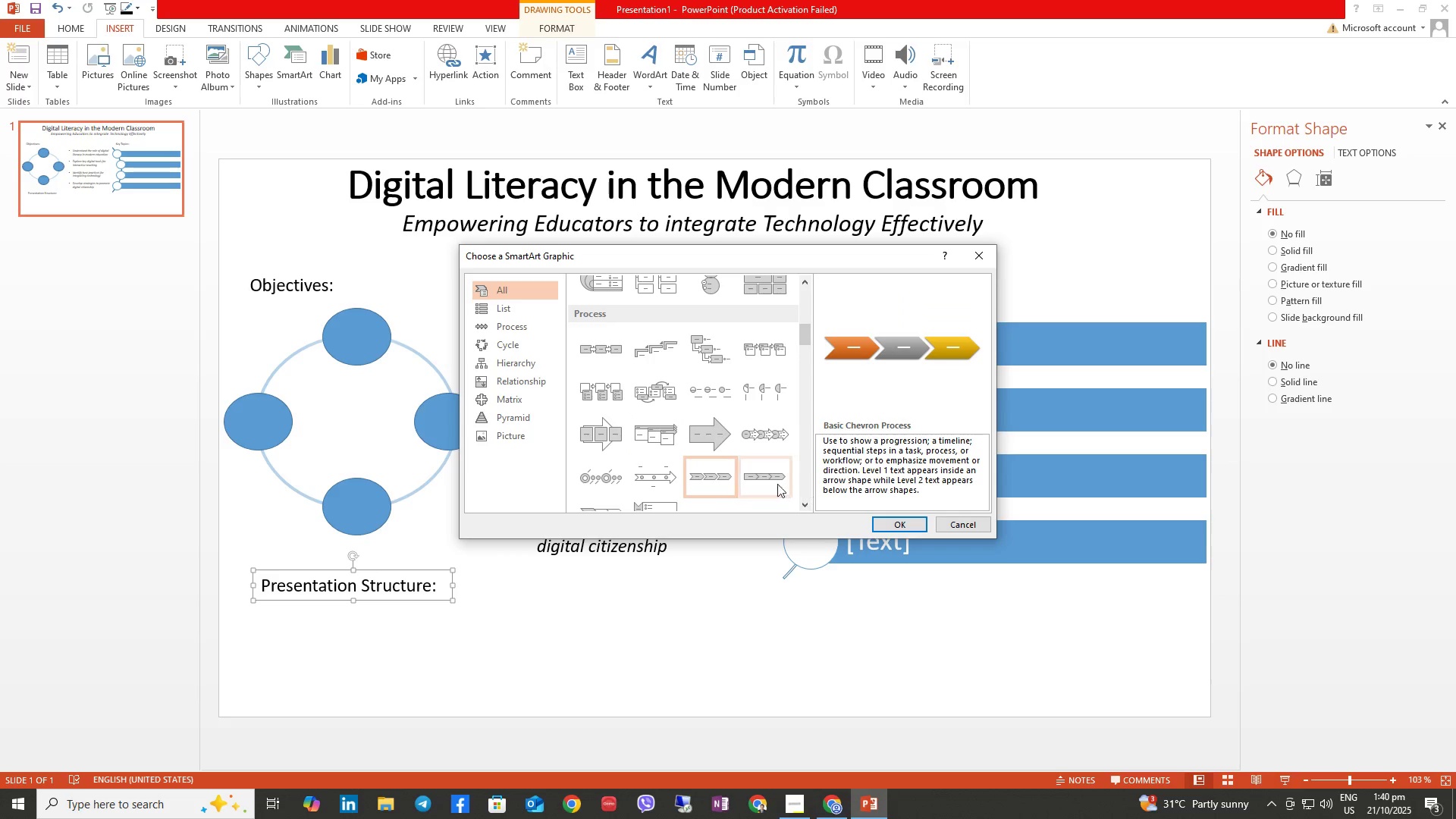 
left_click([761, 479])
 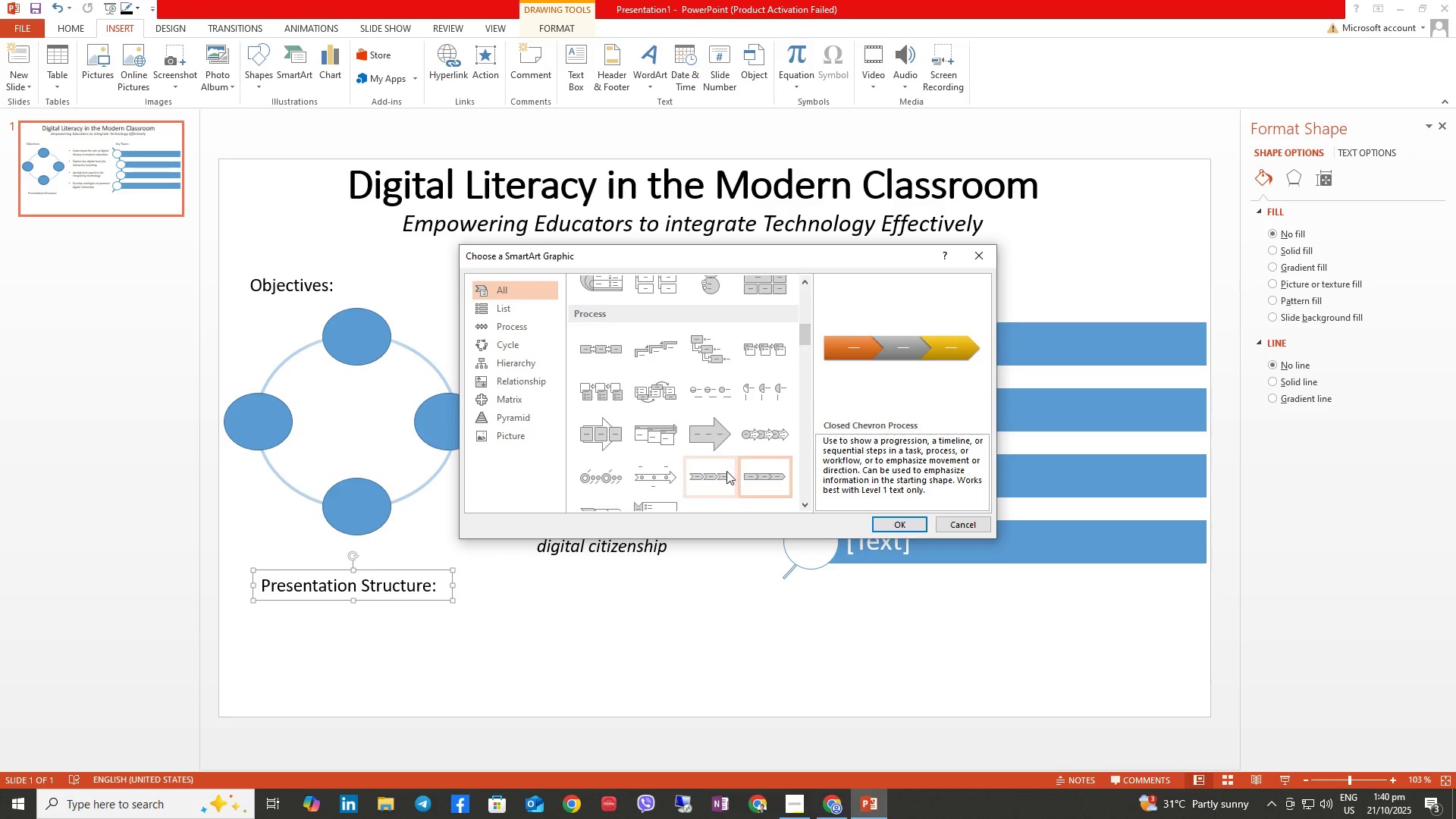 
left_click([726, 471])
 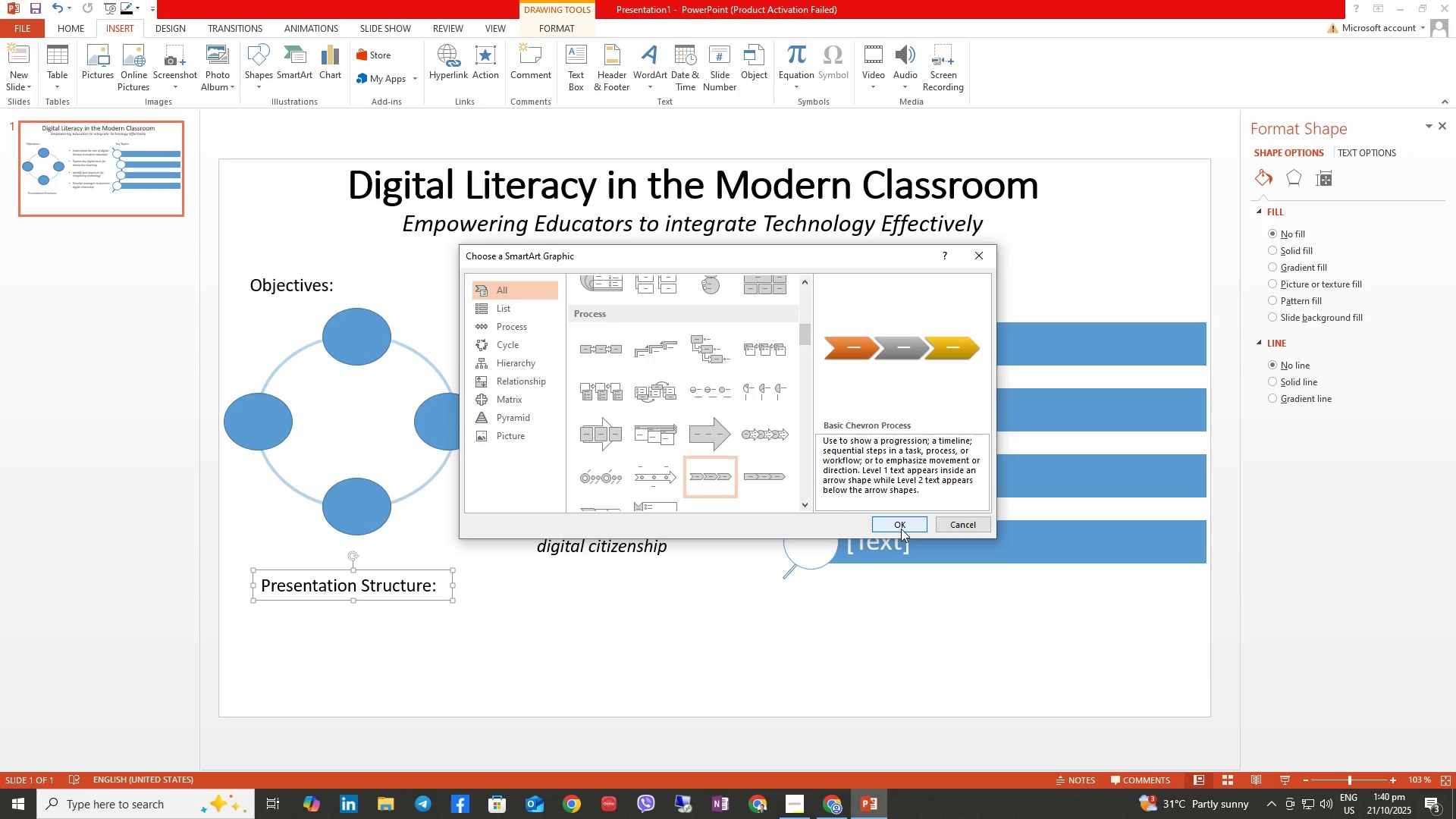 
left_click([901, 529])
 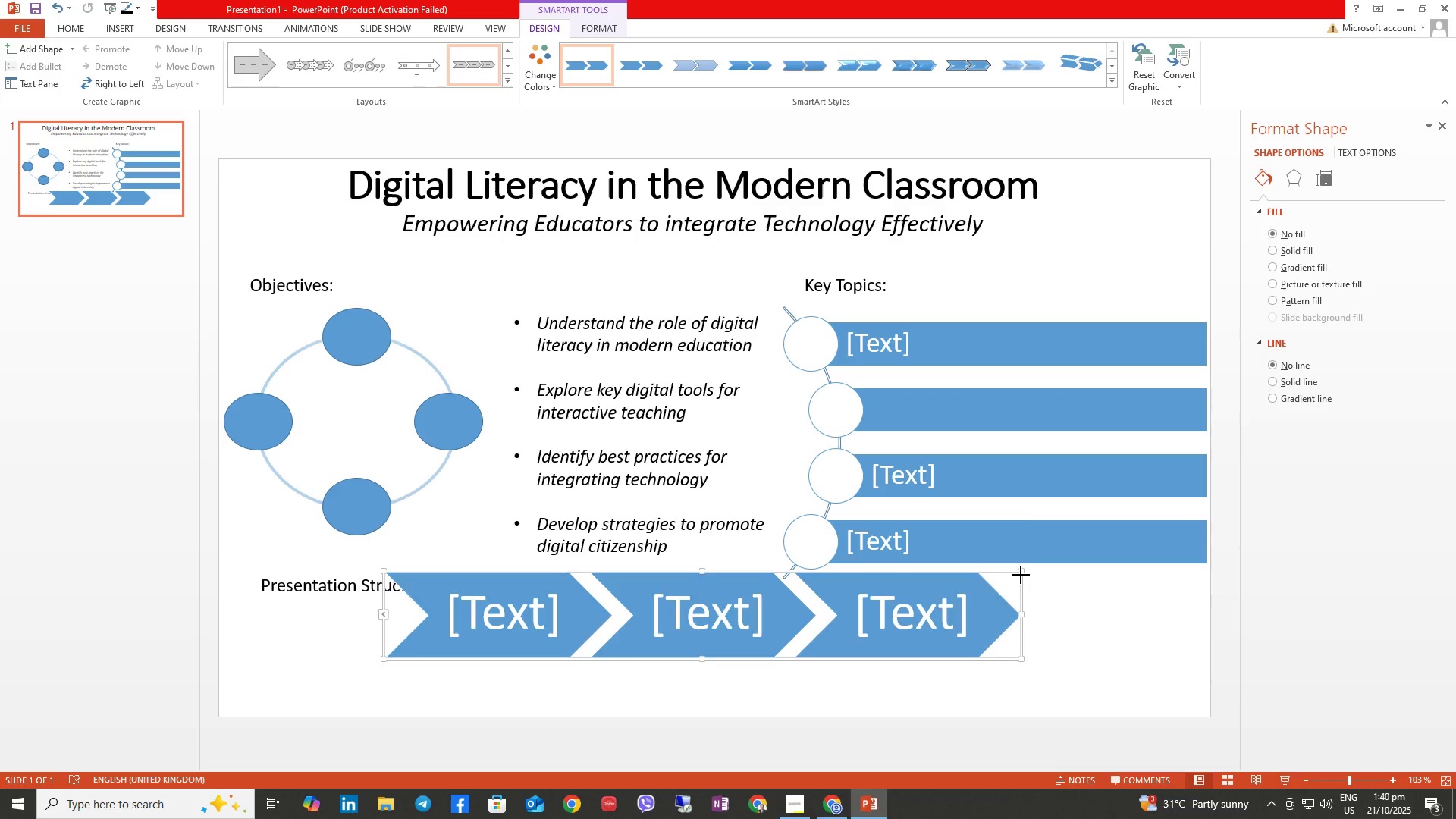 
wait(20.6)
 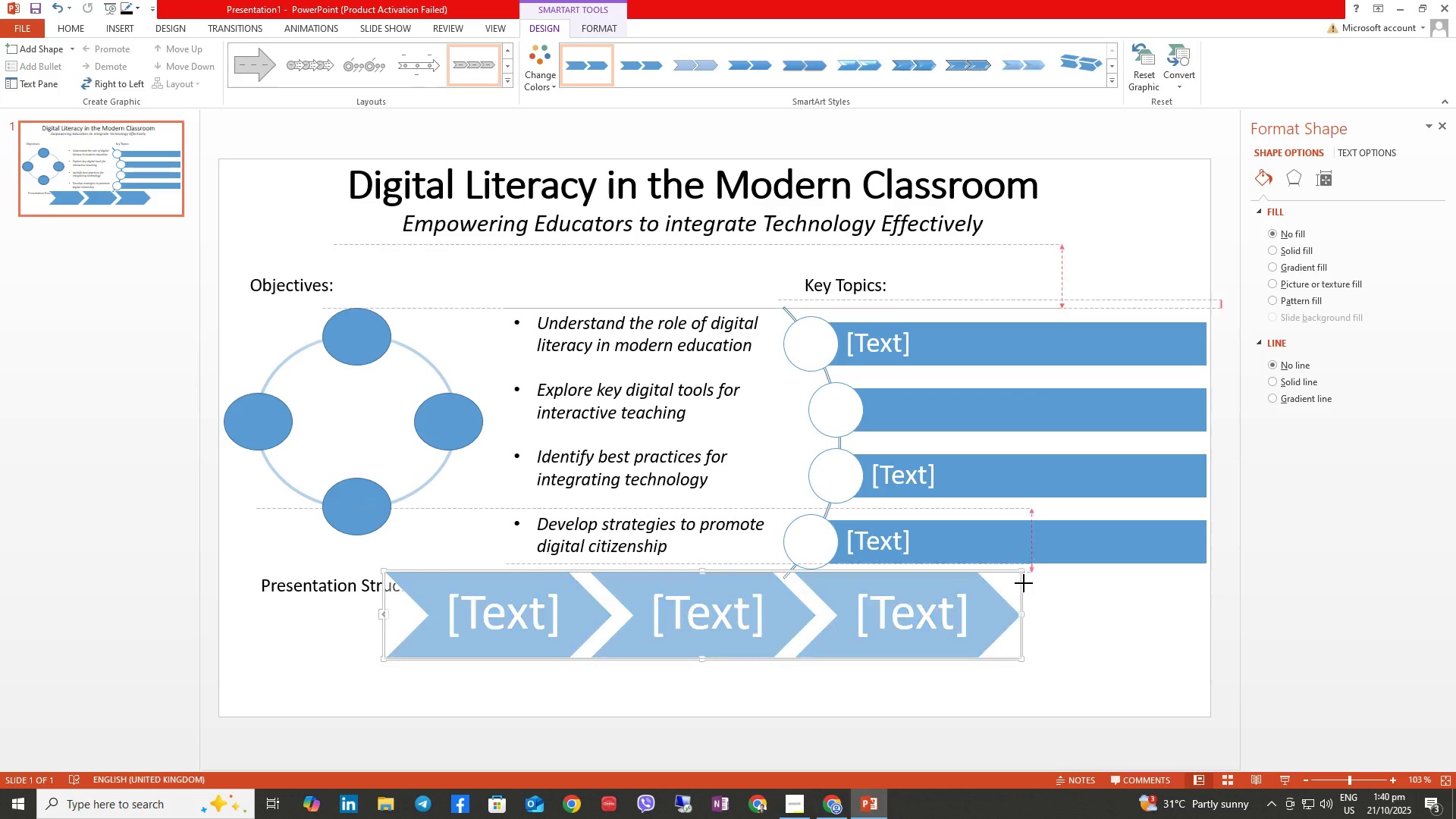 
key(Control+Z)
 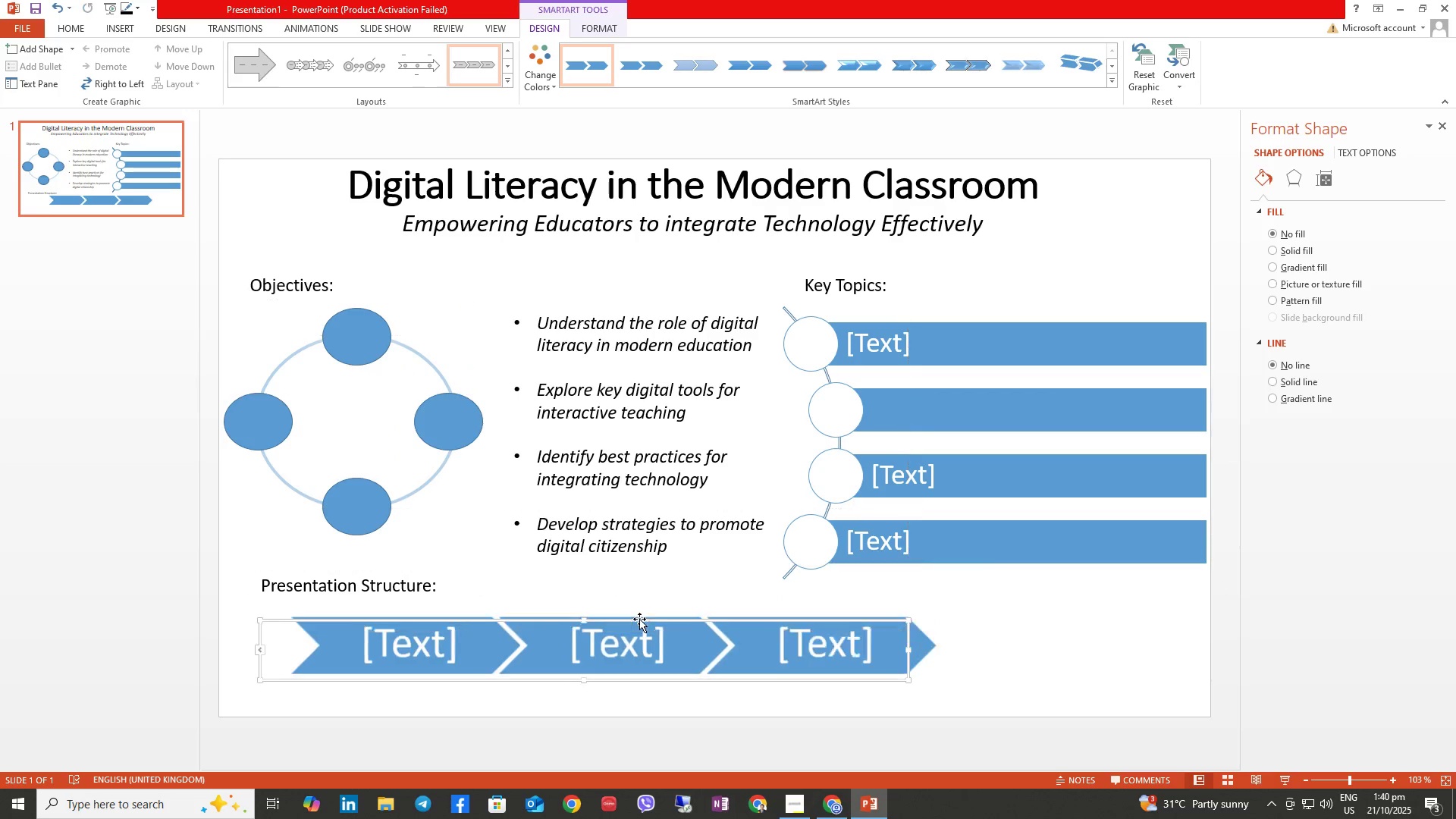 
wait(5.37)
 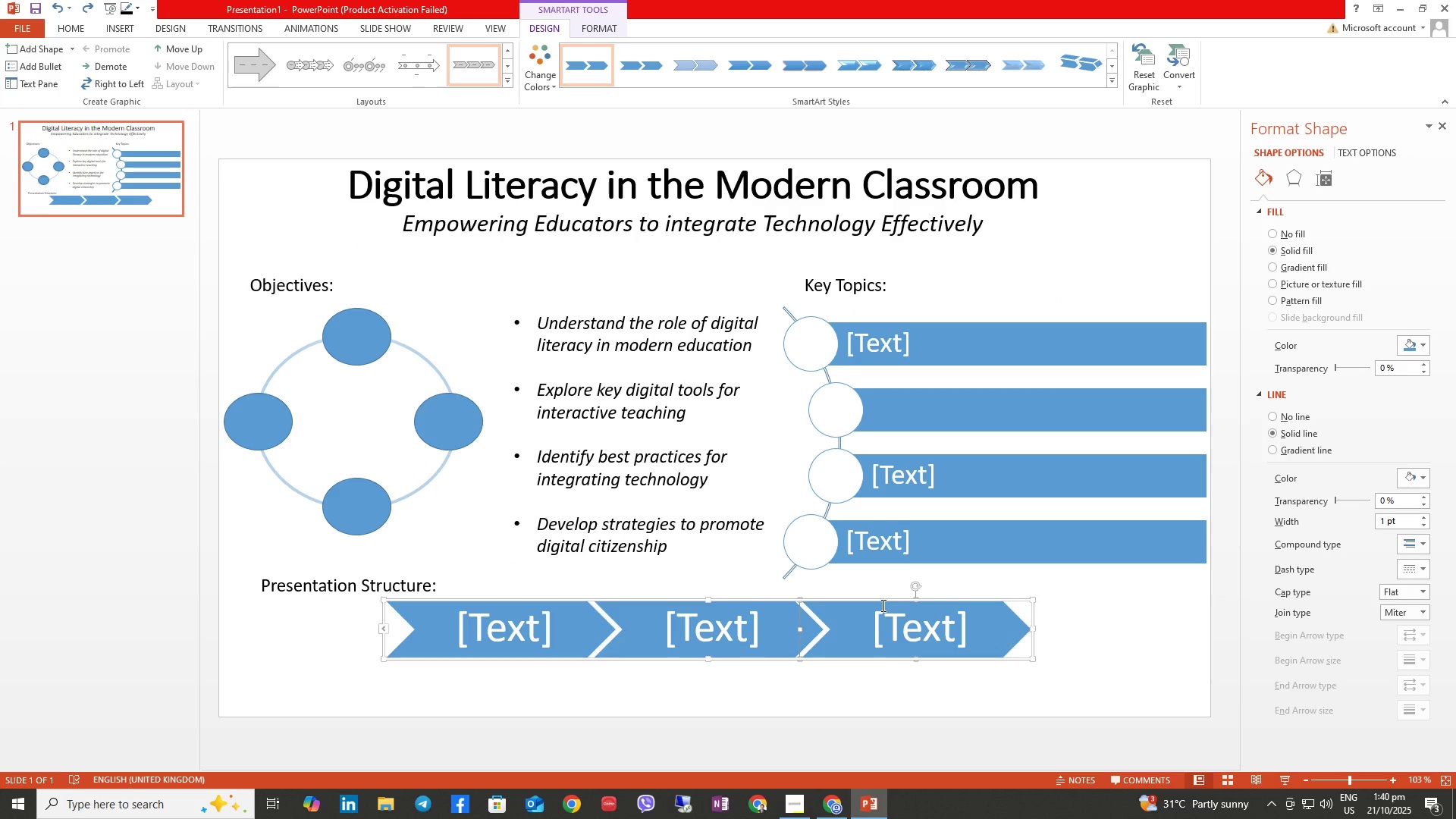 
right_click([896, 666])
 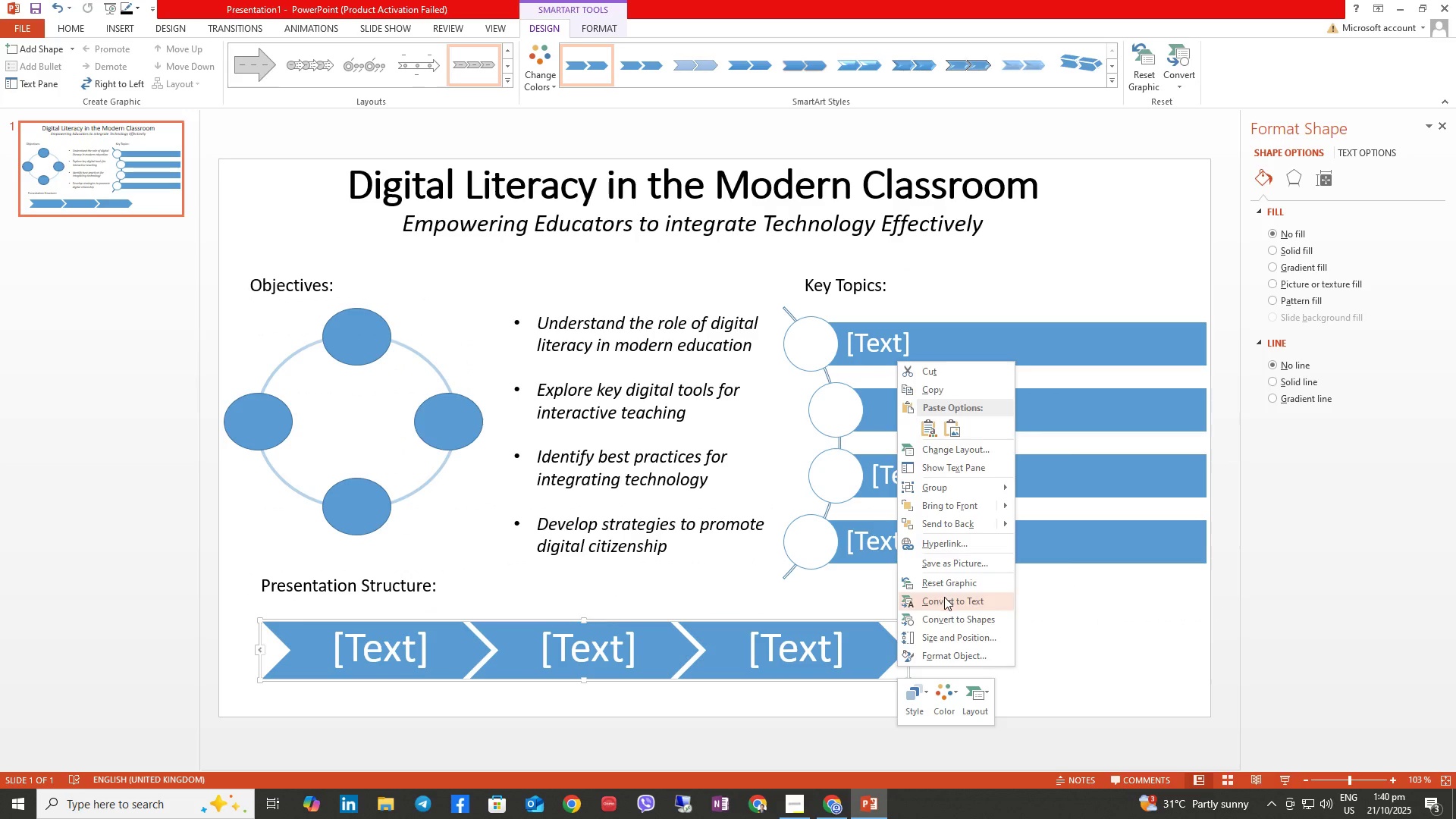 
key(Control+Z)
 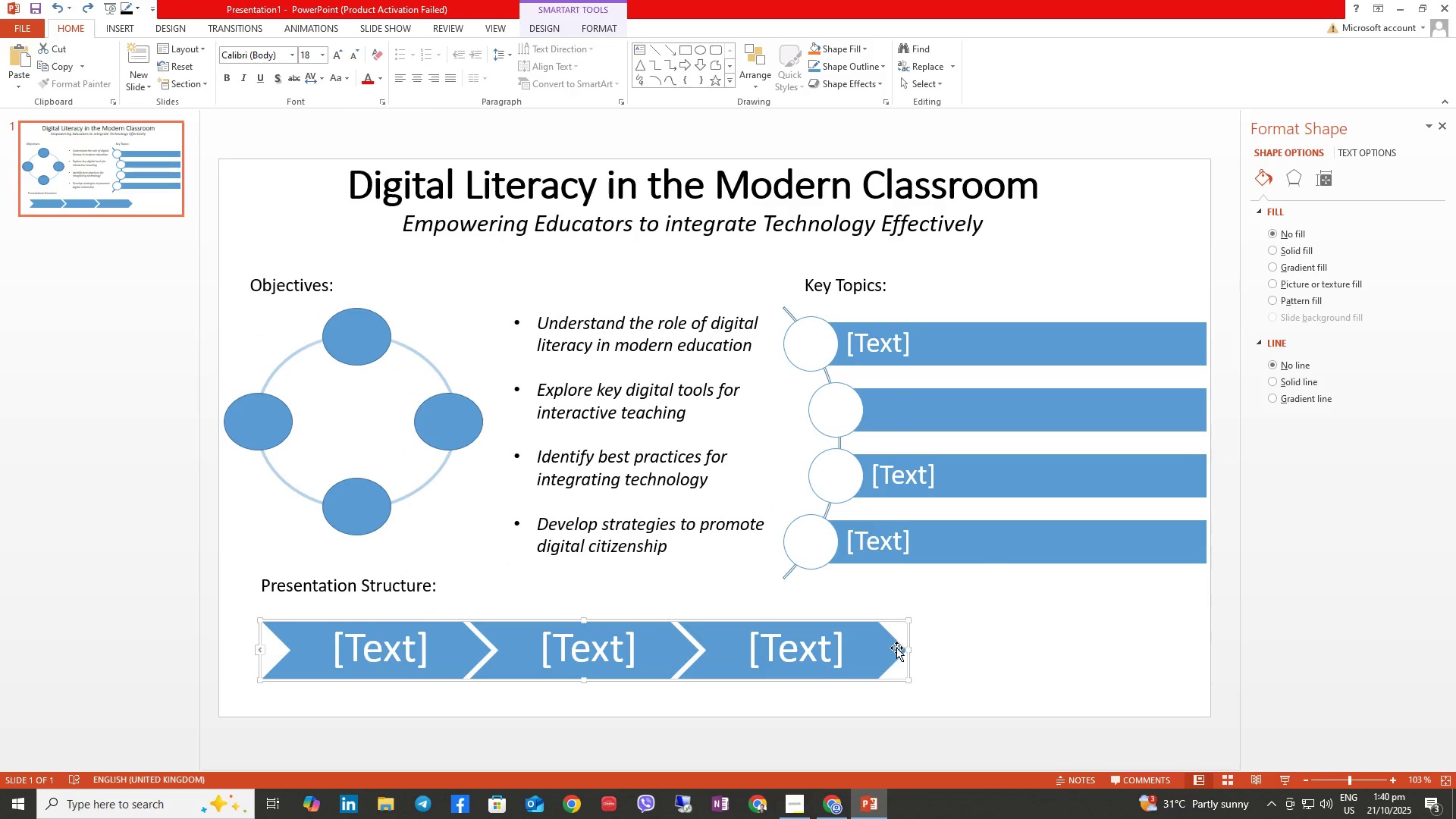 
right_click([896, 648])
 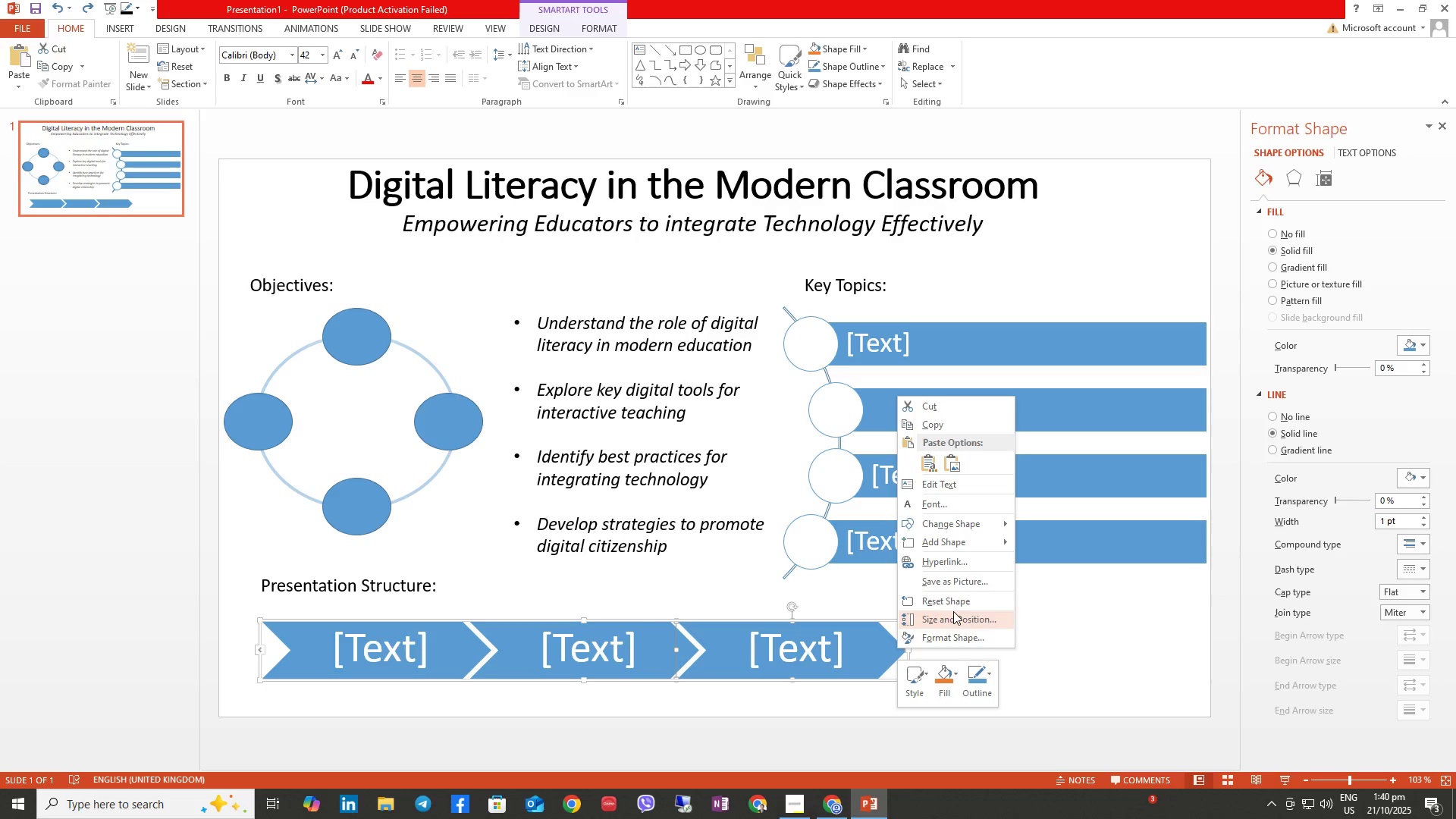 
wait(5.78)
 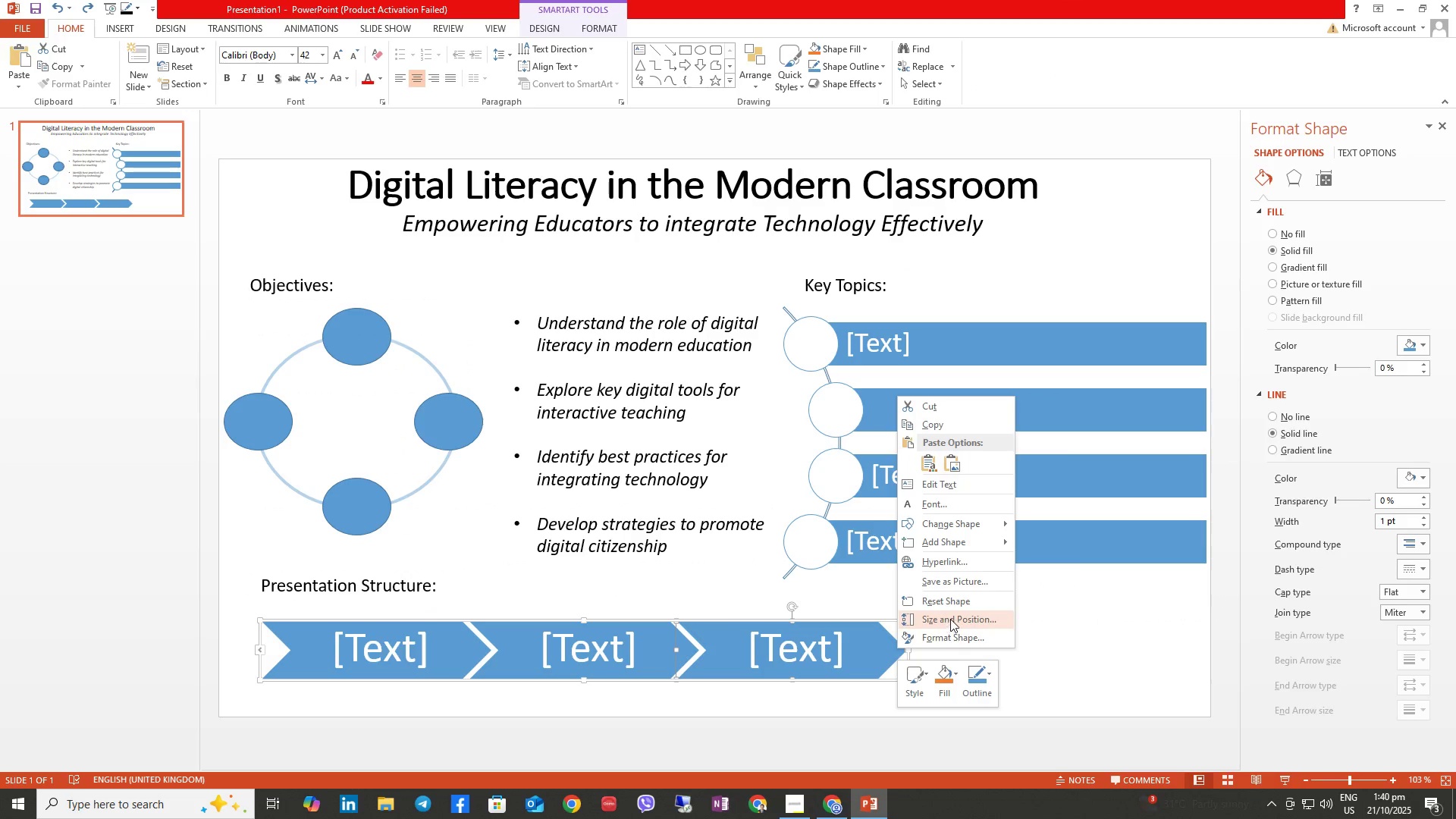 
mouse_move([983, 547])
 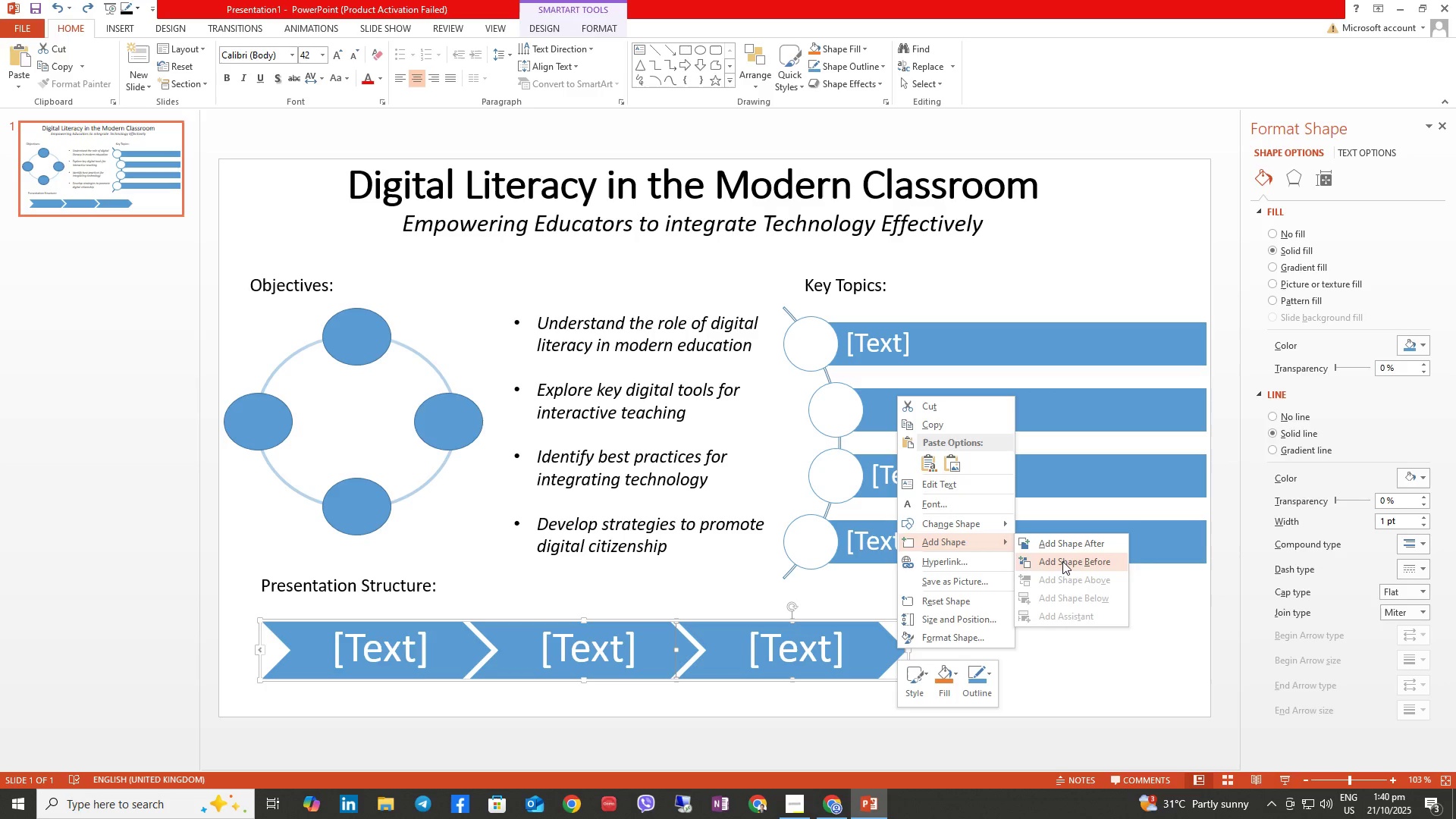 
left_click([1062, 562])
 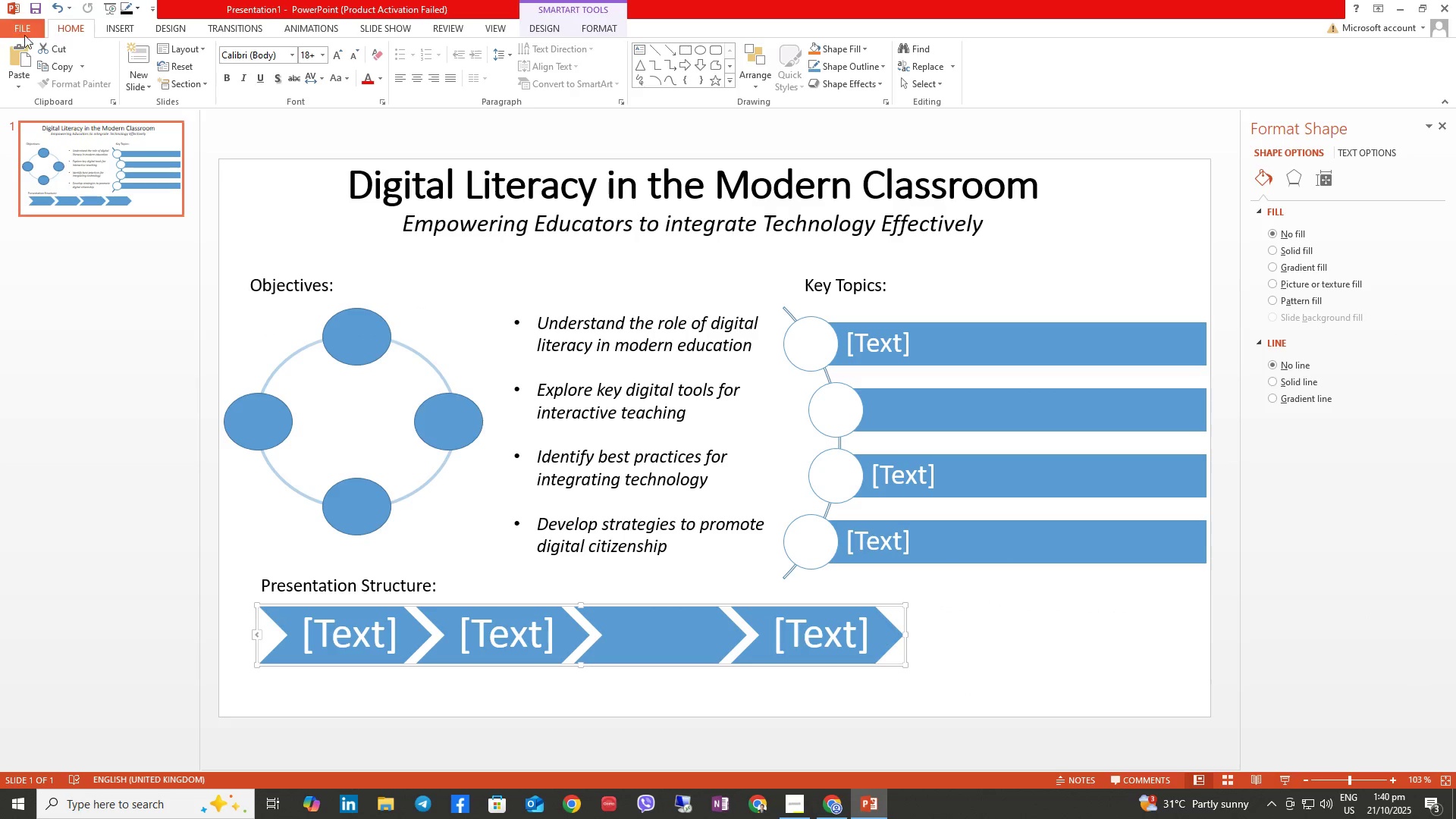 
wait(6.86)
 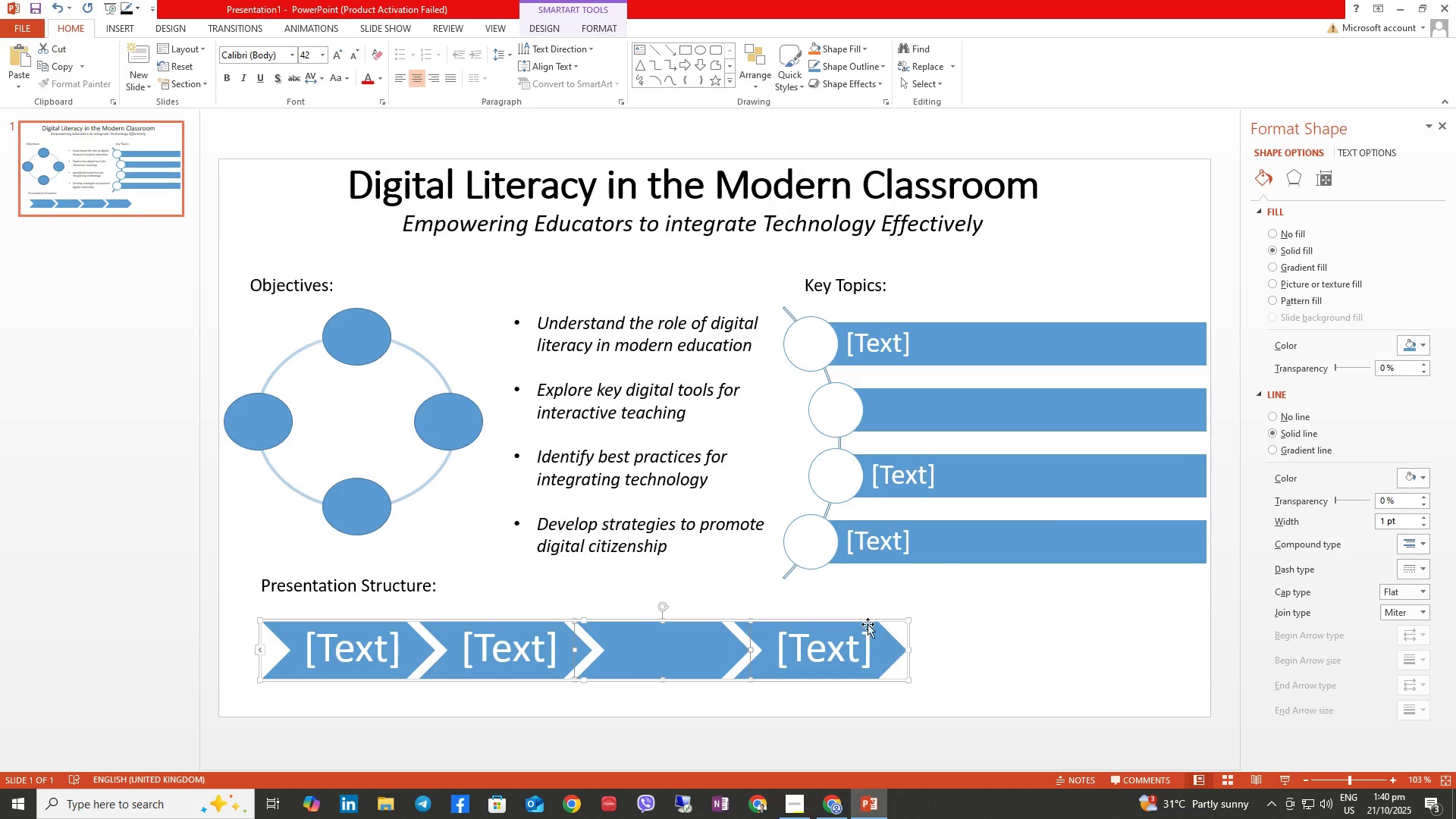 
left_click([339, 635])
 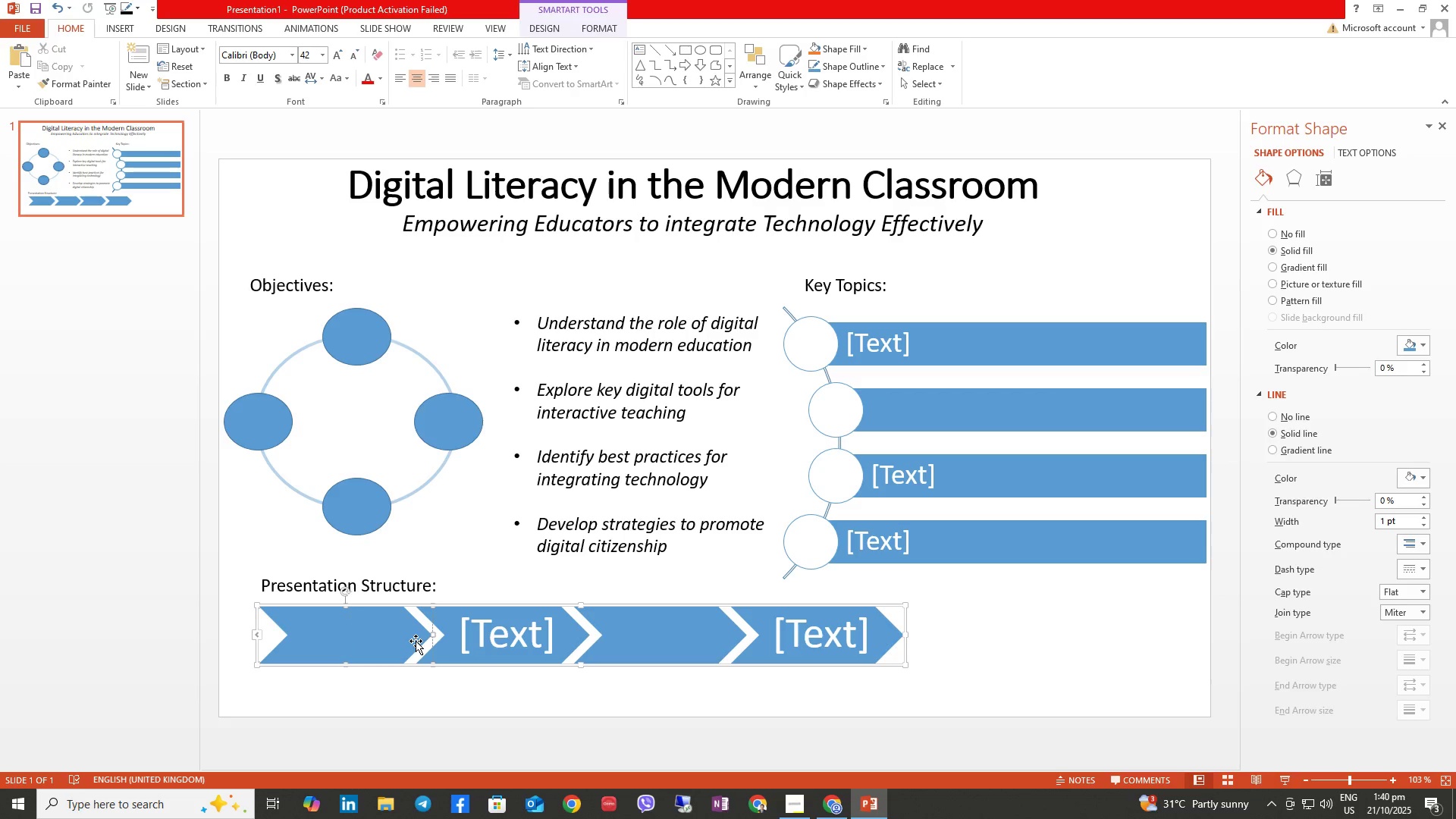 
left_click([416, 641])
 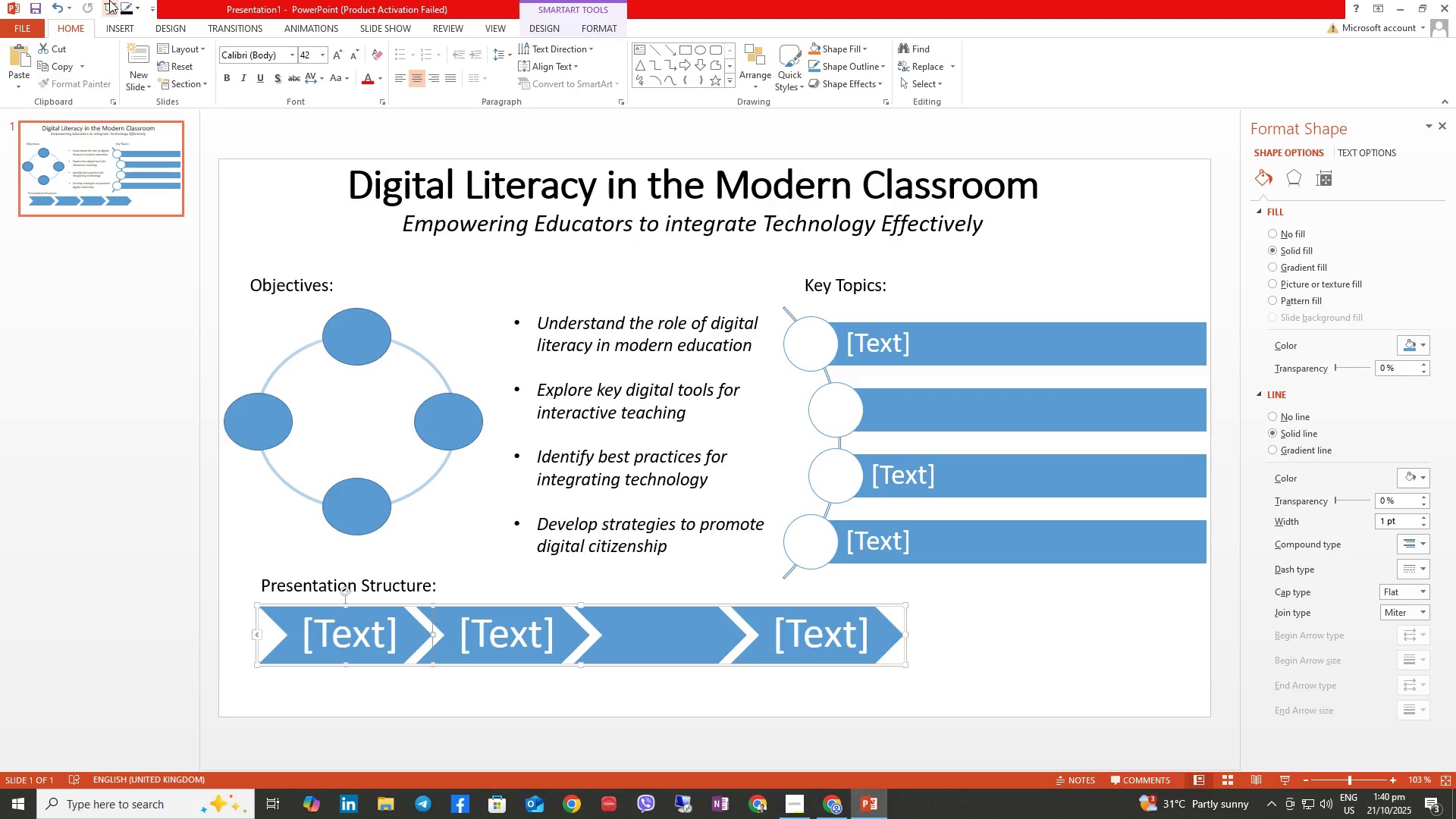 
left_click([120, 25])
 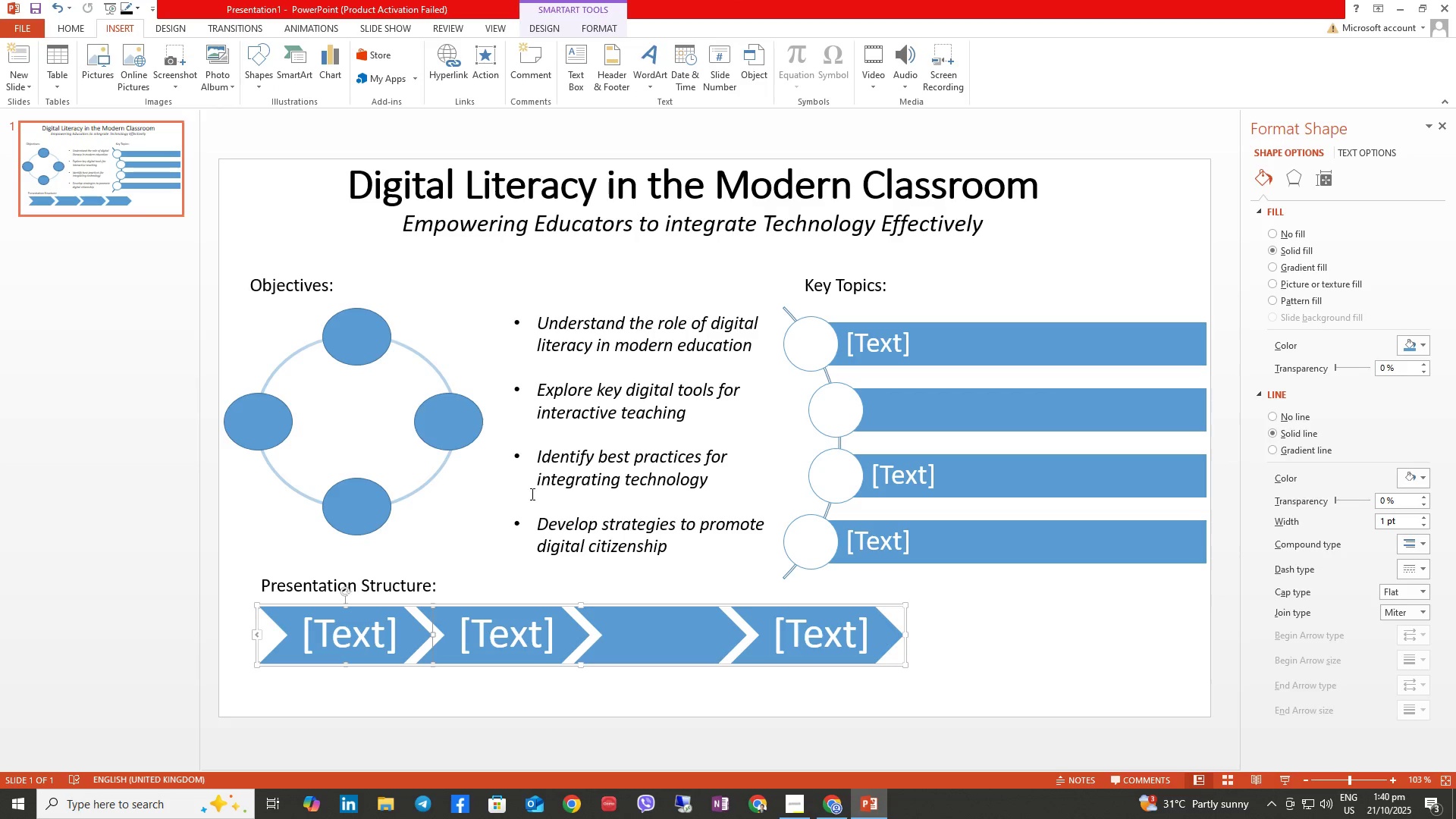 
right_click([725, 624])
 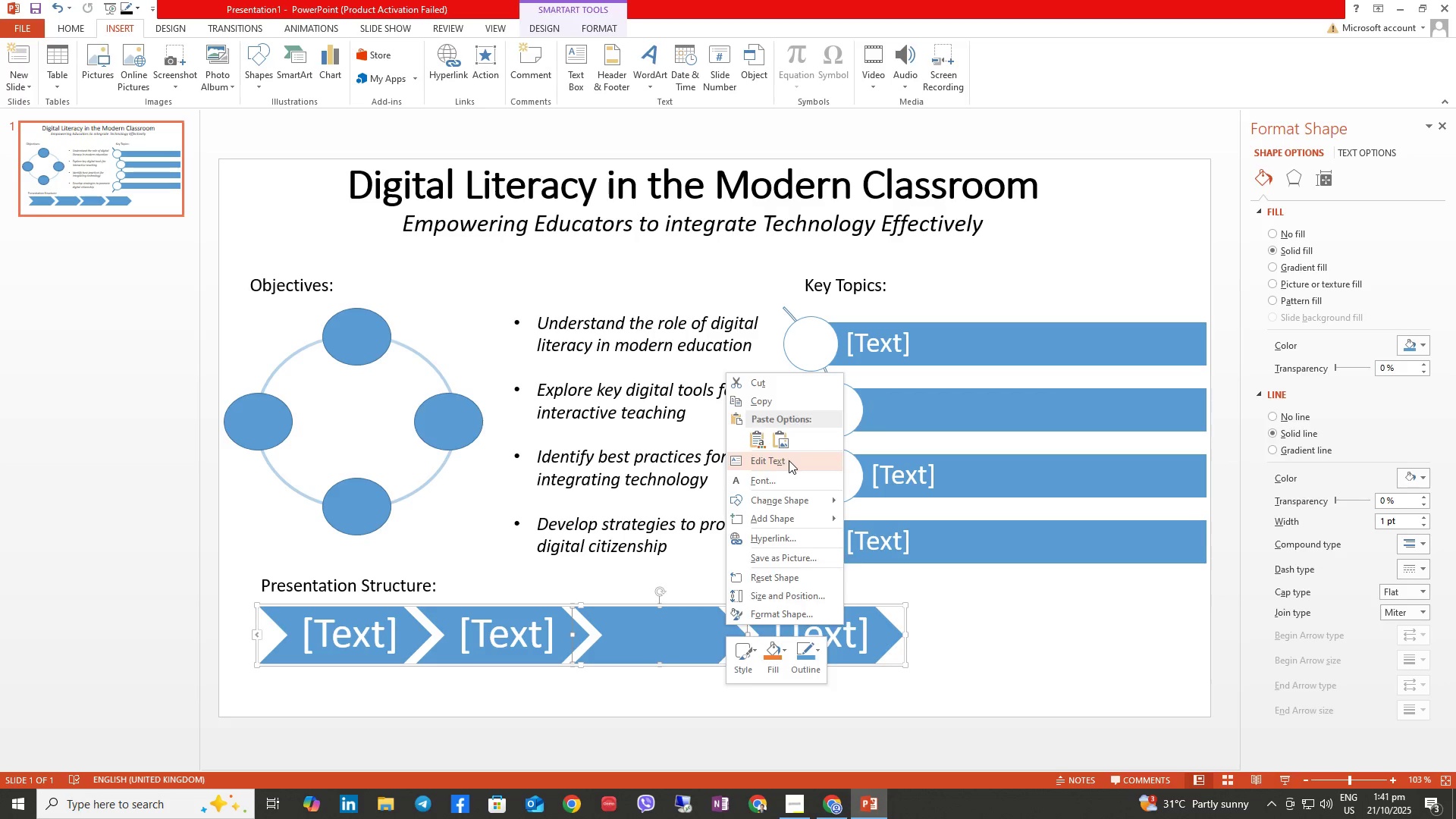 
wait(13.62)
 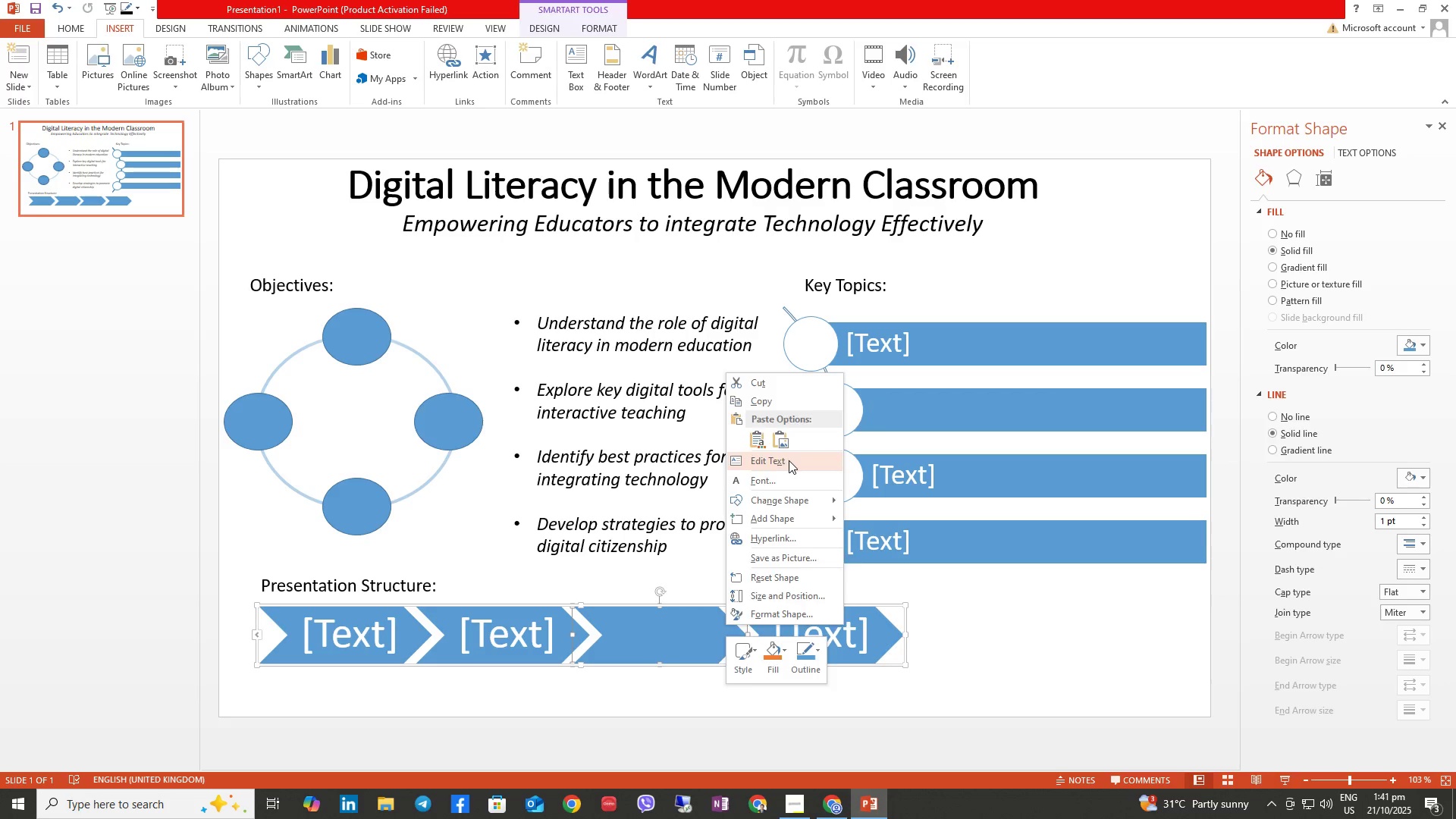 
right_click([601, 606])
 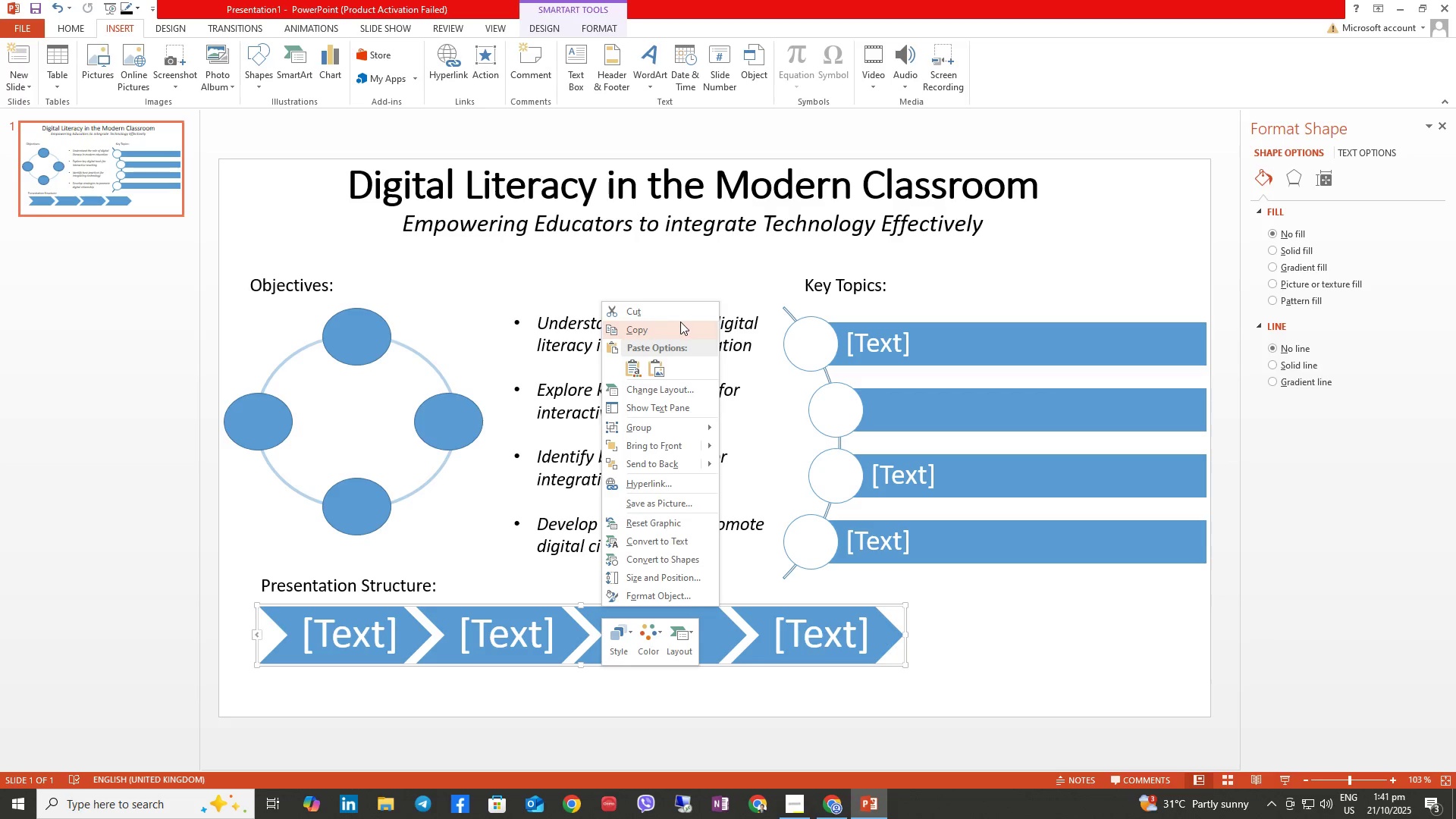 
left_click([670, 314])
 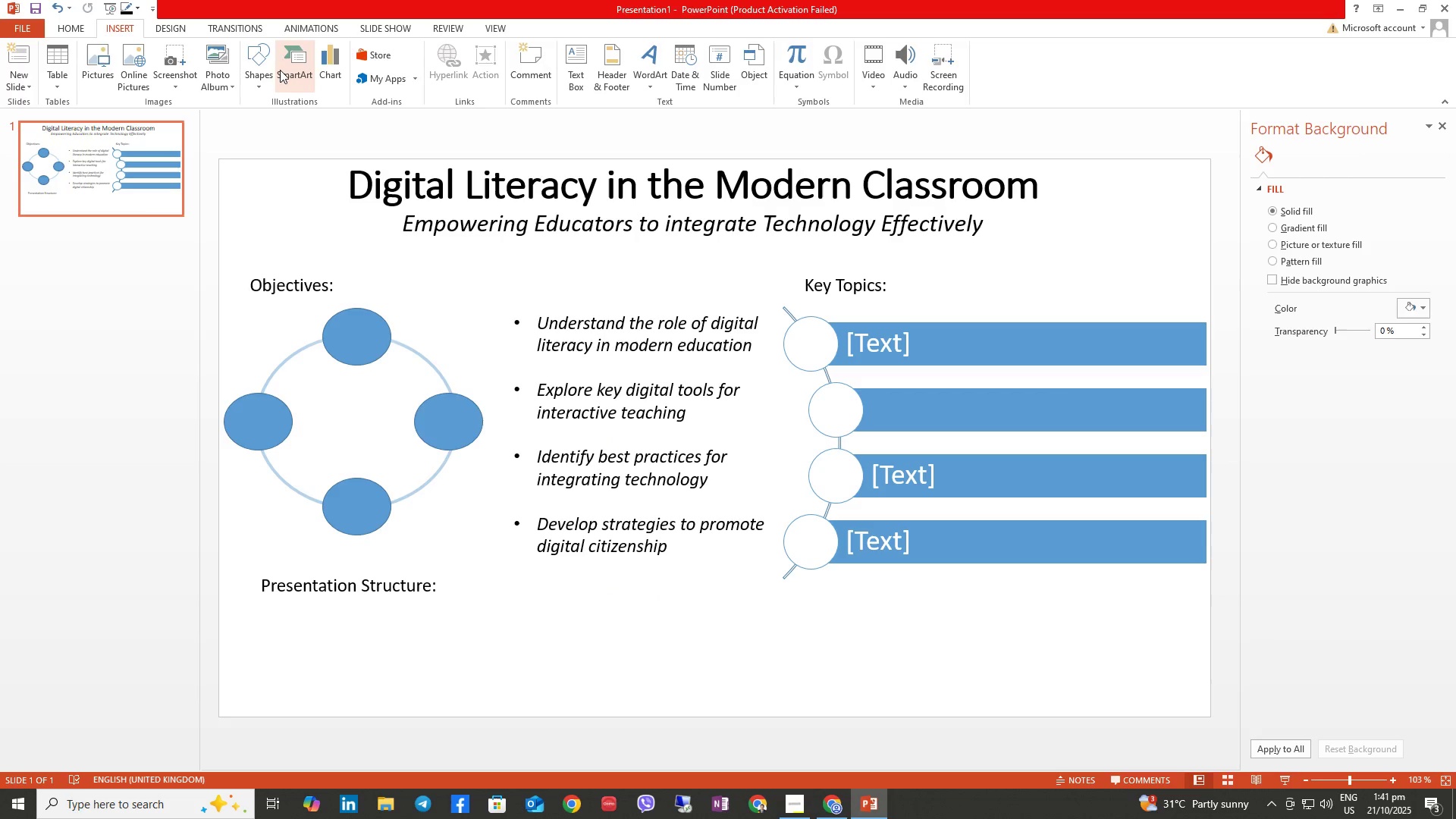 
left_click([283, 67])
 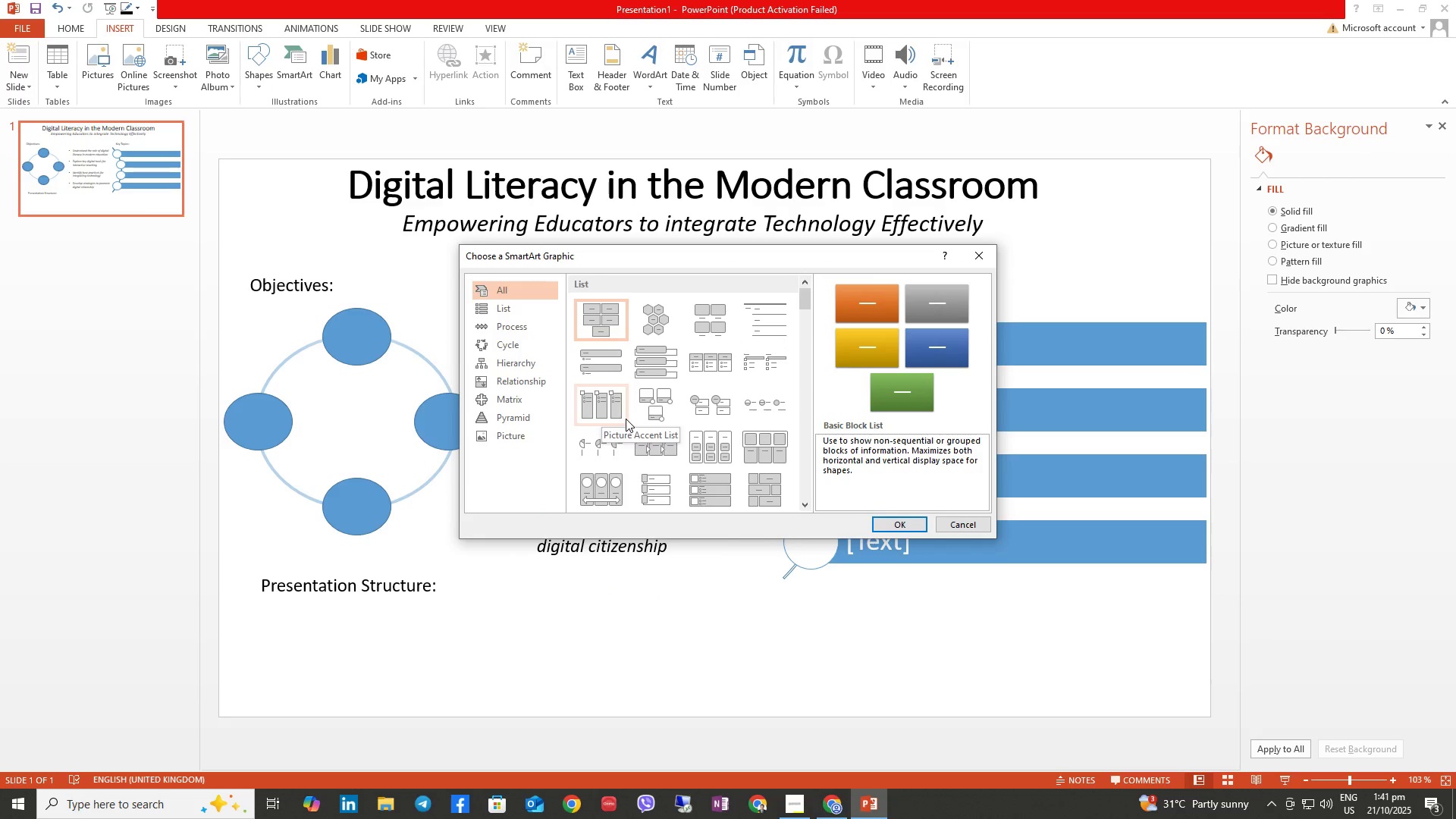 
scroll: coordinate [623, 428], scroll_direction: down, amount: 3.0
 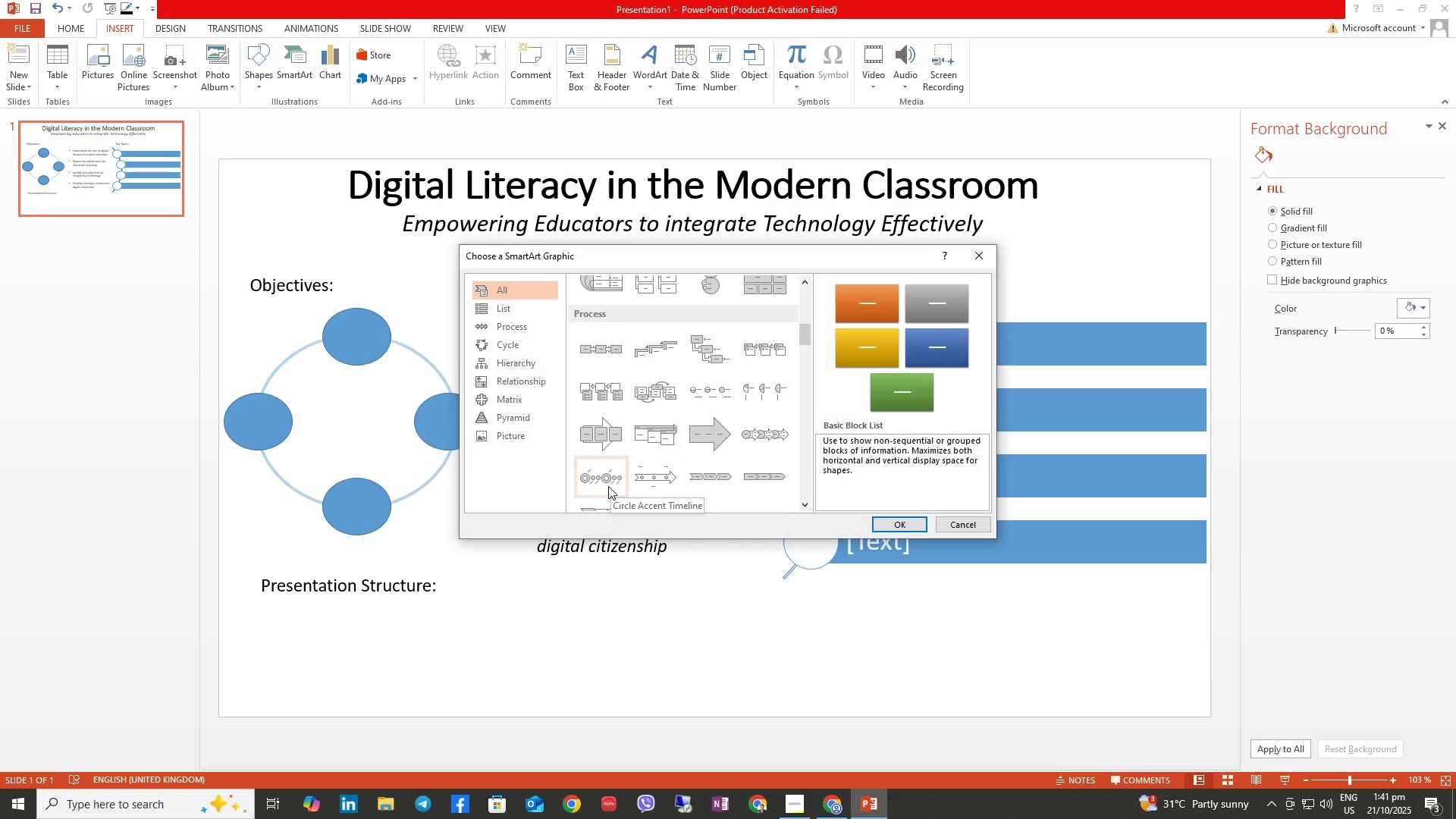 
wait(9.17)
 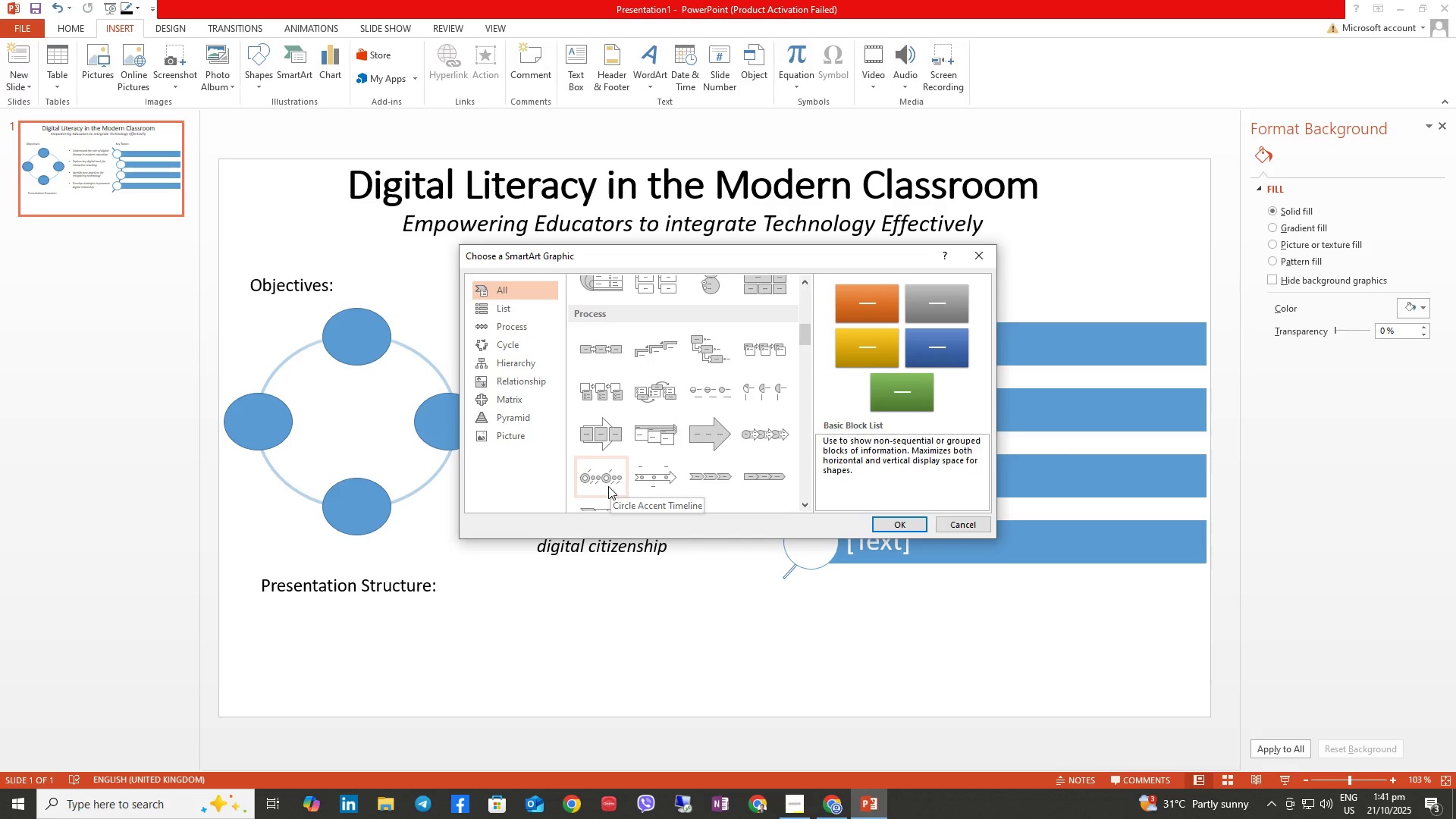 
scroll: coordinate [717, 447], scroll_direction: down, amount: 1.0
 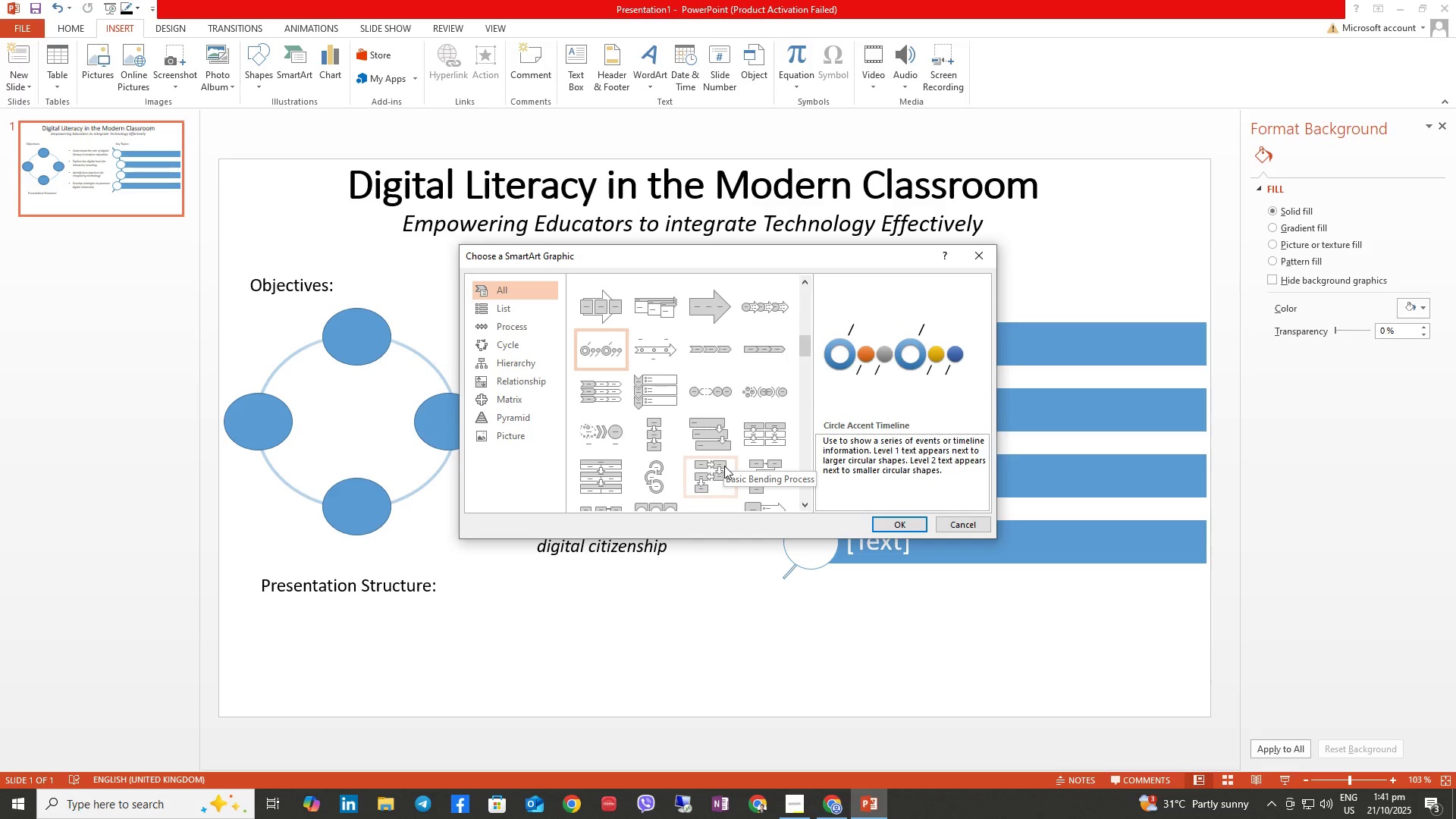 
wait(5.62)
 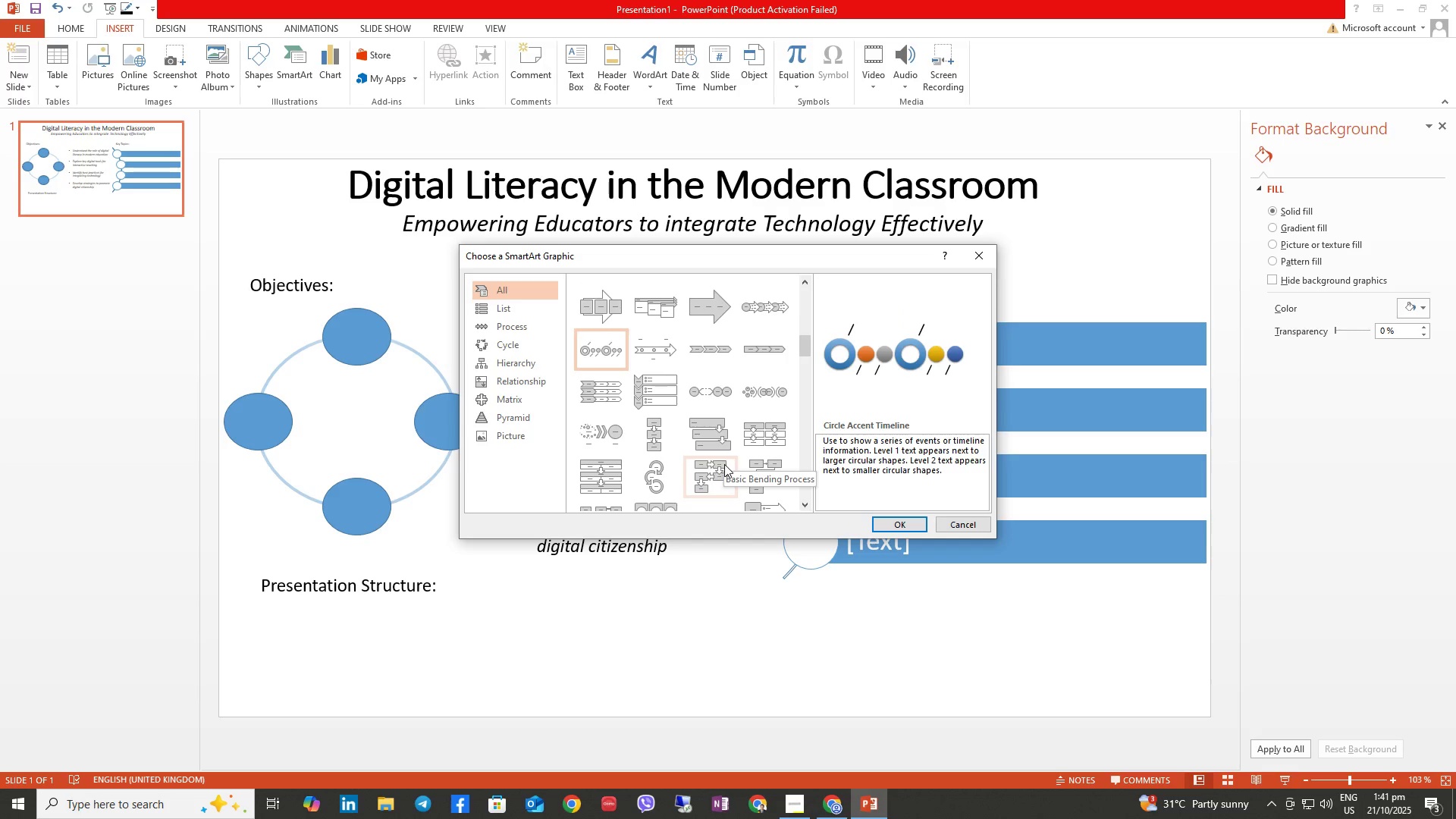 
scroll: coordinate [741, 484], scroll_direction: up, amount: 1.0
 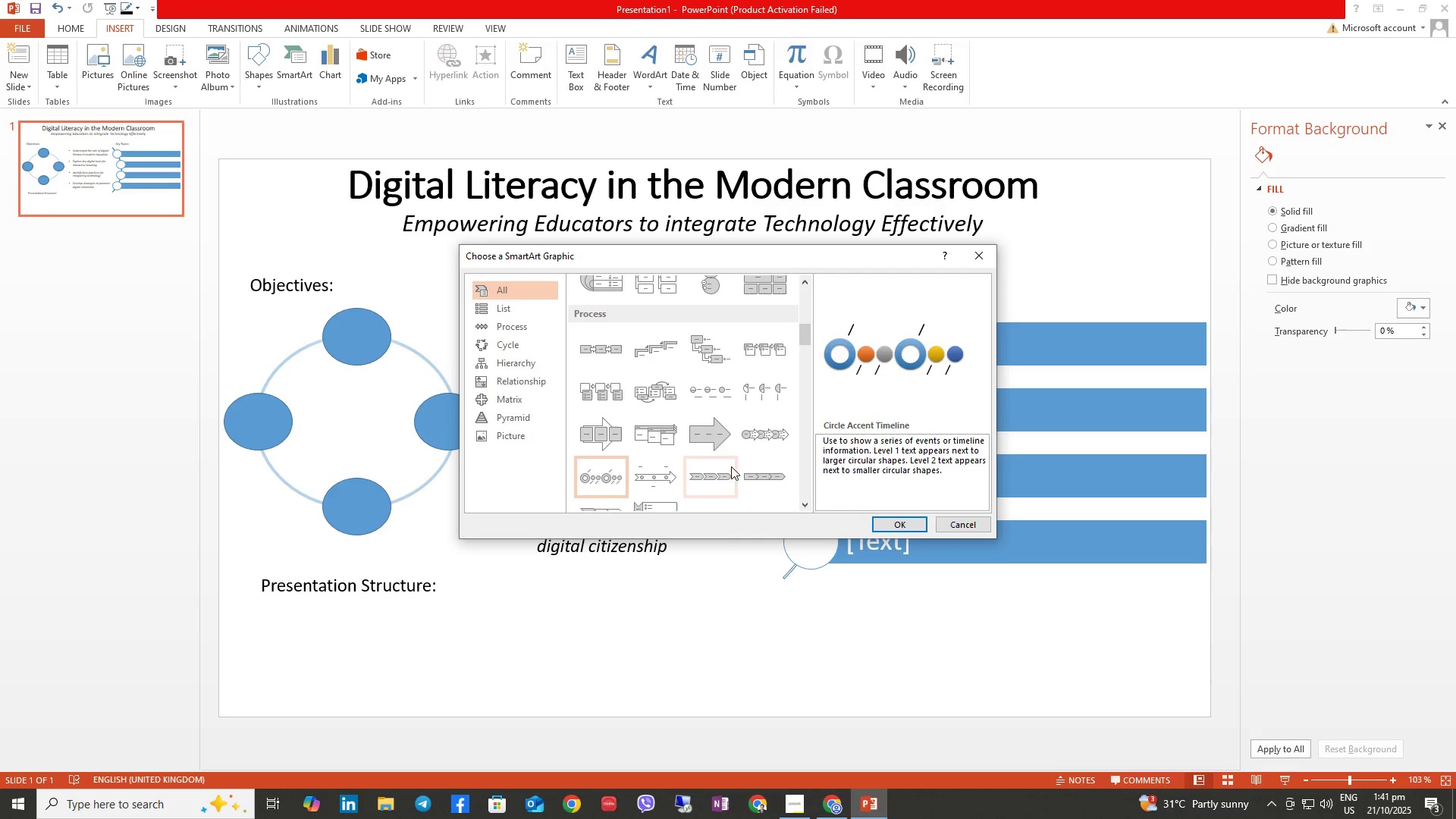 
left_click([751, 469])
 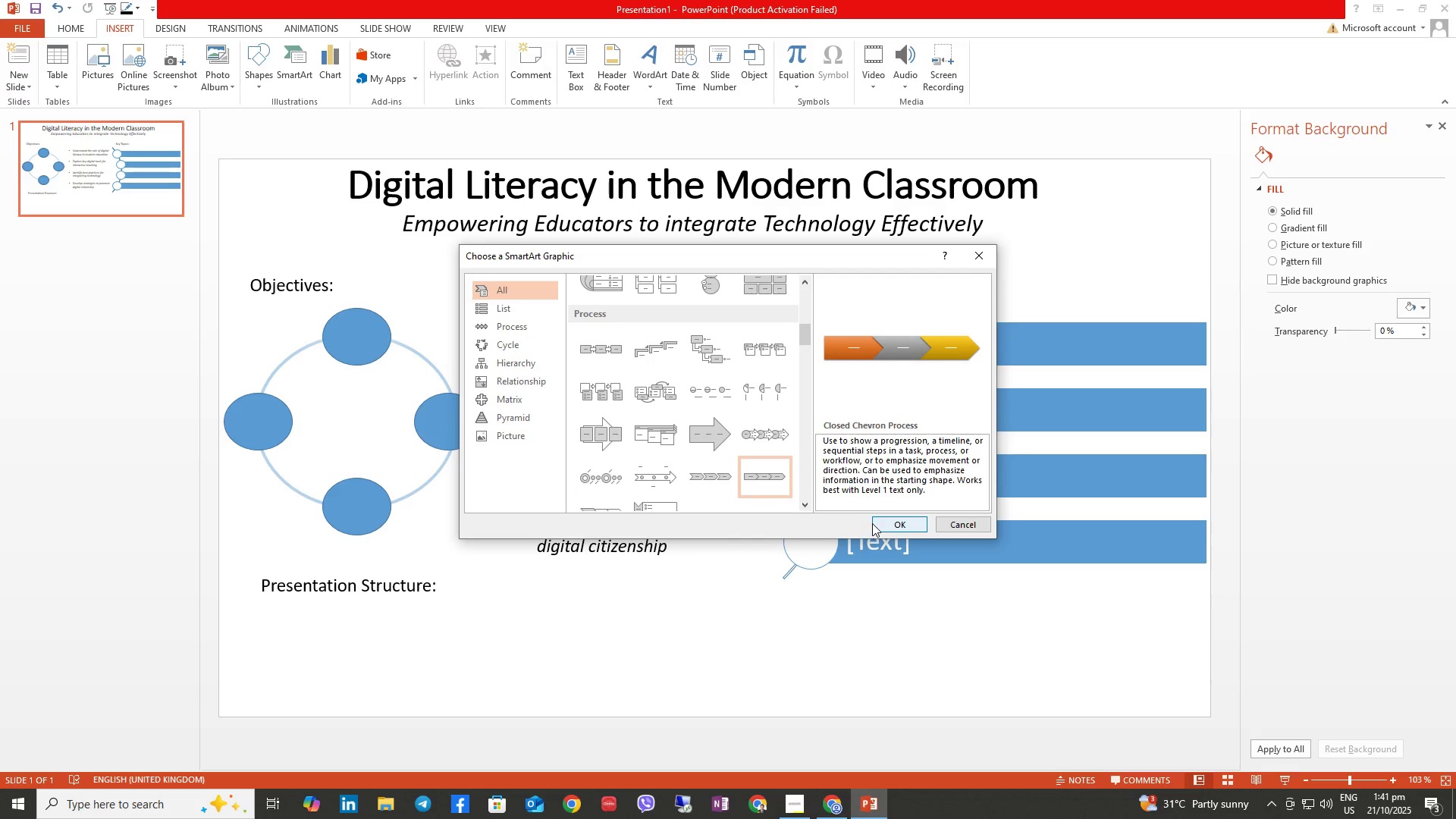 
left_click([872, 523])
 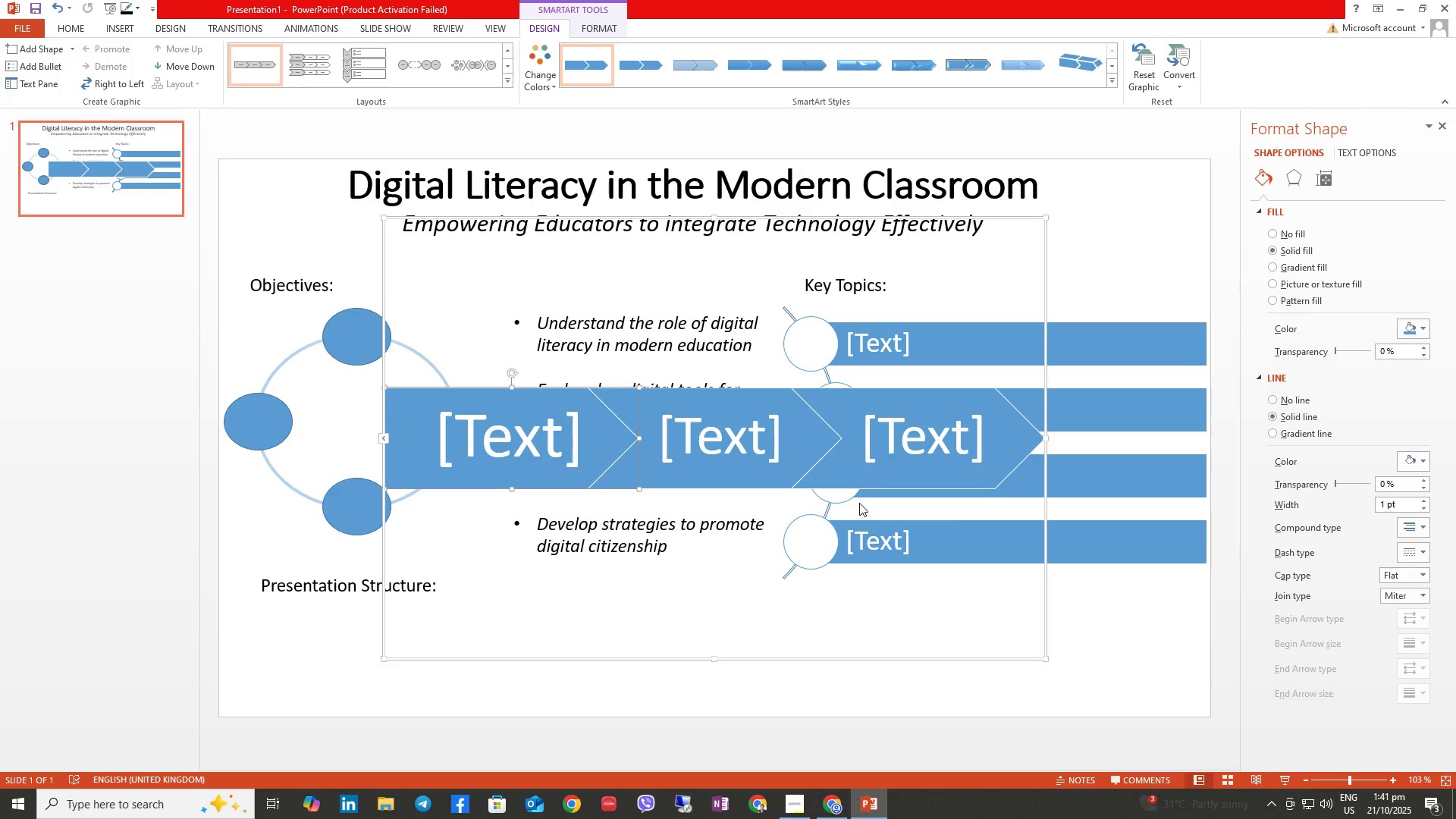 
wait(9.46)
 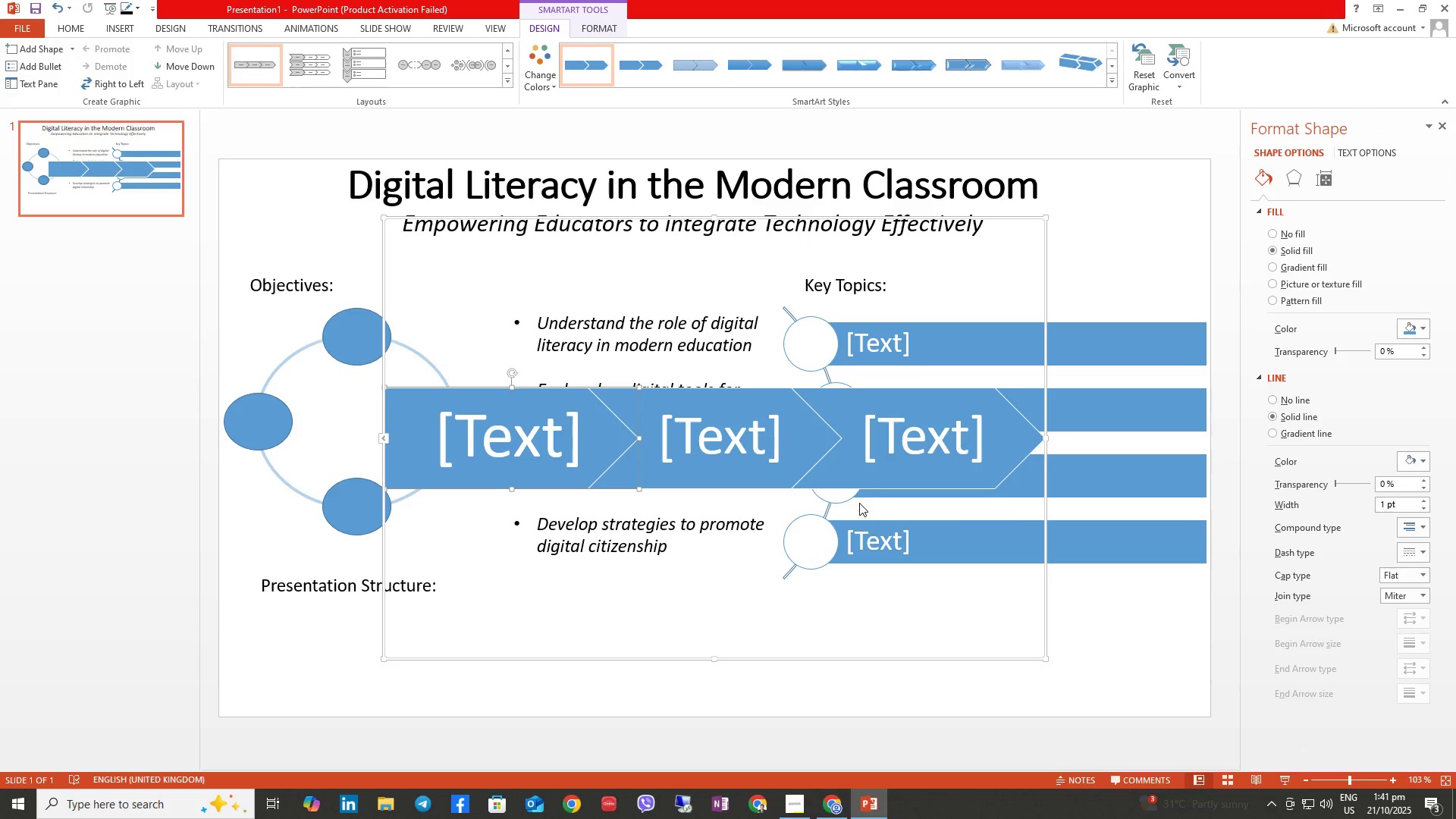 
left_click([47, 77])
 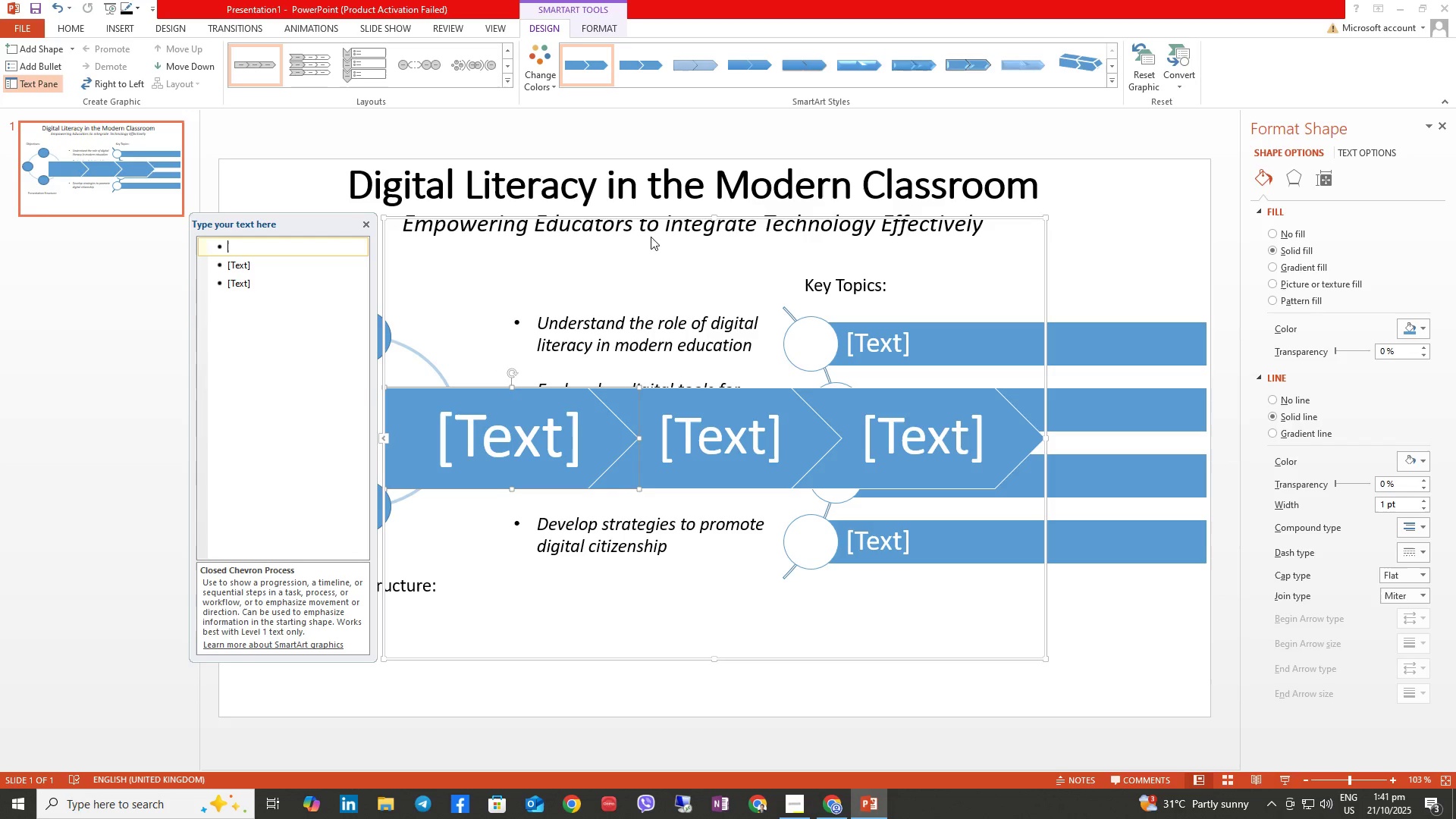 
left_click([912, 452])
 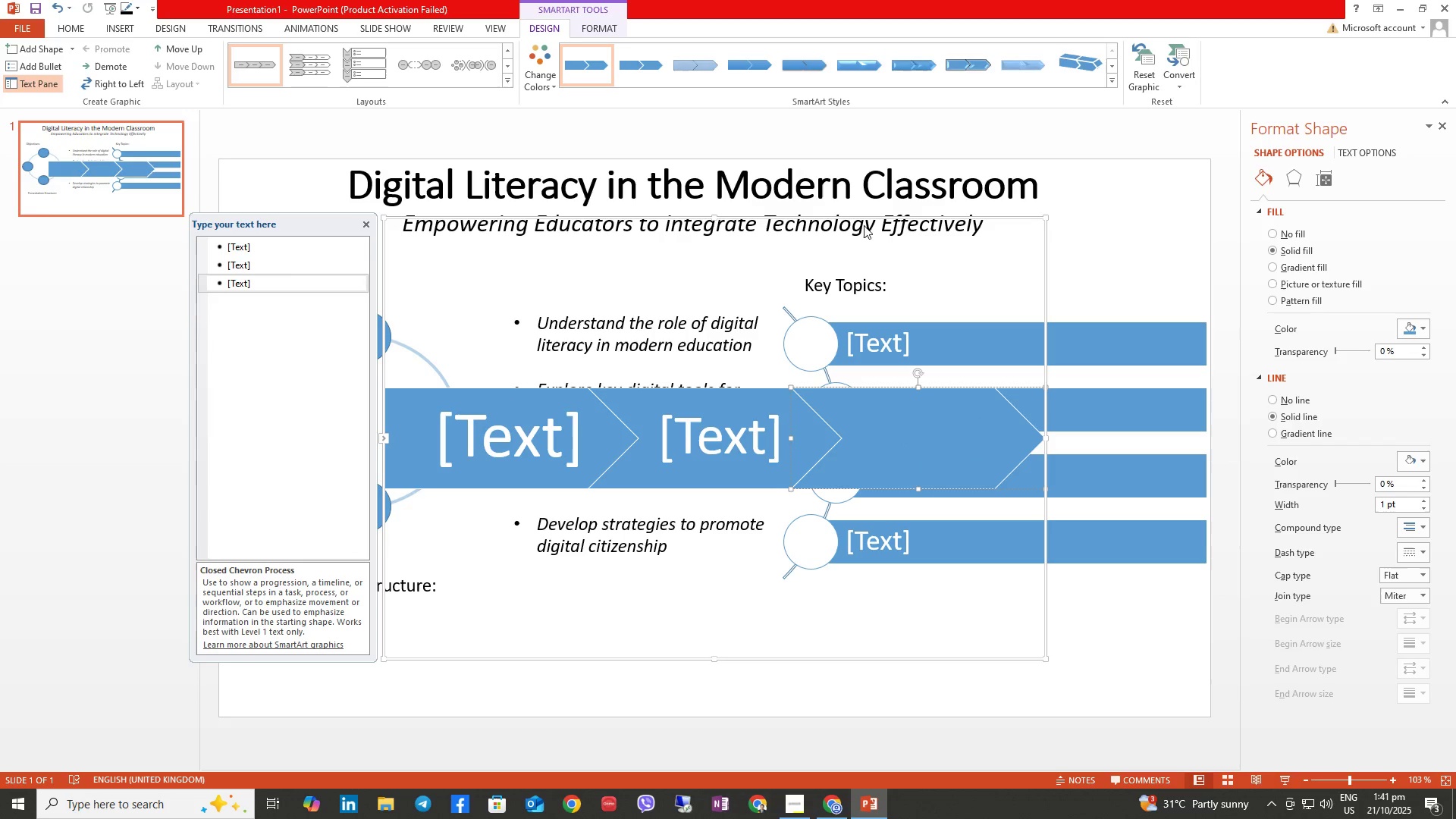 
left_click([864, 221])
 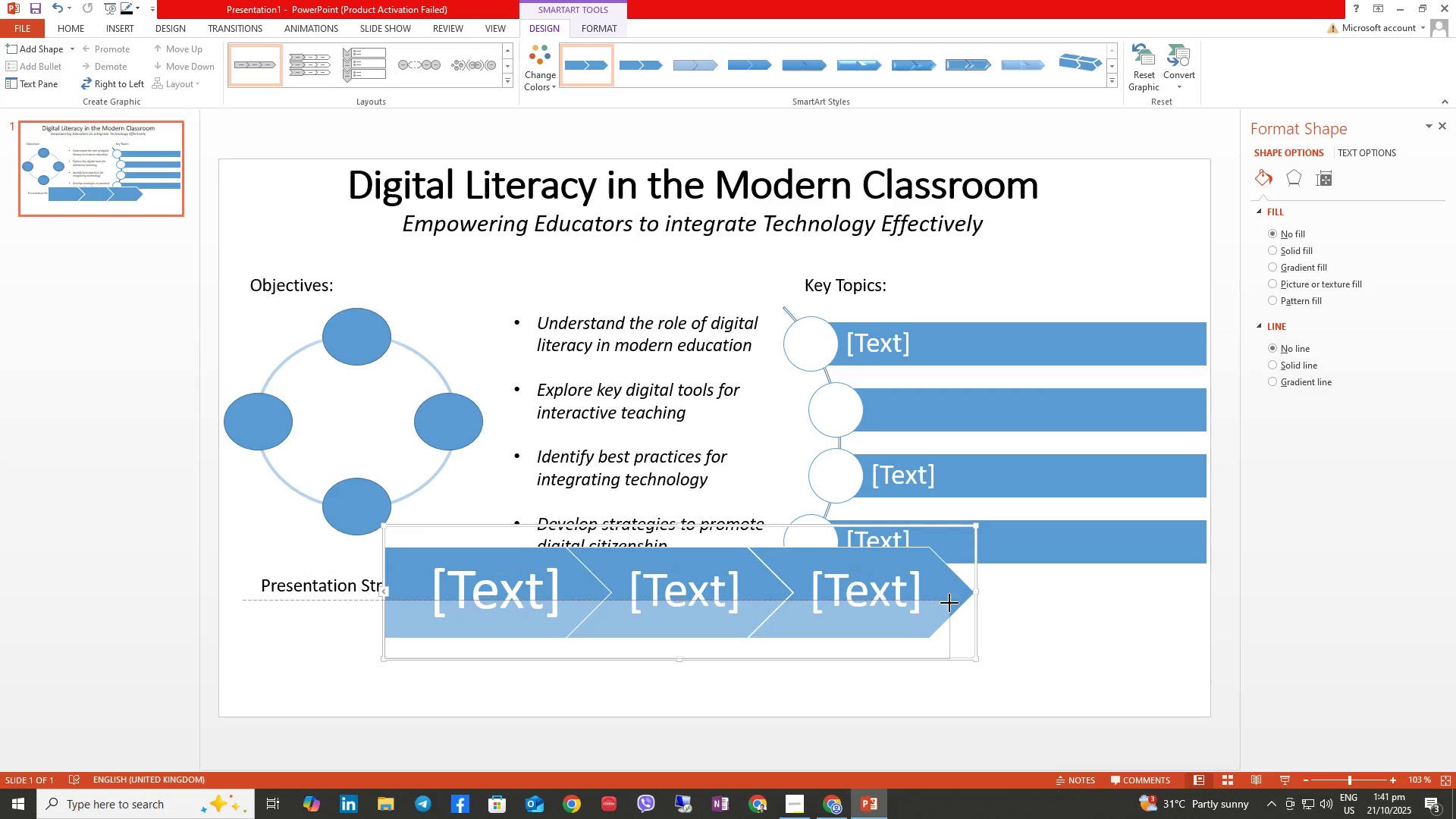 
wait(7.49)
 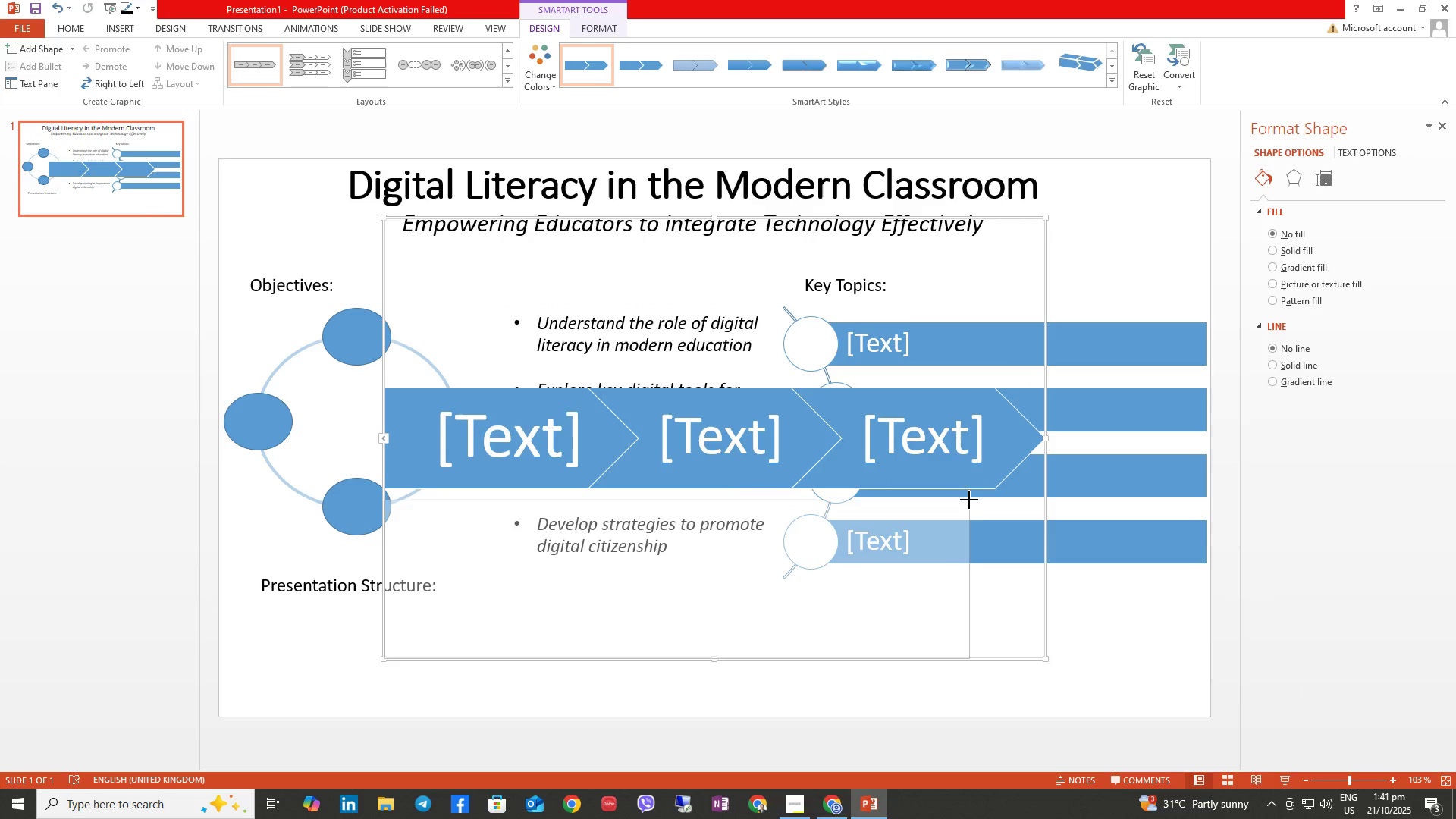 
right_click([941, 645])
 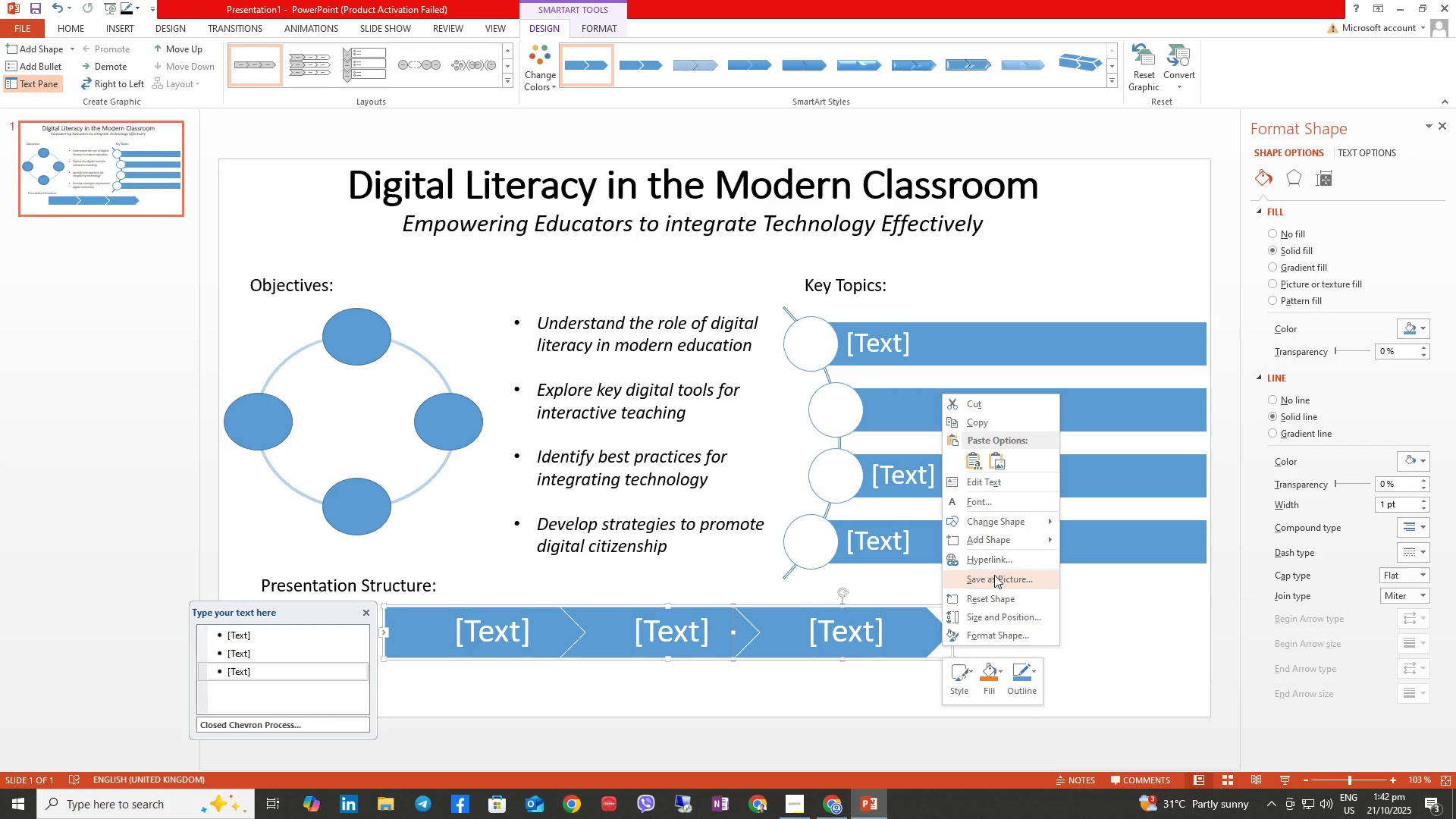 
wait(20.21)
 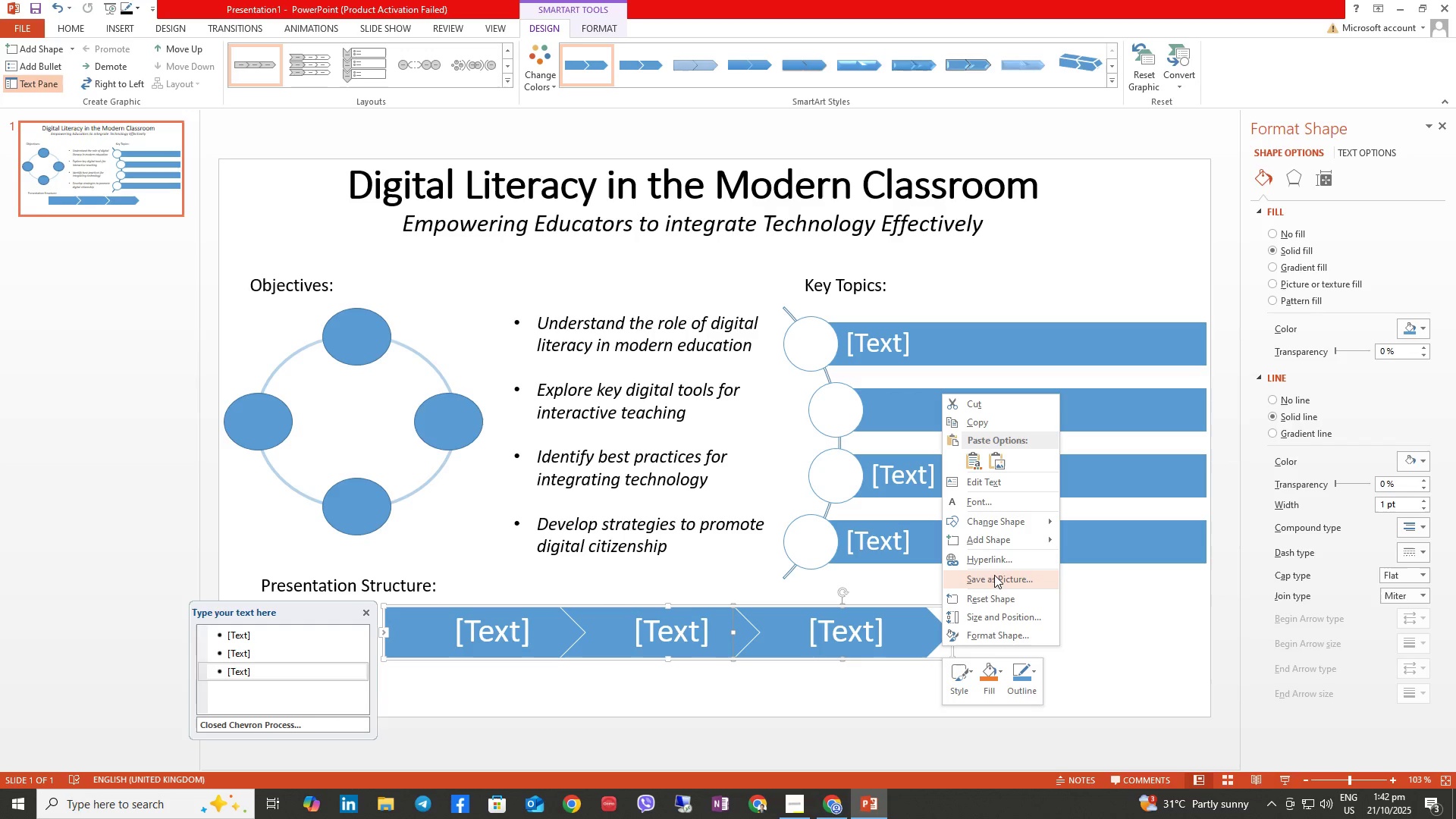 
mouse_move([1022, 541])
 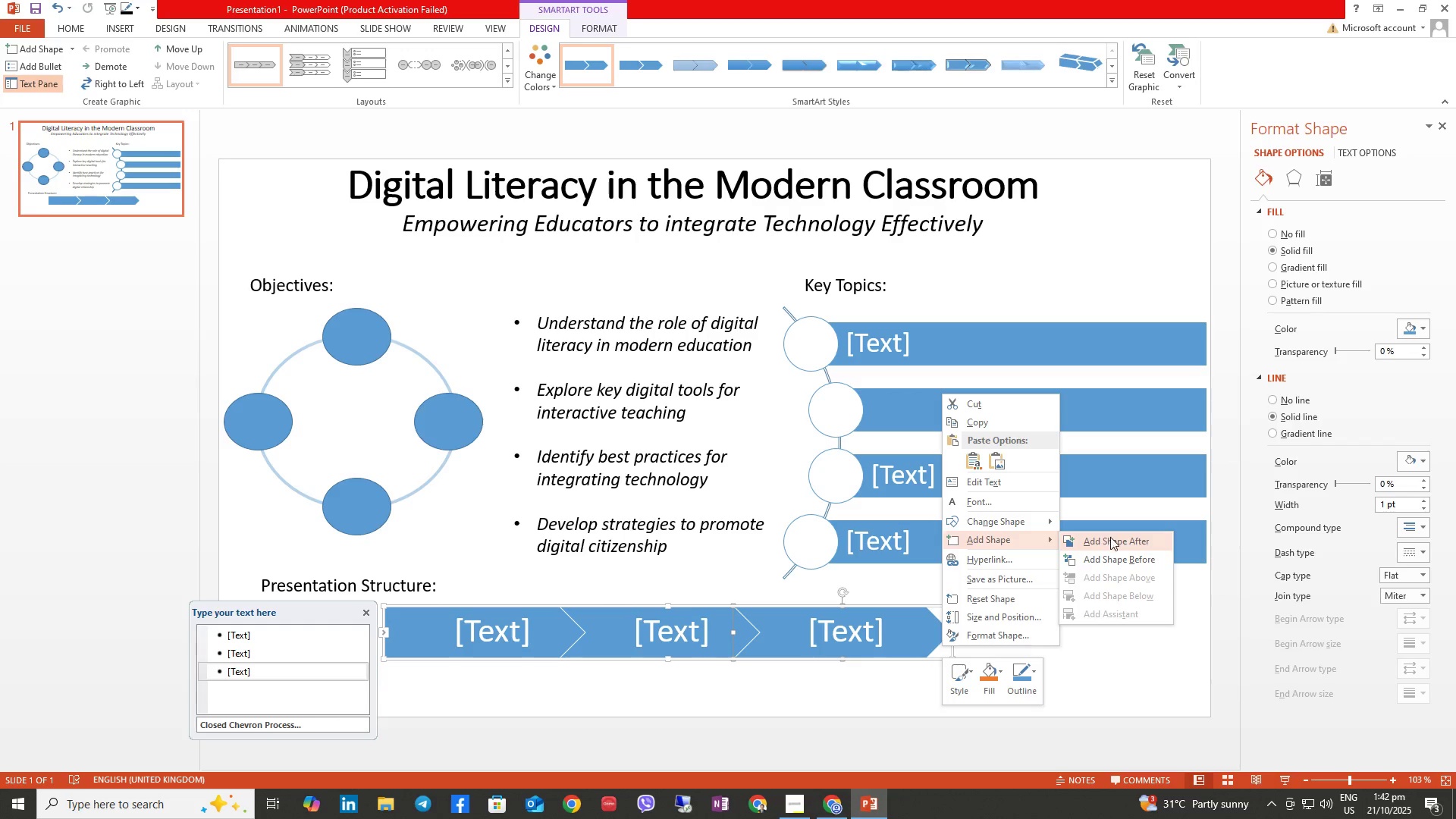 
left_click([1110, 537])
 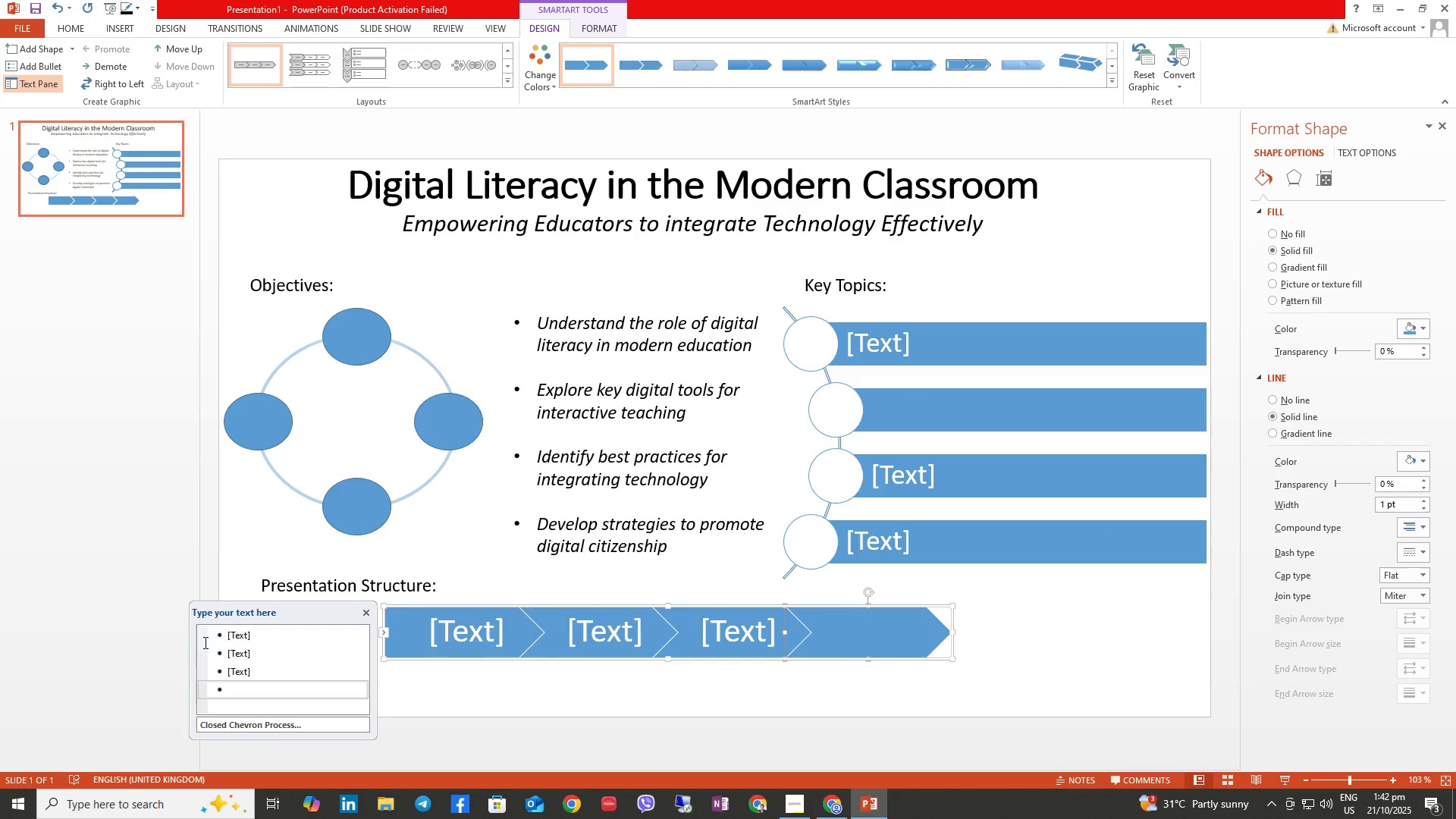 
left_click([251, 632])
 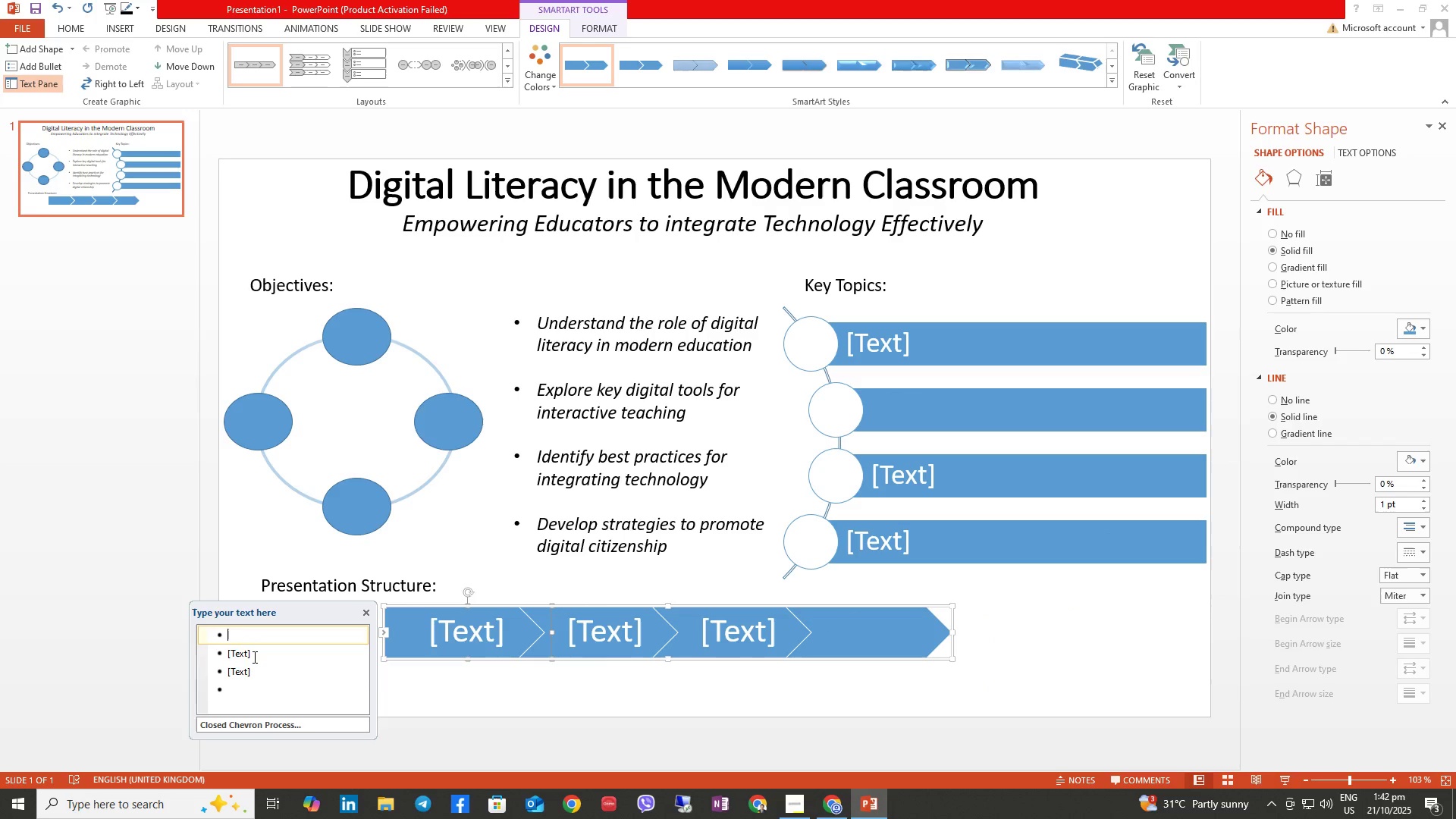 
double_click([253, 657])
 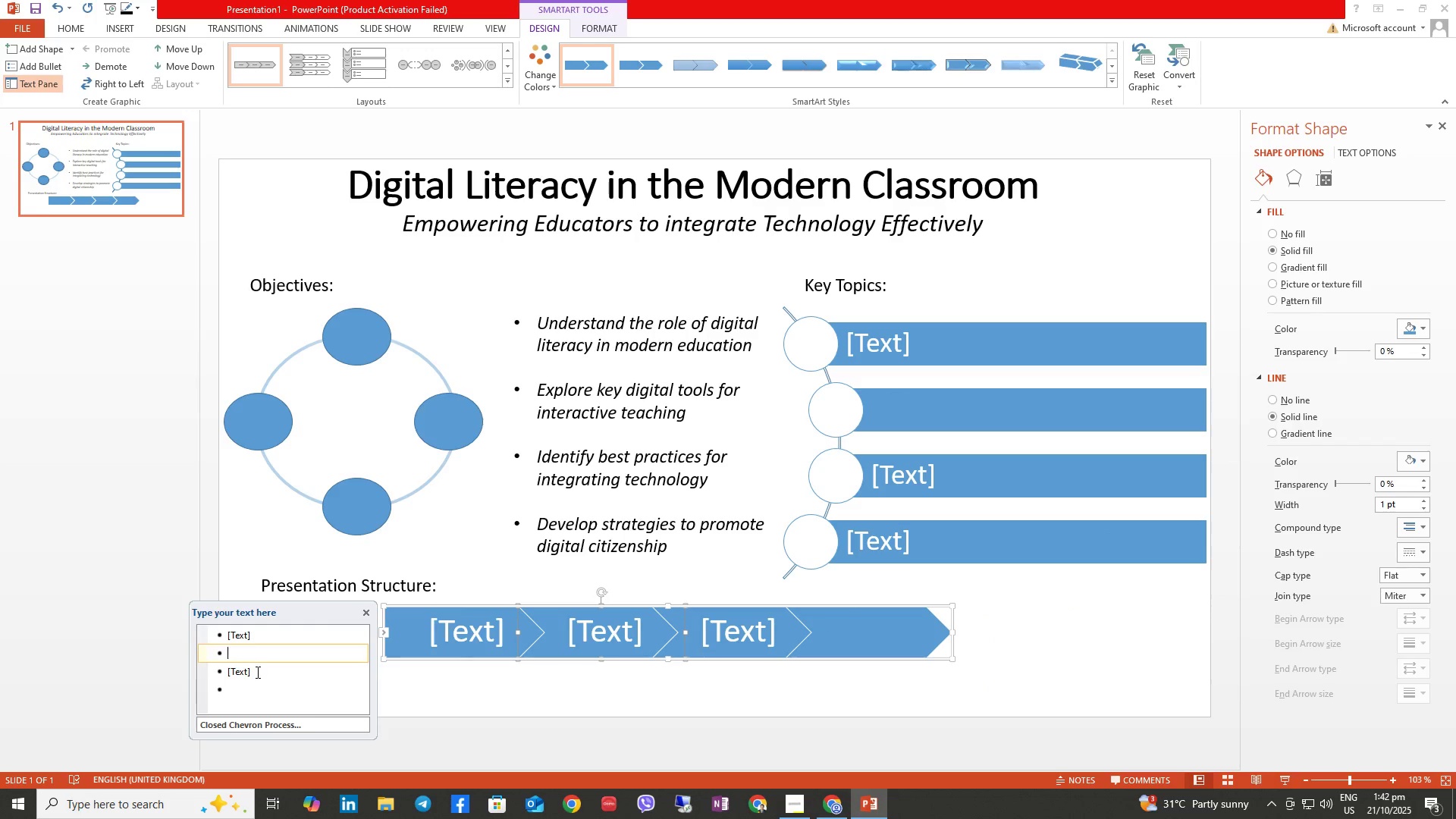 
left_click([258, 673])
 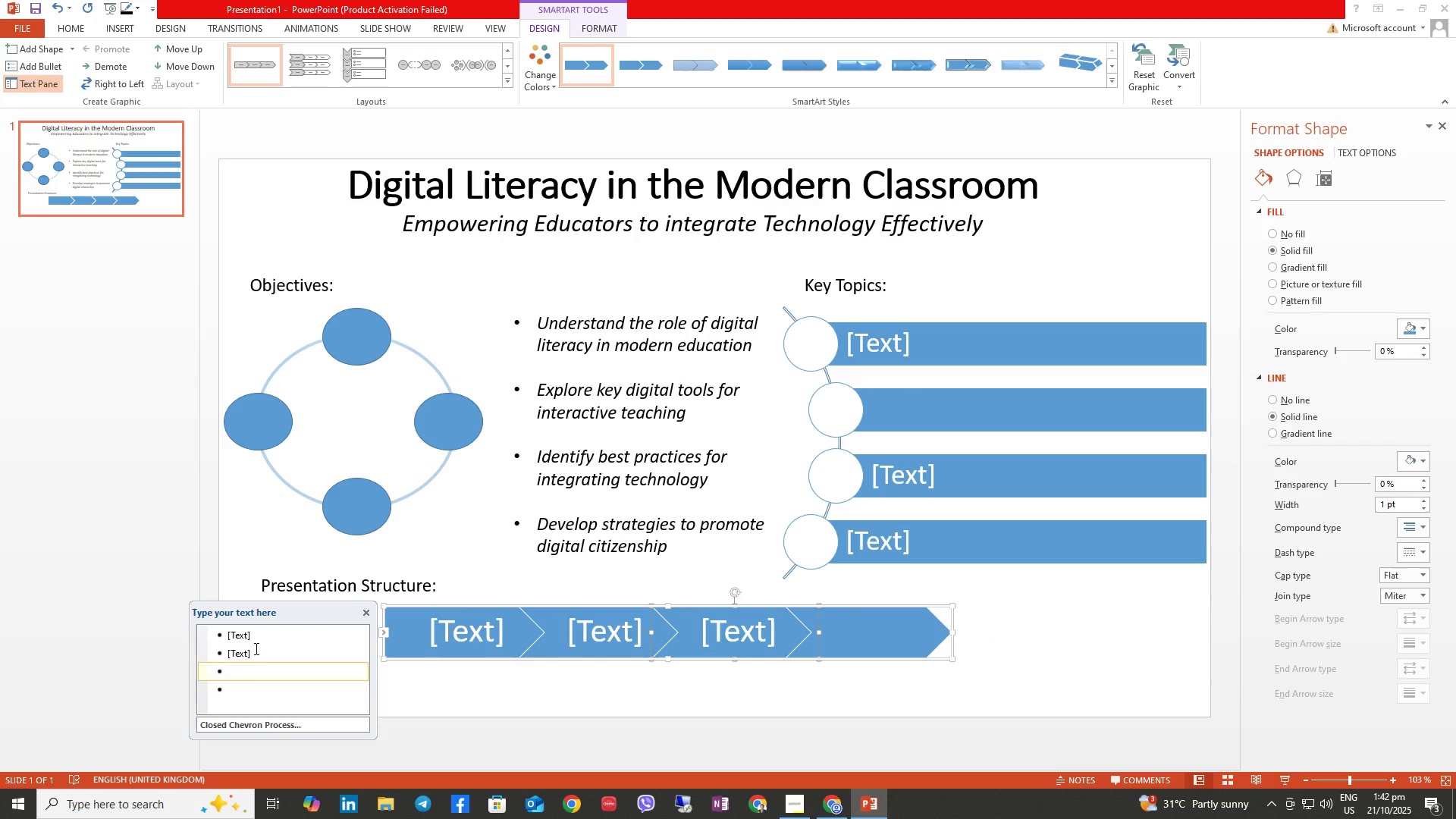 
left_click([254, 648])
 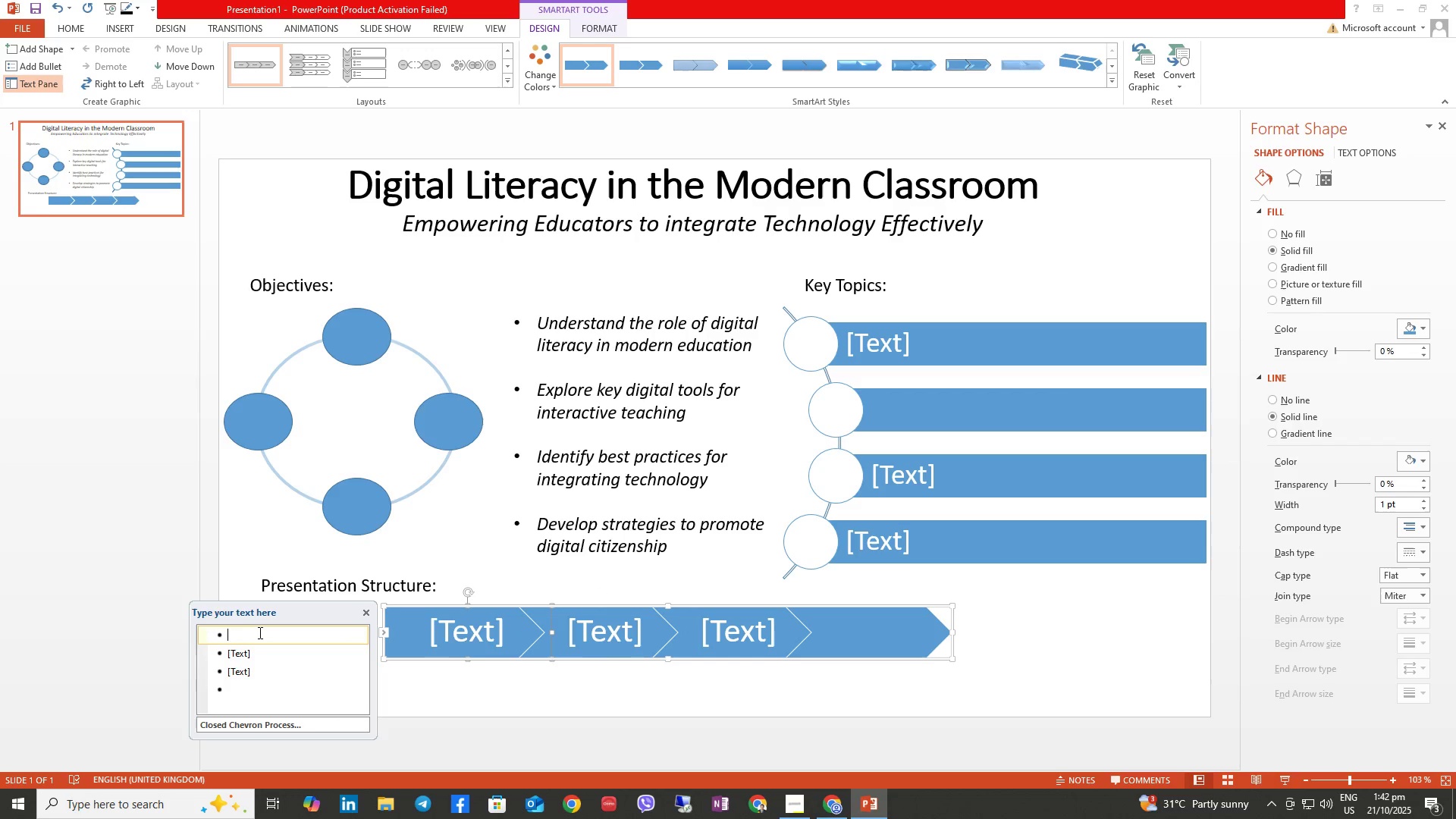 
left_click([259, 632])
 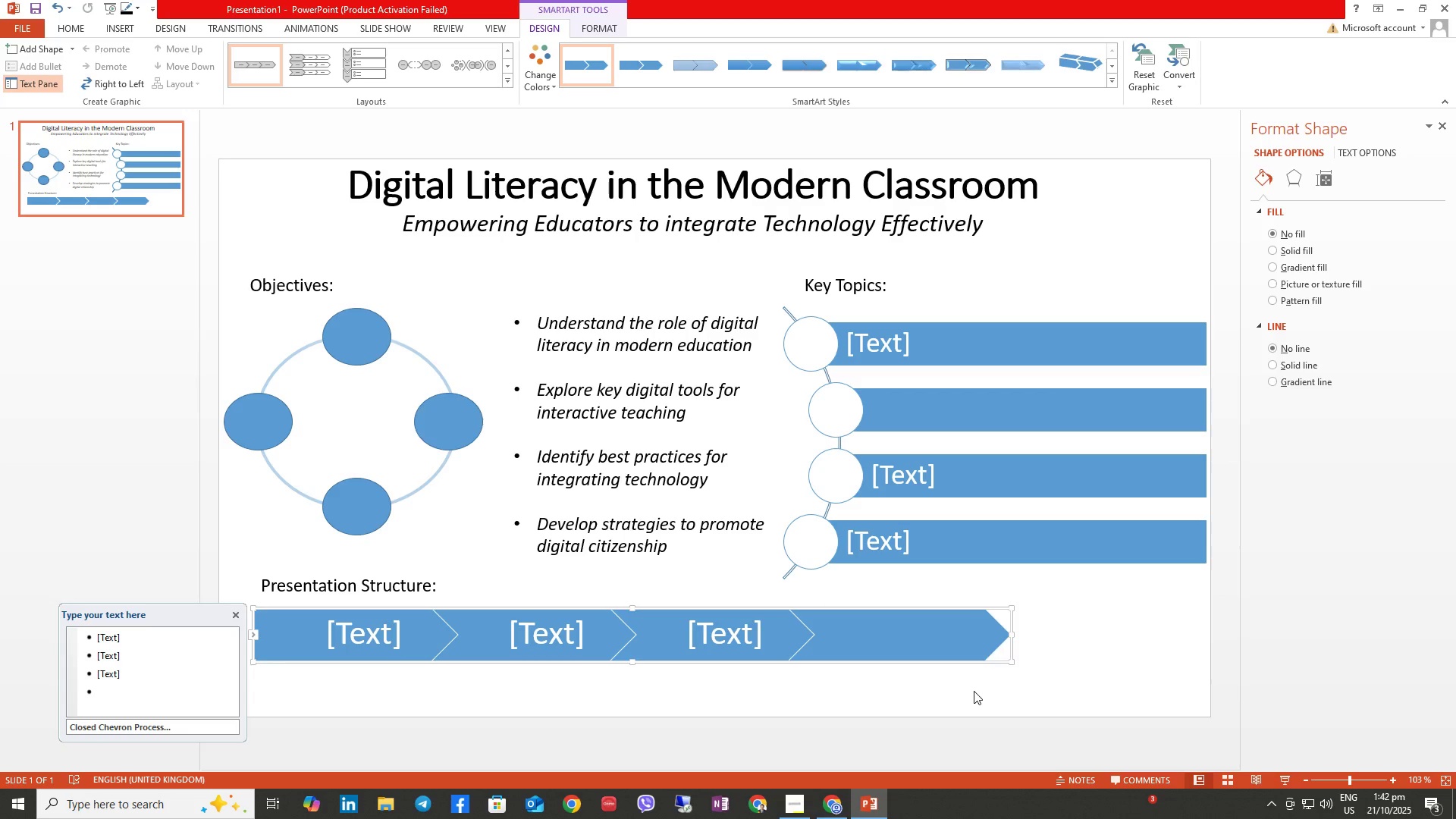 
wait(27.19)
 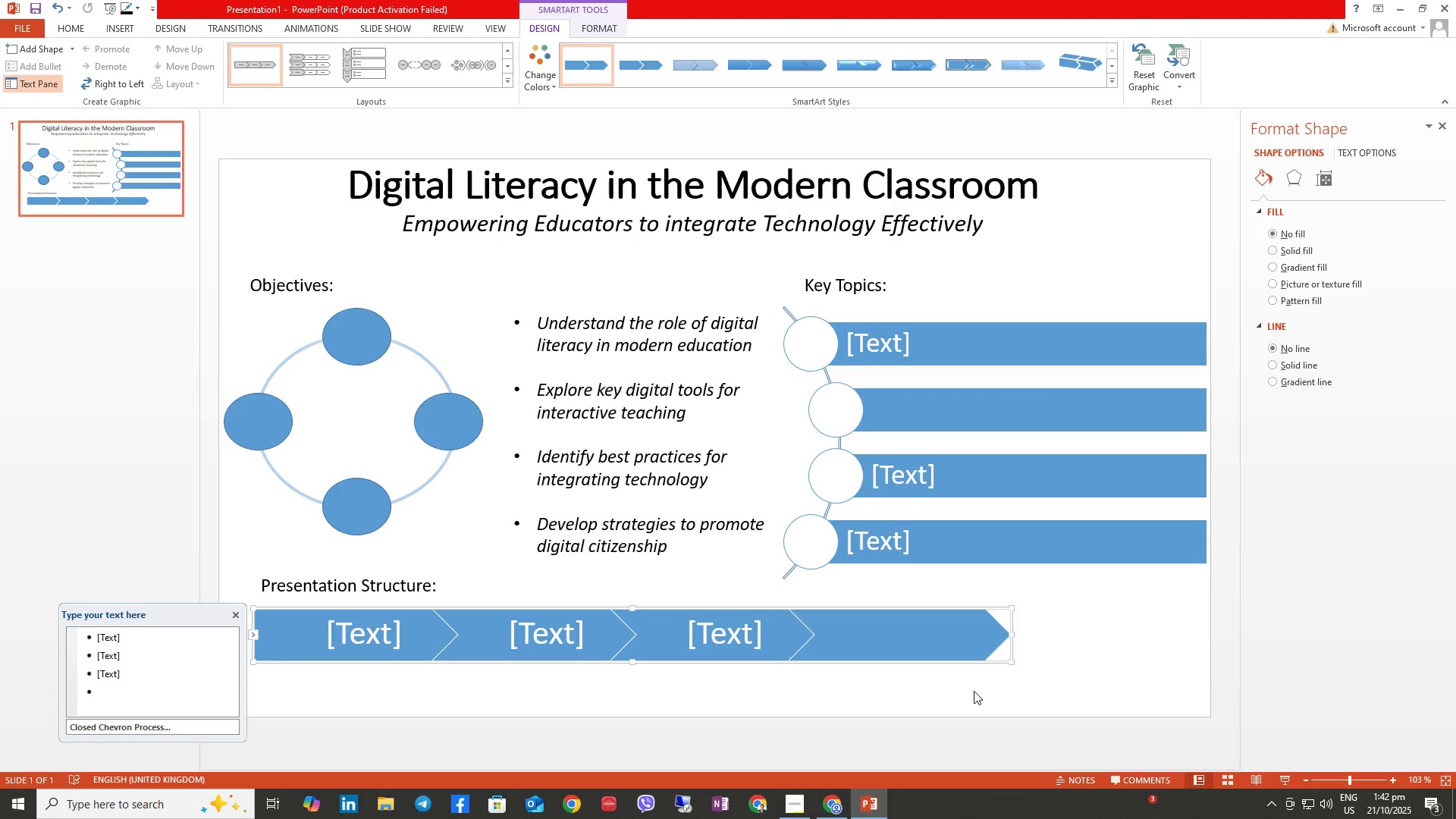 
left_click([118, 637])
 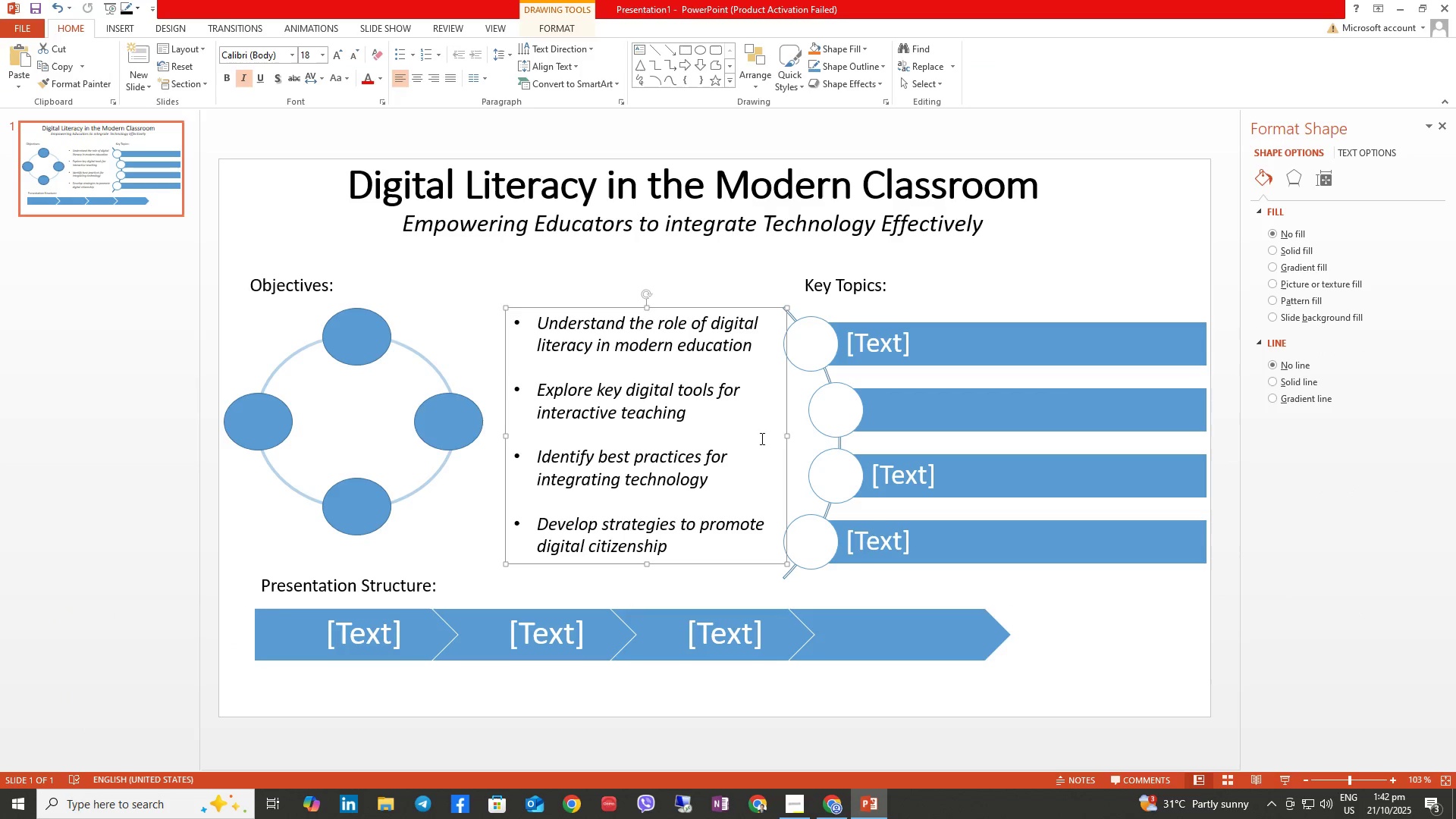 
wait(5.71)
 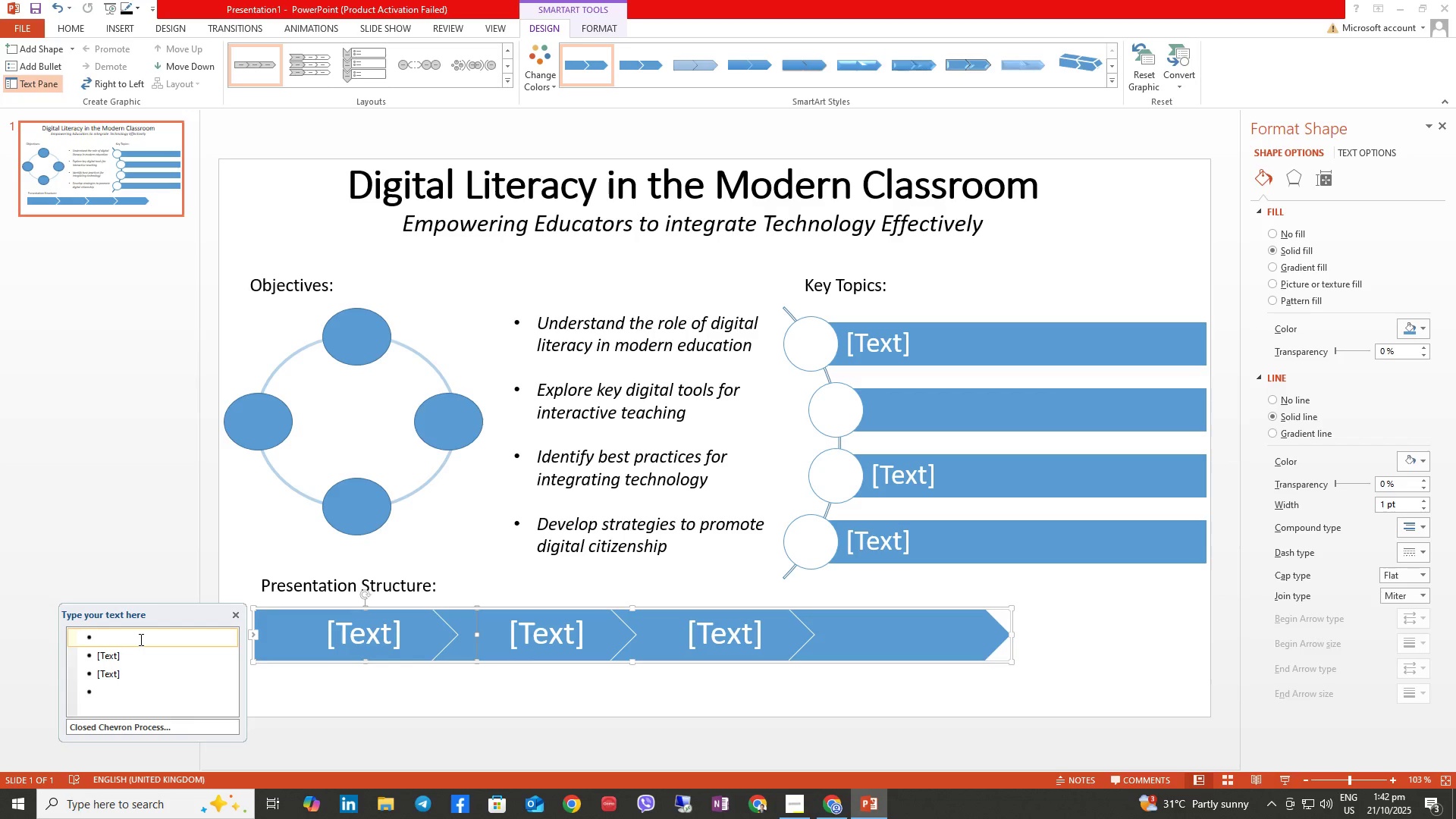 
left_click([808, 348])
 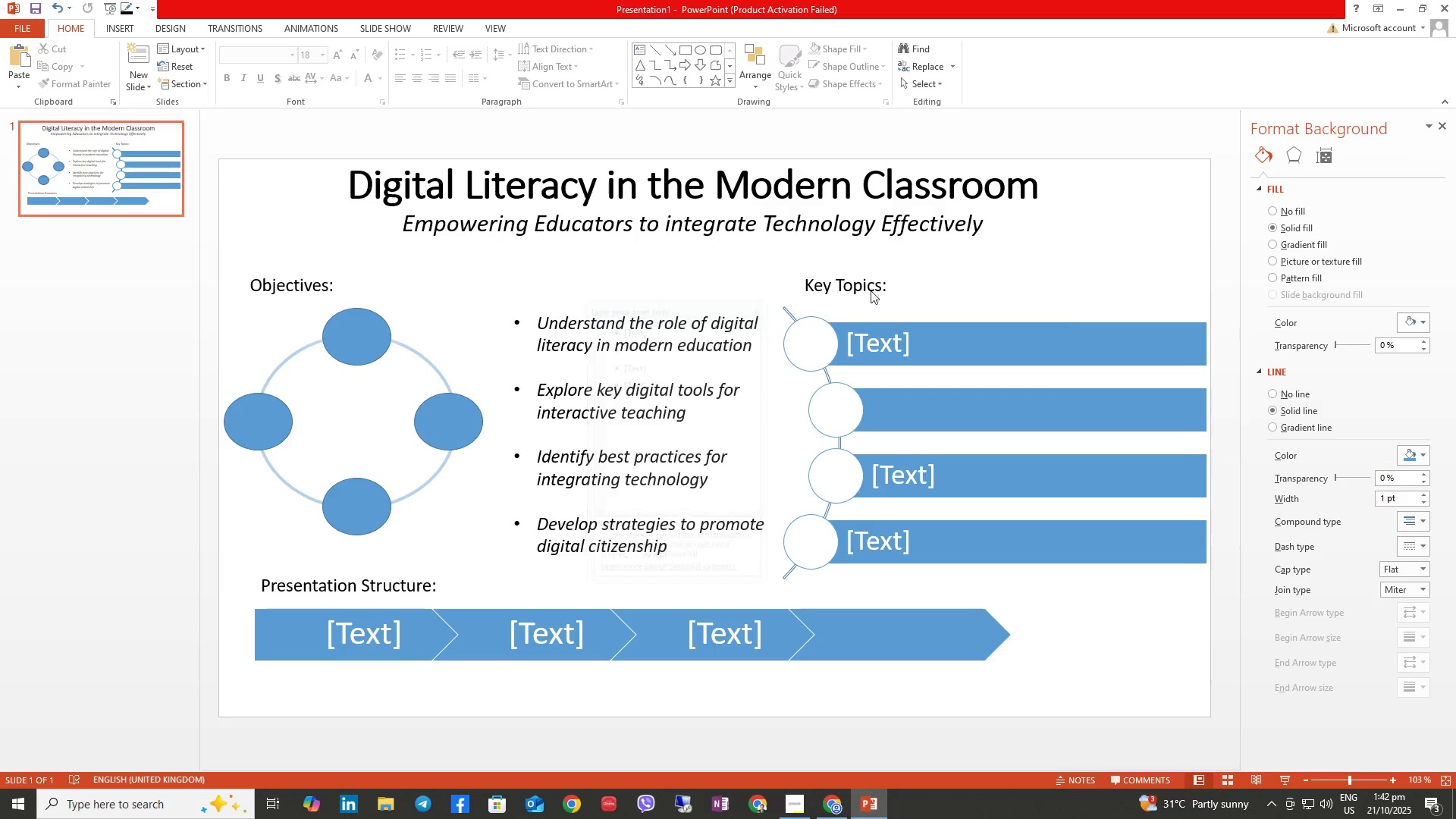 
left_click([351, 636])
 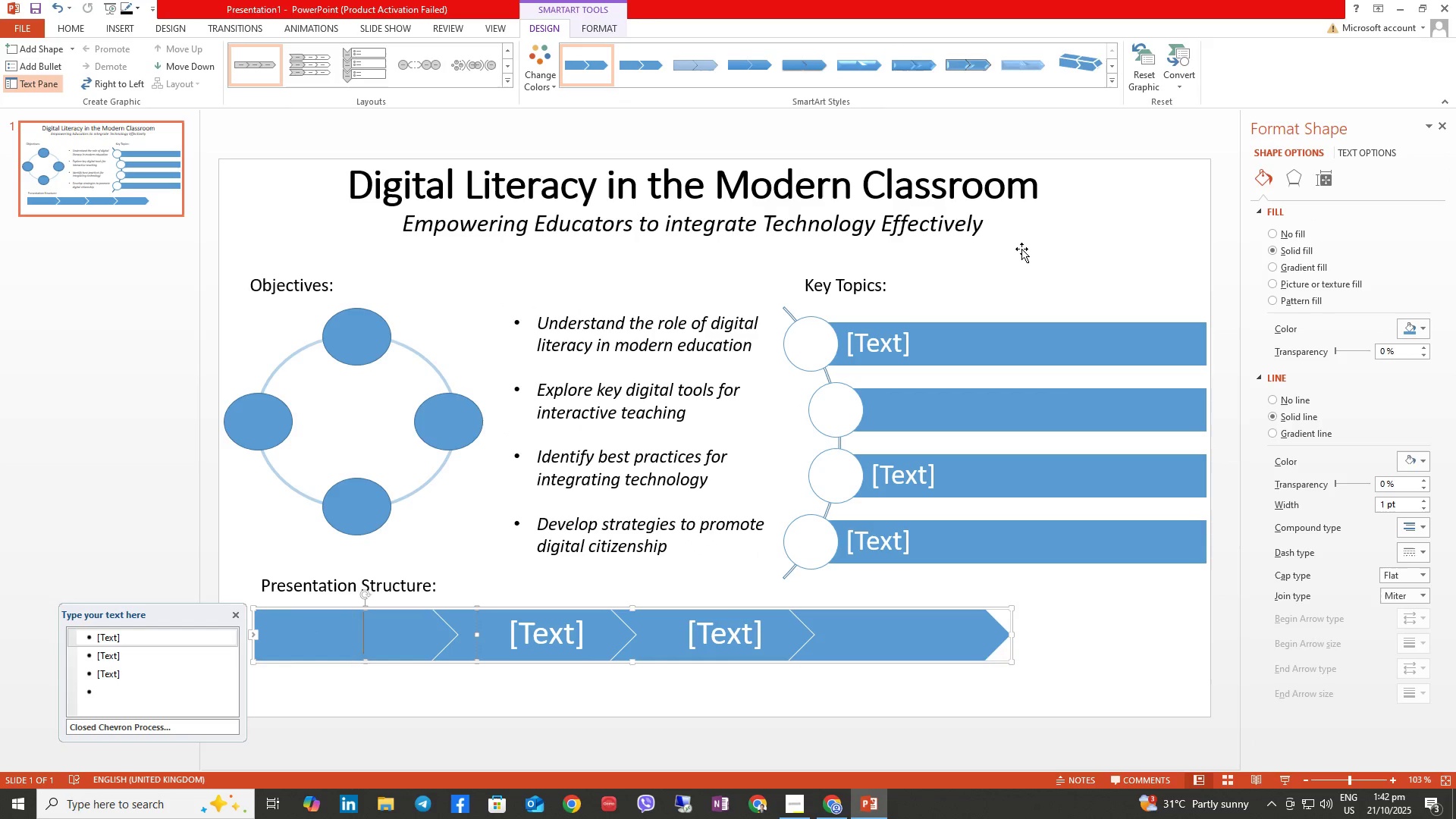 
left_click([1035, 249])
 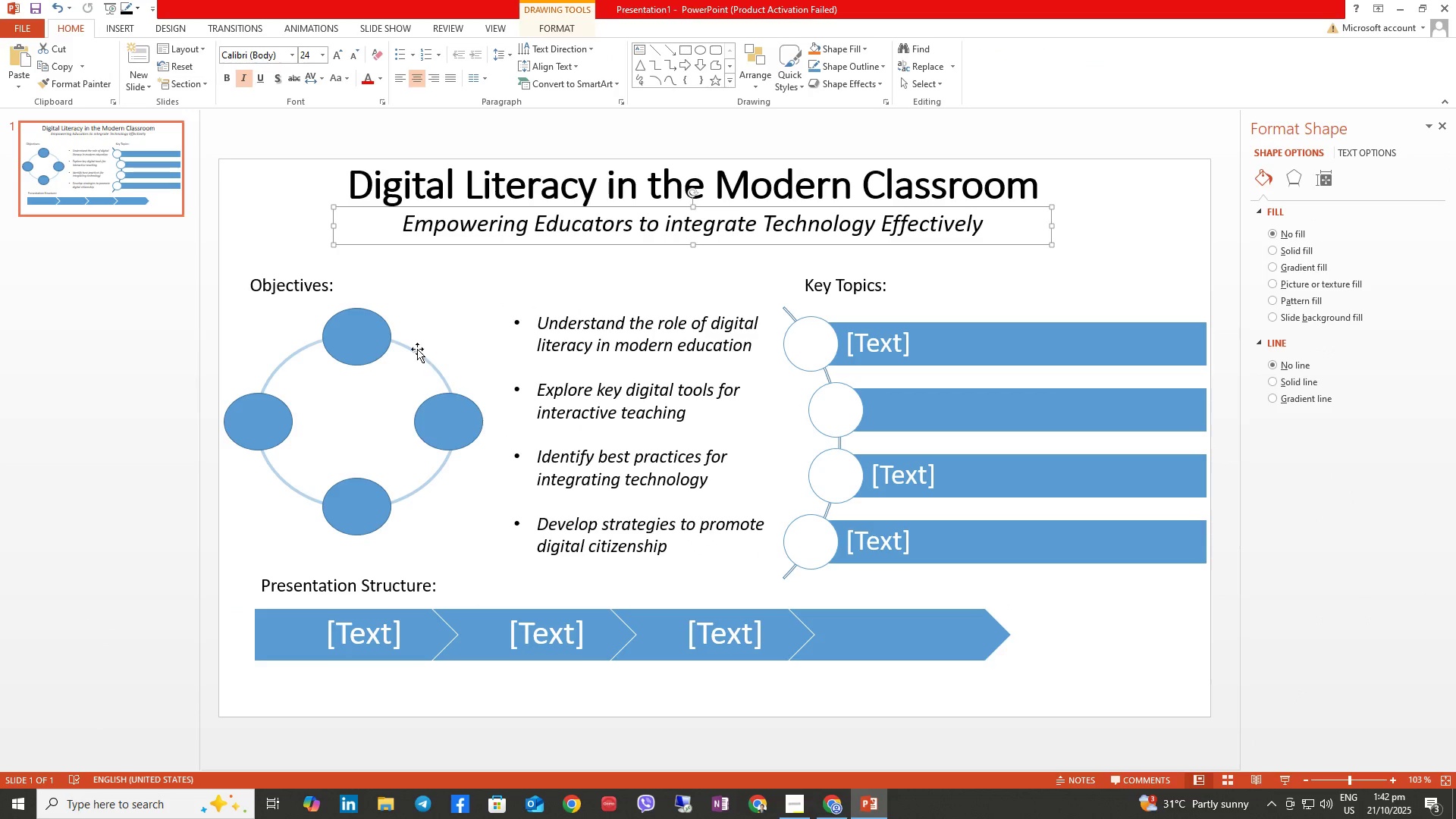 
left_click([353, 336])
 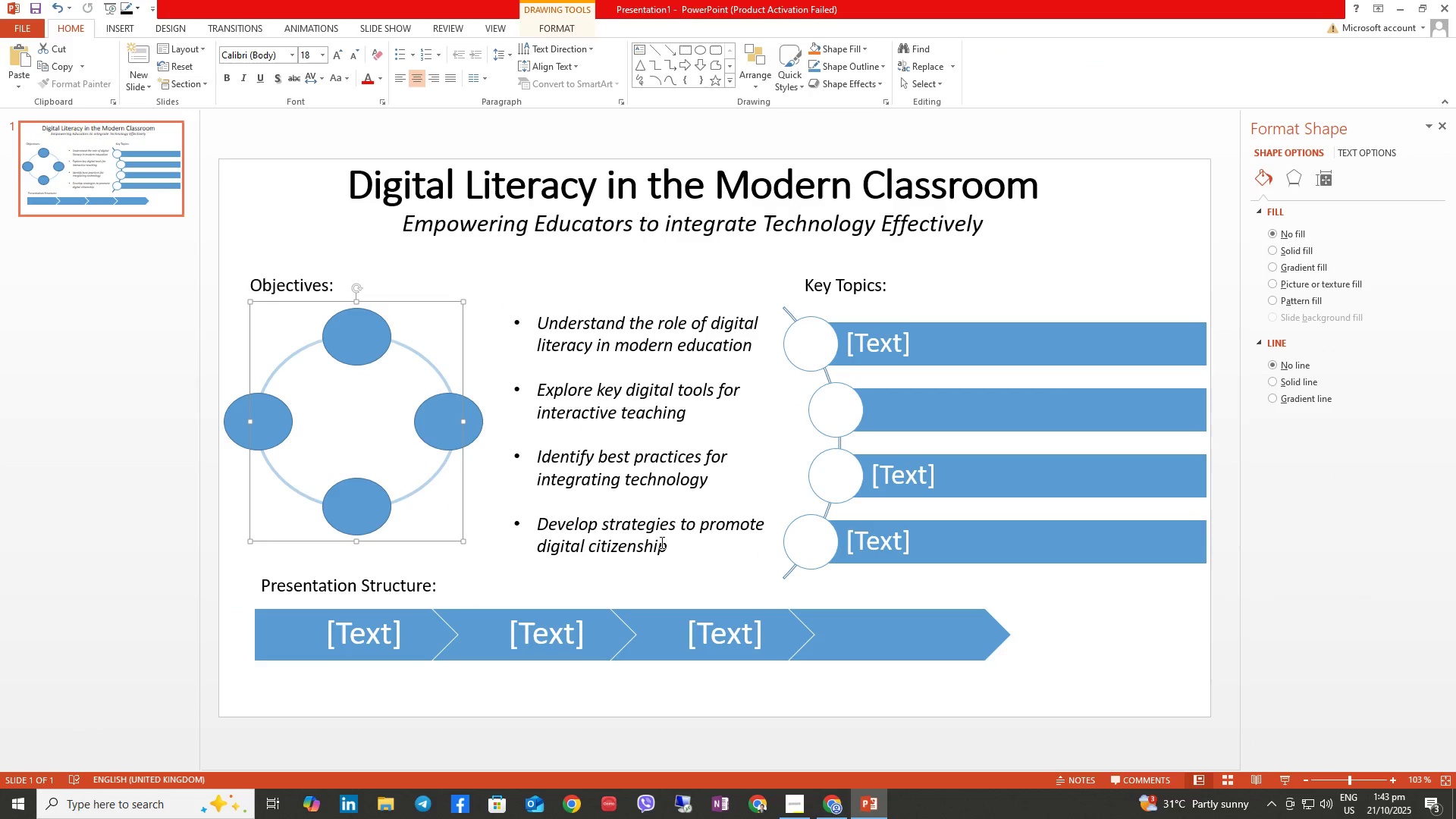 
left_click([700, 548])
 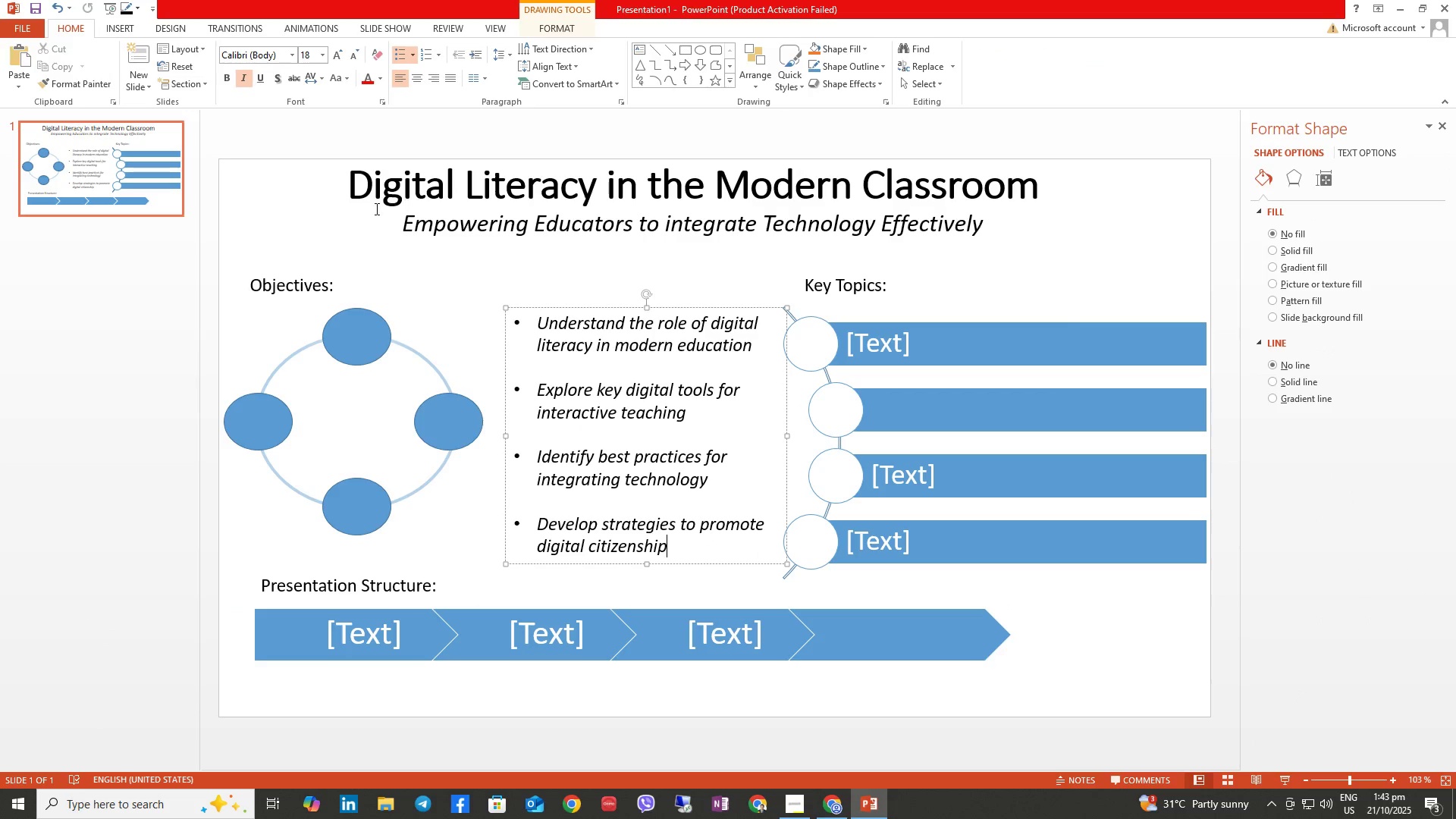 
left_click([375, 209])
 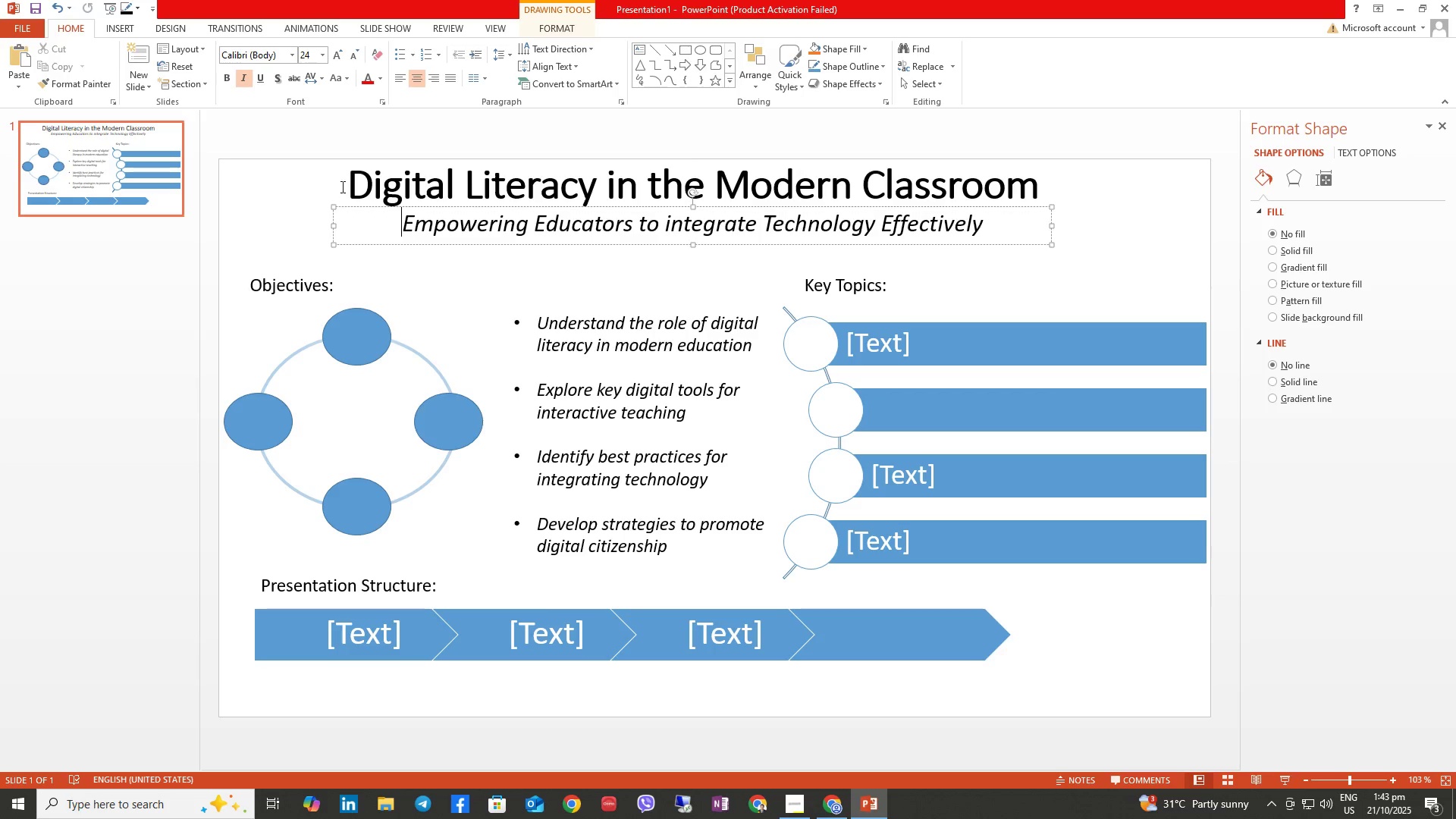 
double_click([344, 187])
 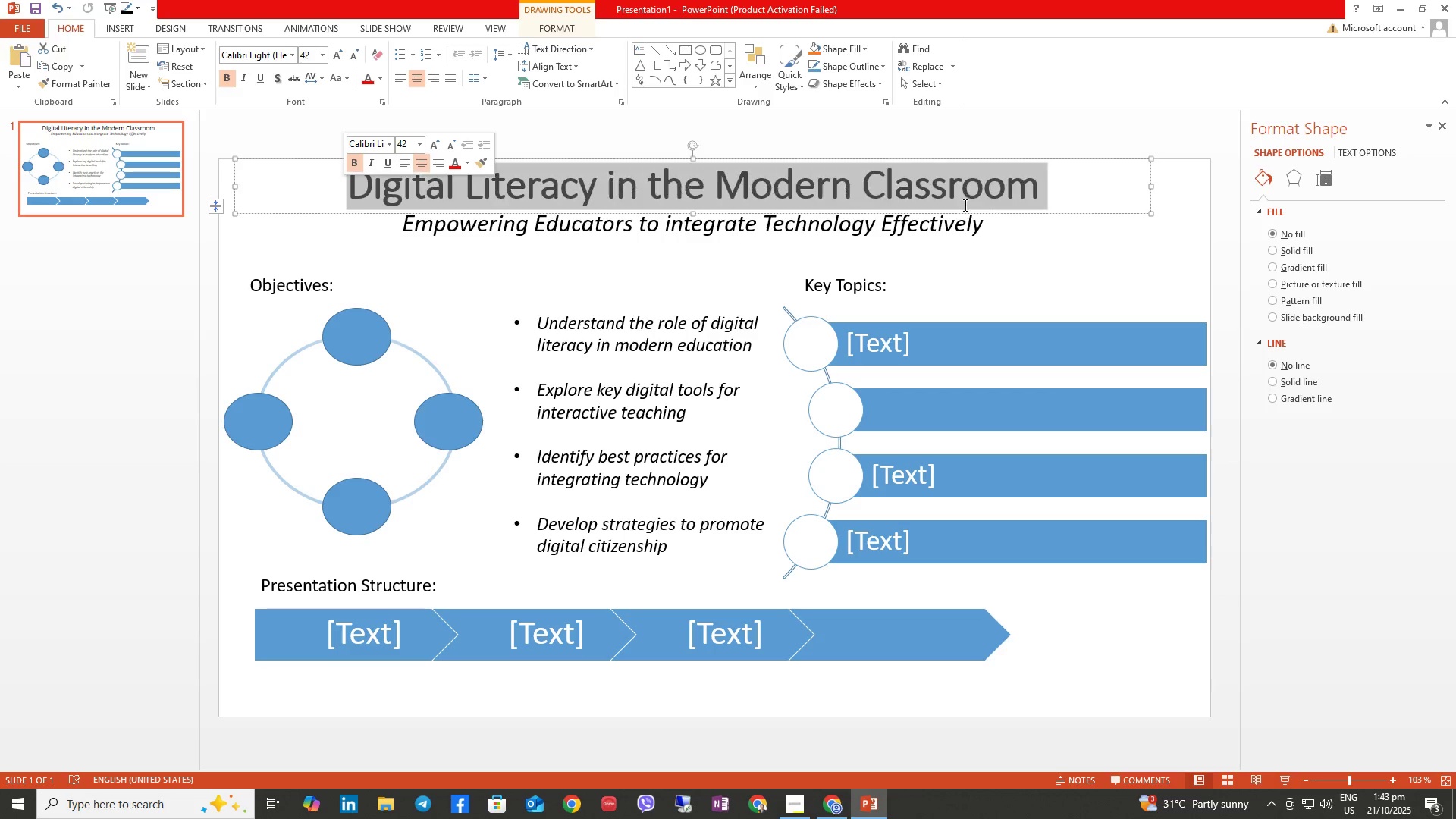 
mouse_move([1010, 219])
 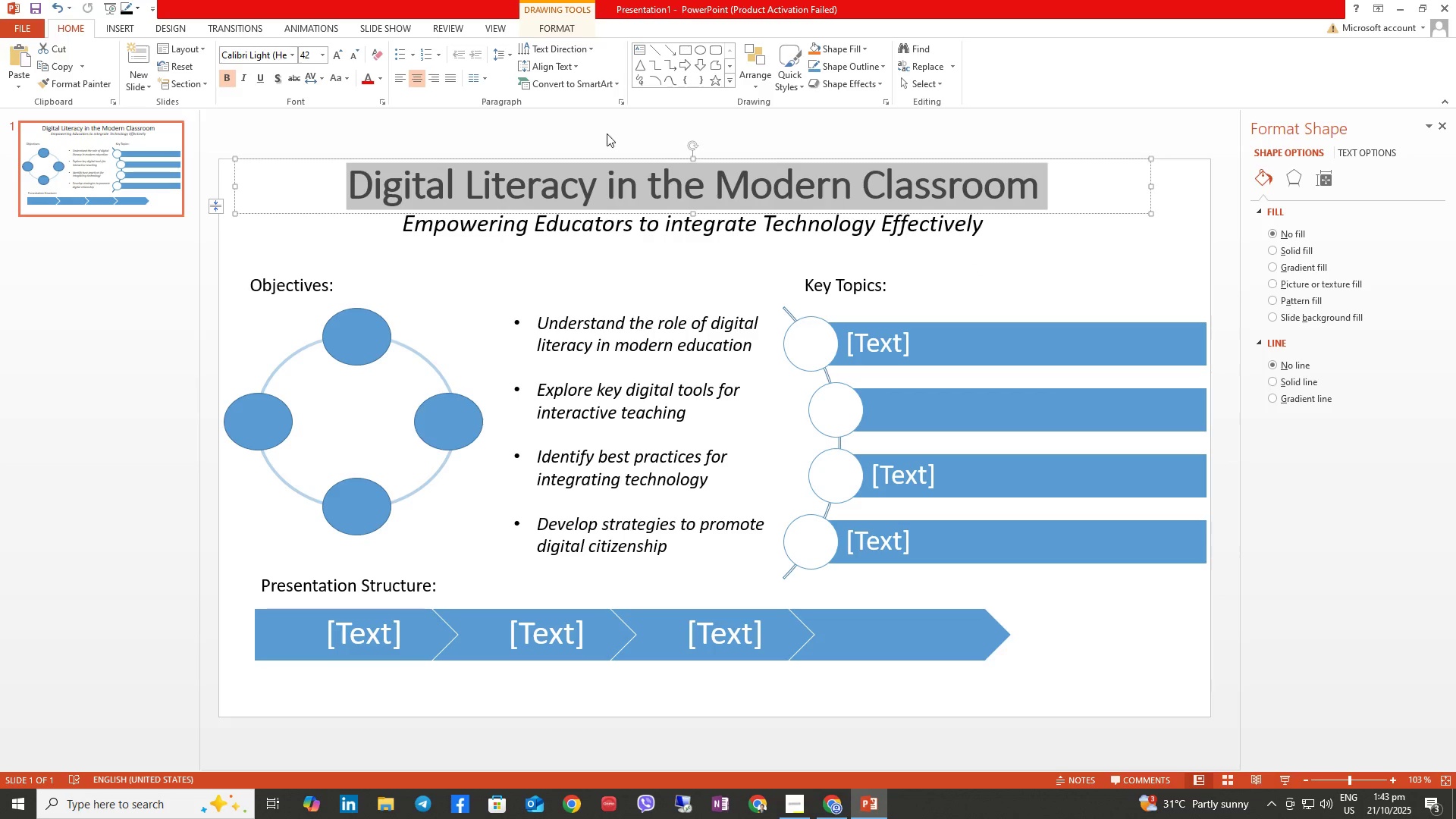 
wait(15.93)
 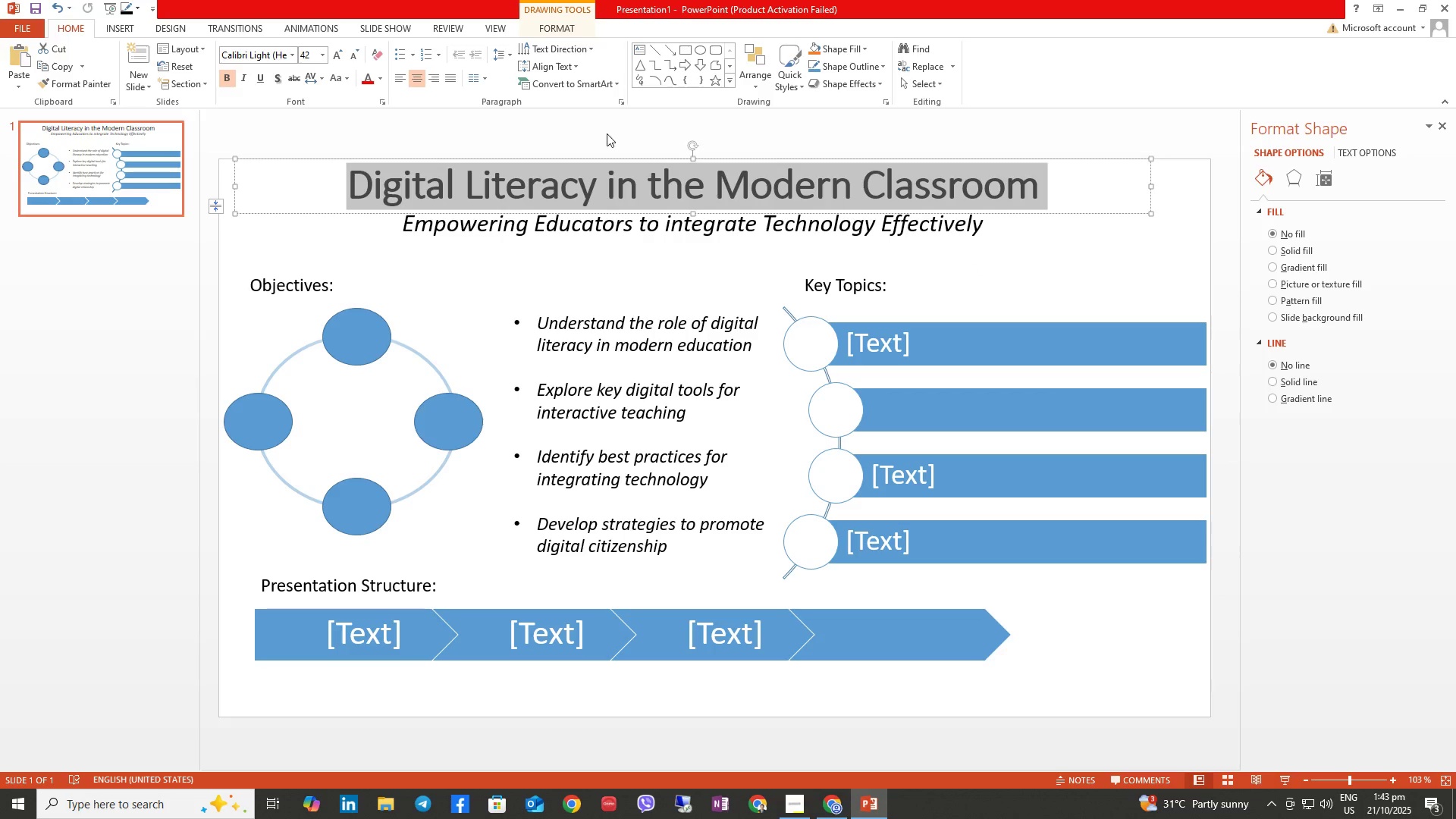 
left_click([377, 77])
 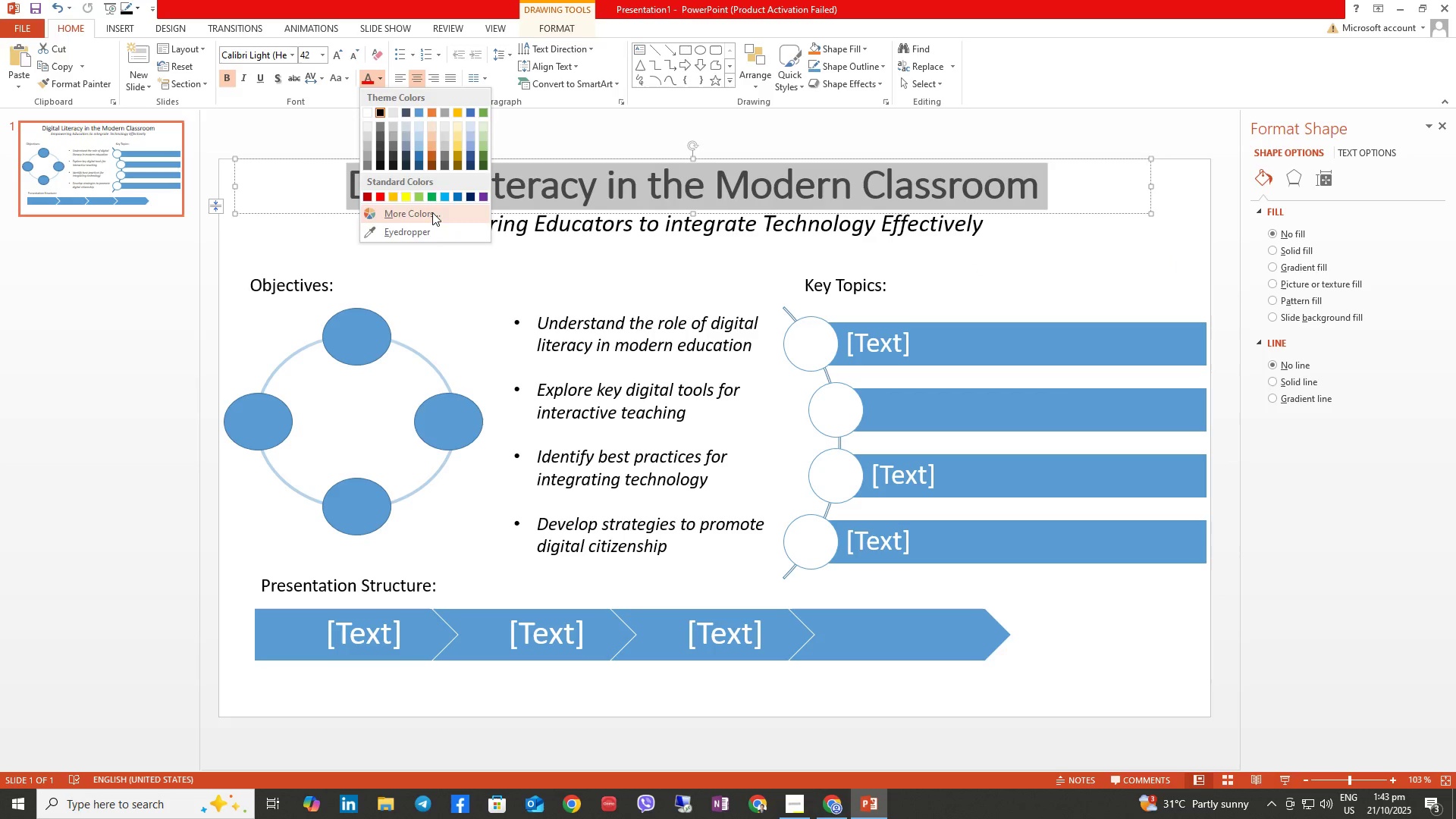 
left_click([432, 212])
 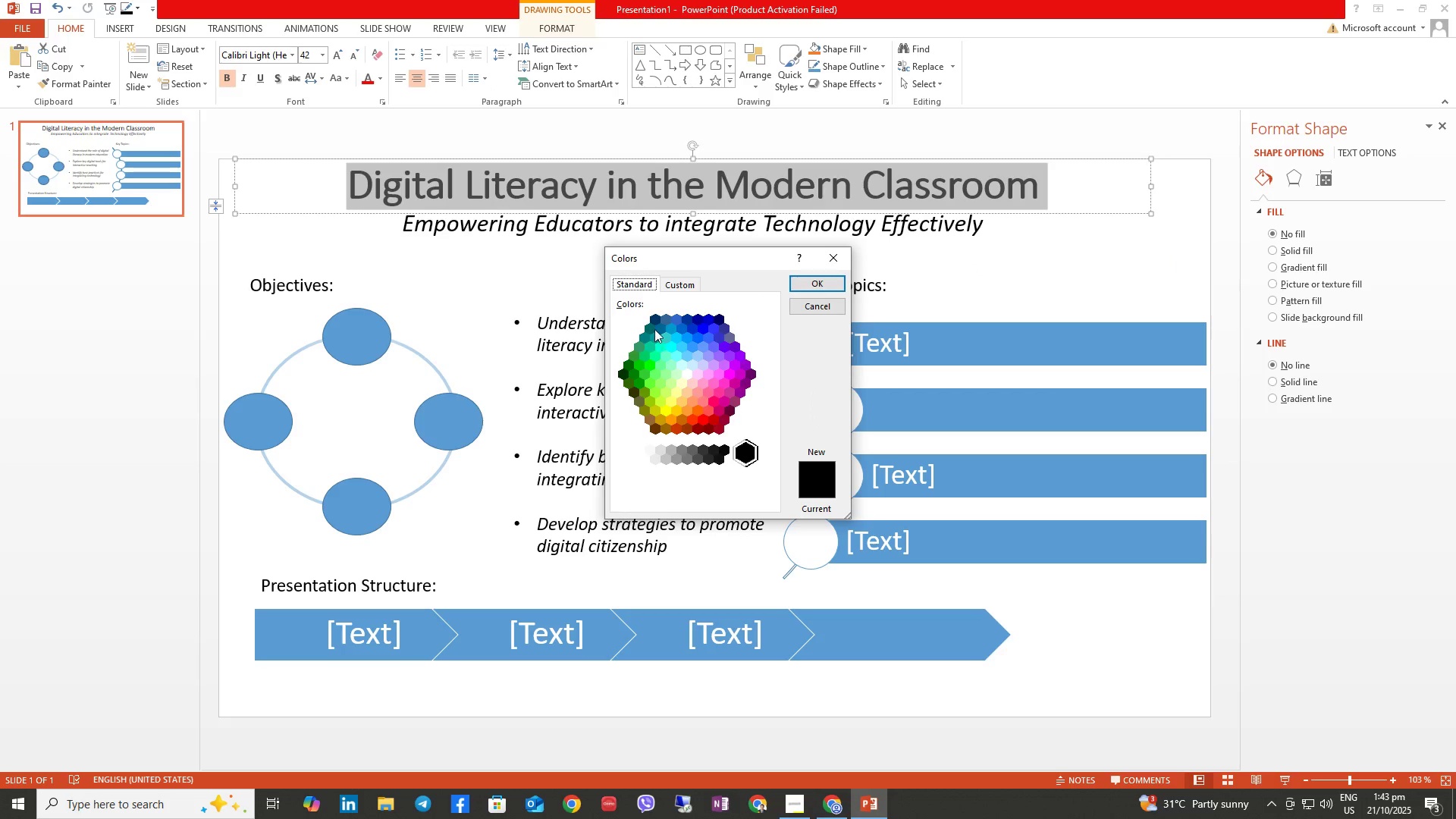 
left_click([653, 322])
 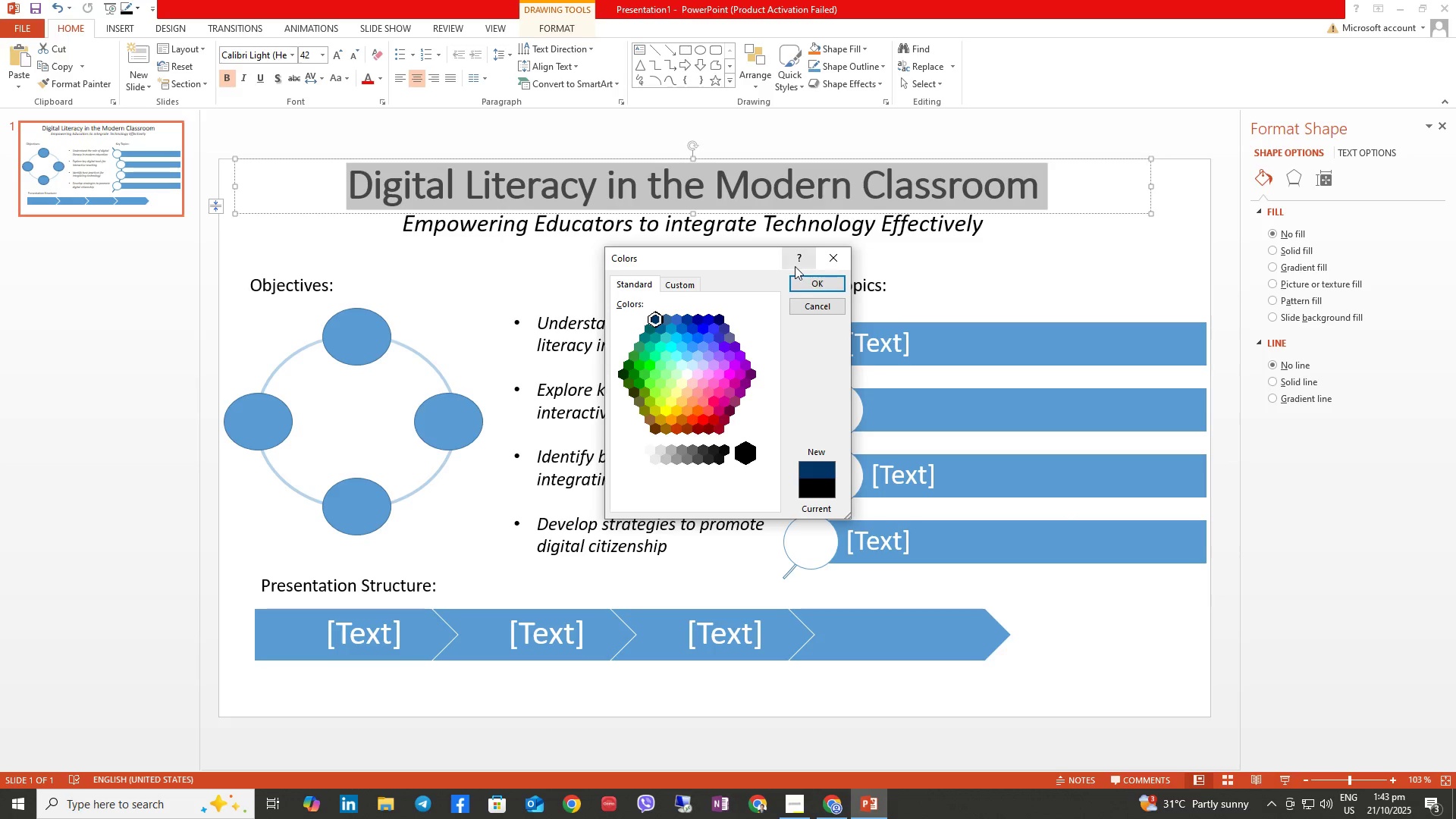 
left_click([808, 284])
 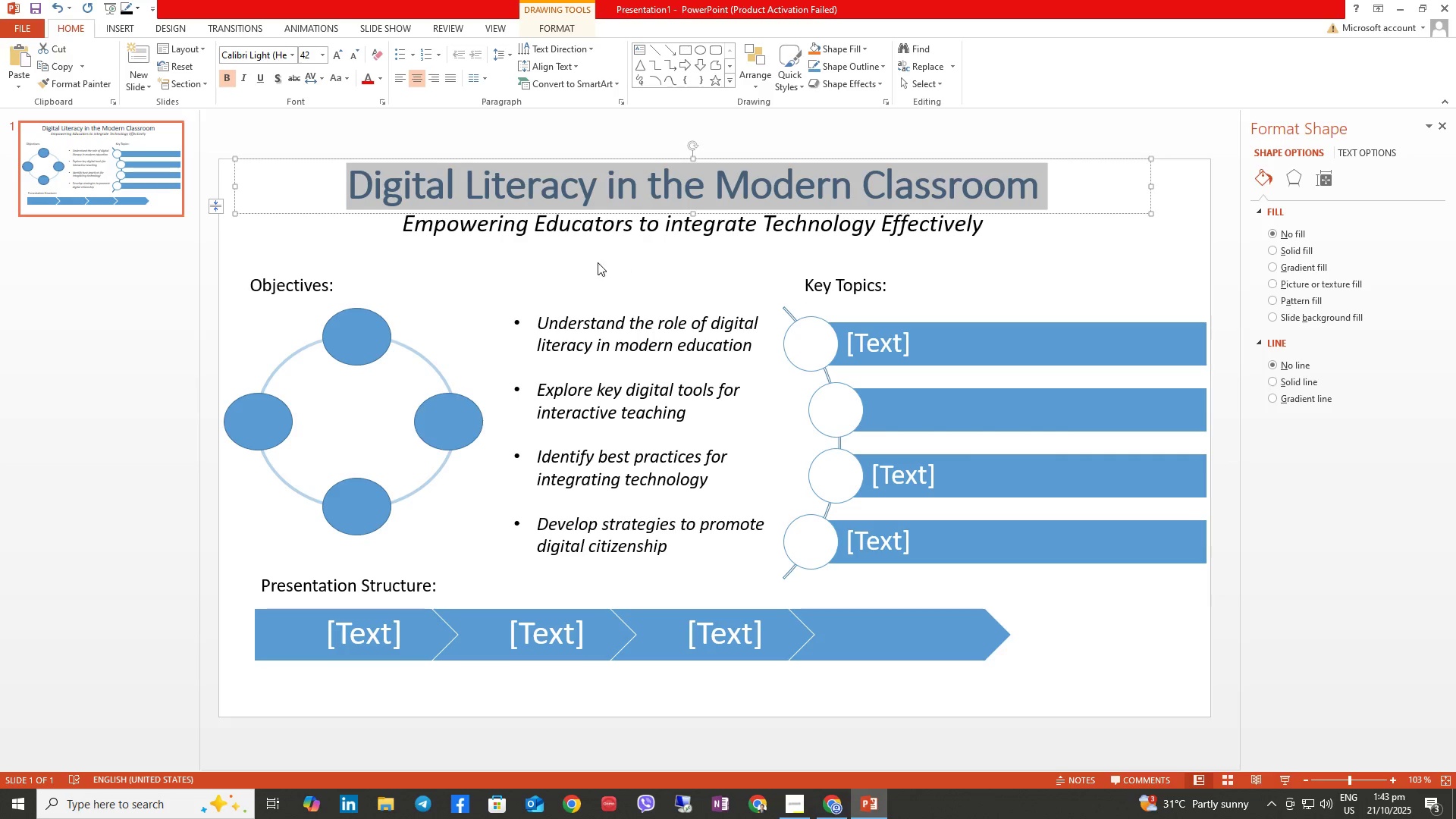 
left_click([580, 258])
 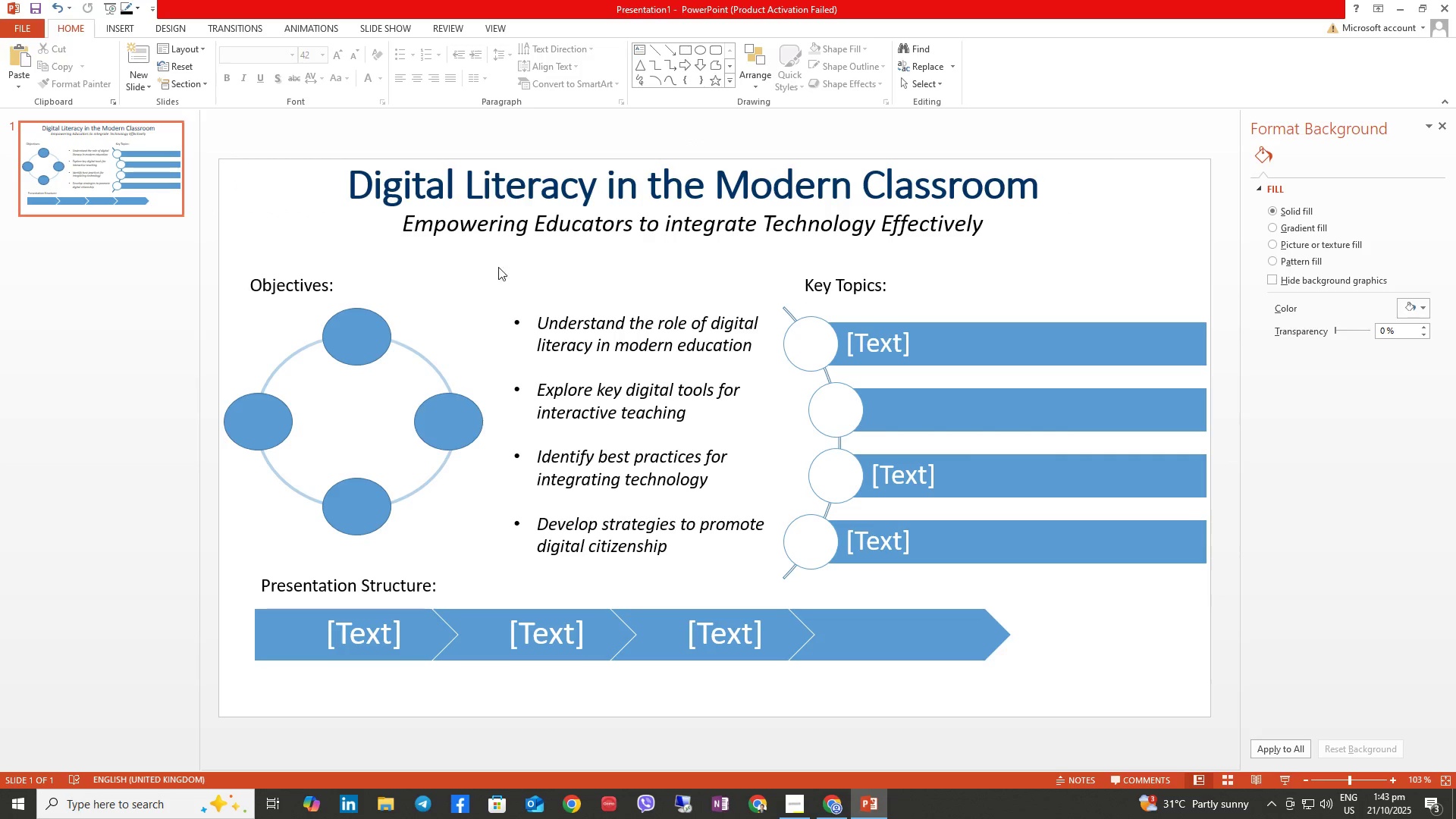 
left_click([347, 328])
 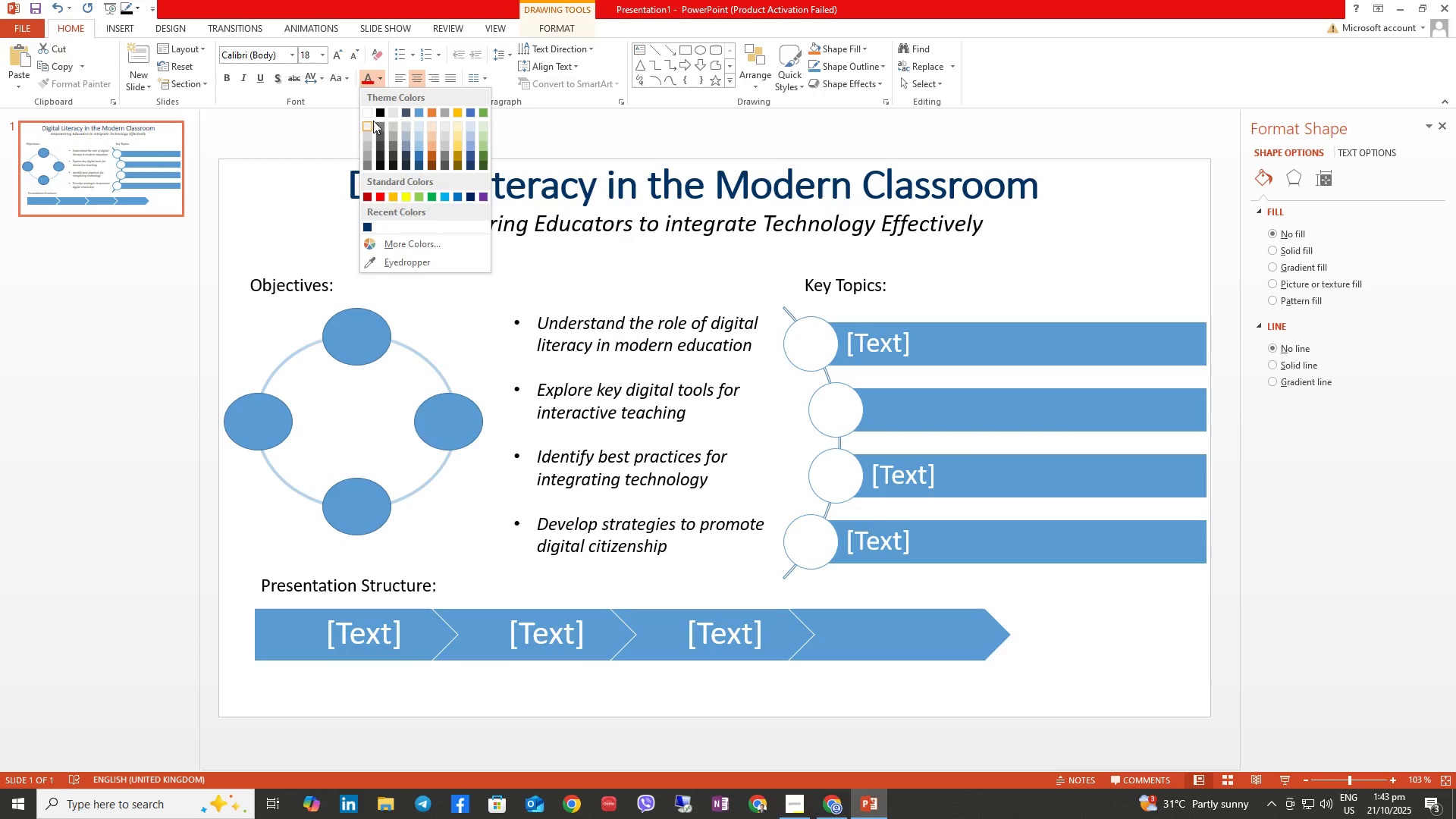 
wait(8.18)
 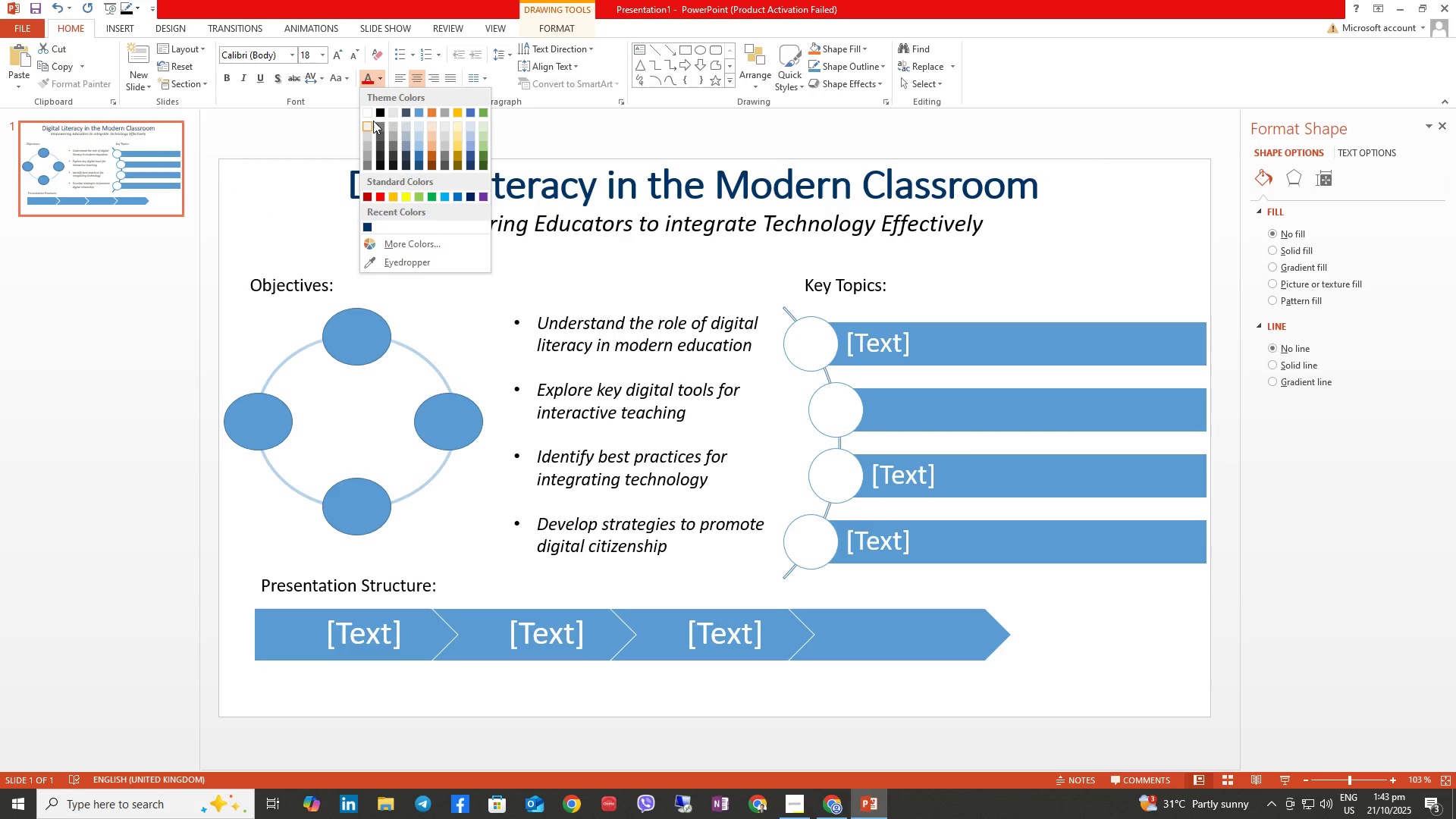 
left_click([368, 80])
 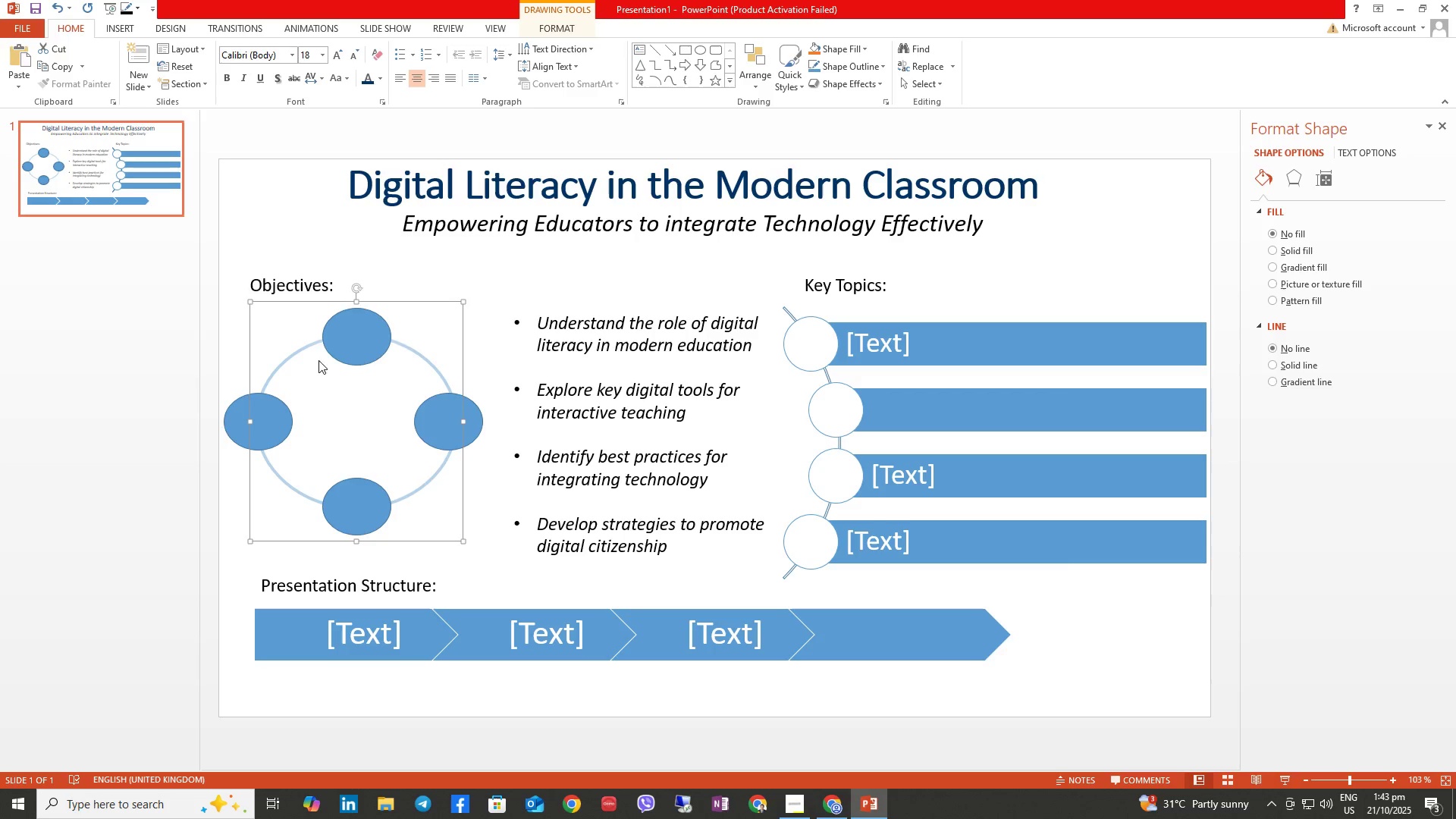 
right_click([339, 334])
 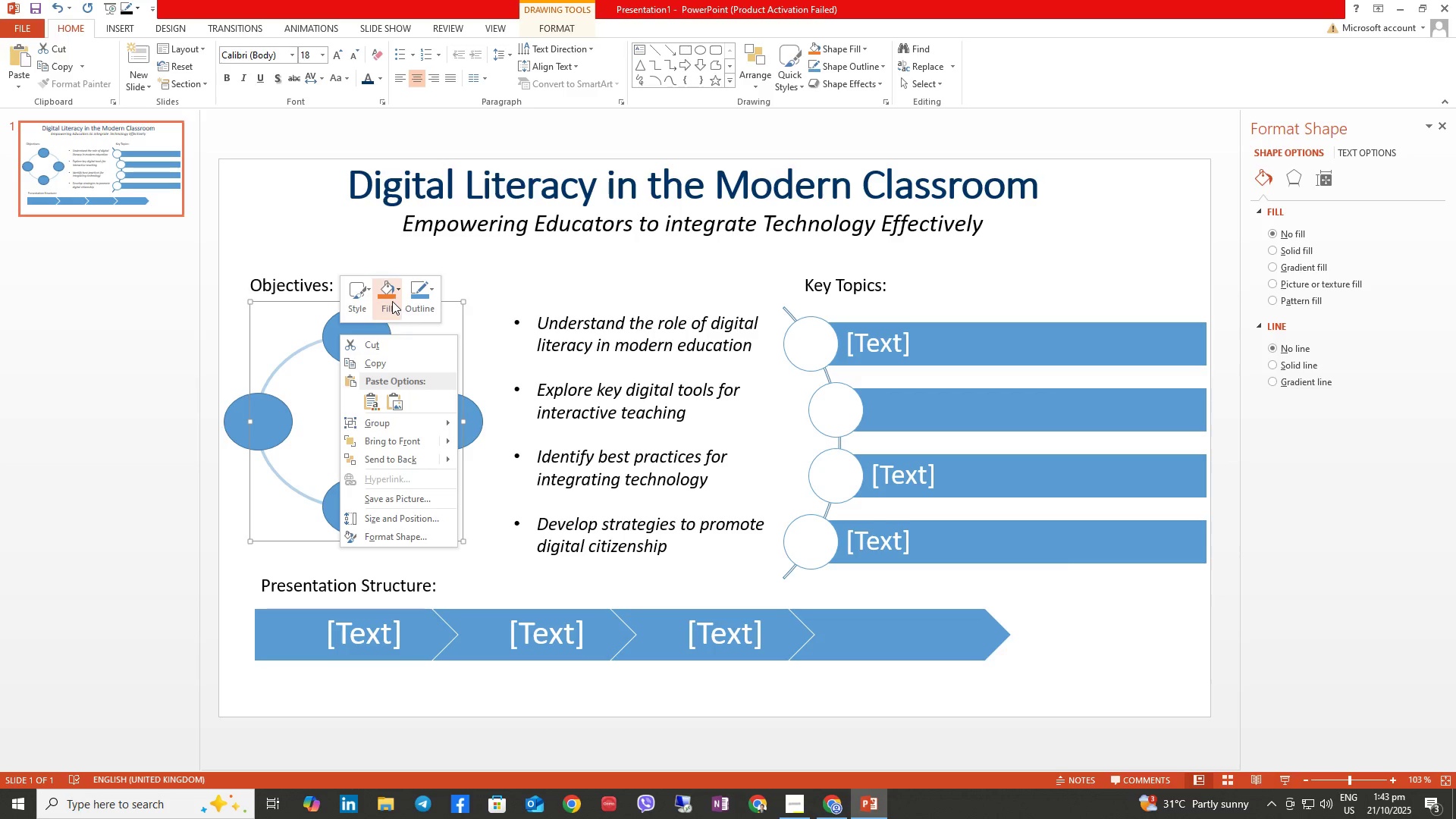 
left_click([392, 301])
 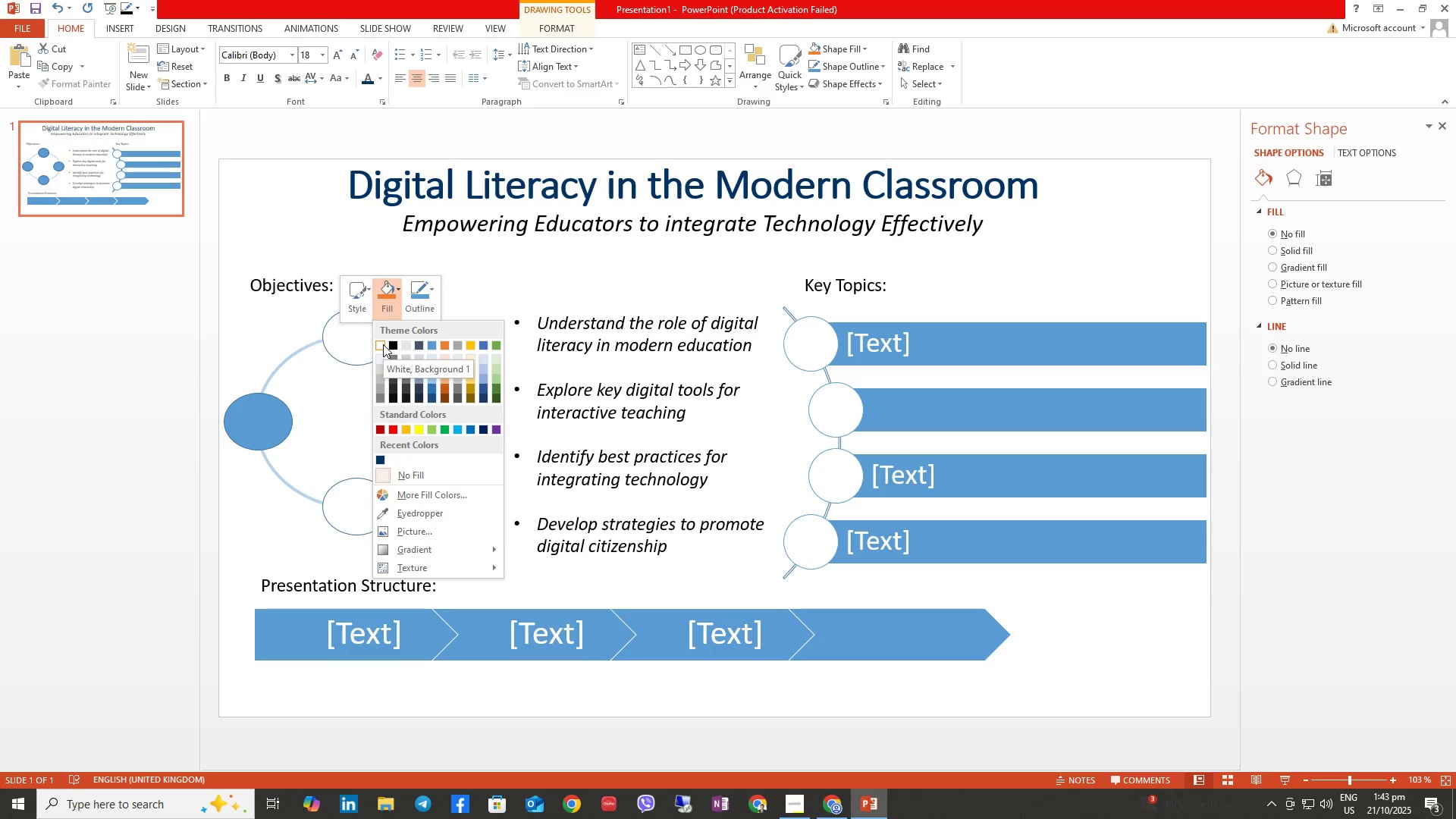 
wait(5.55)
 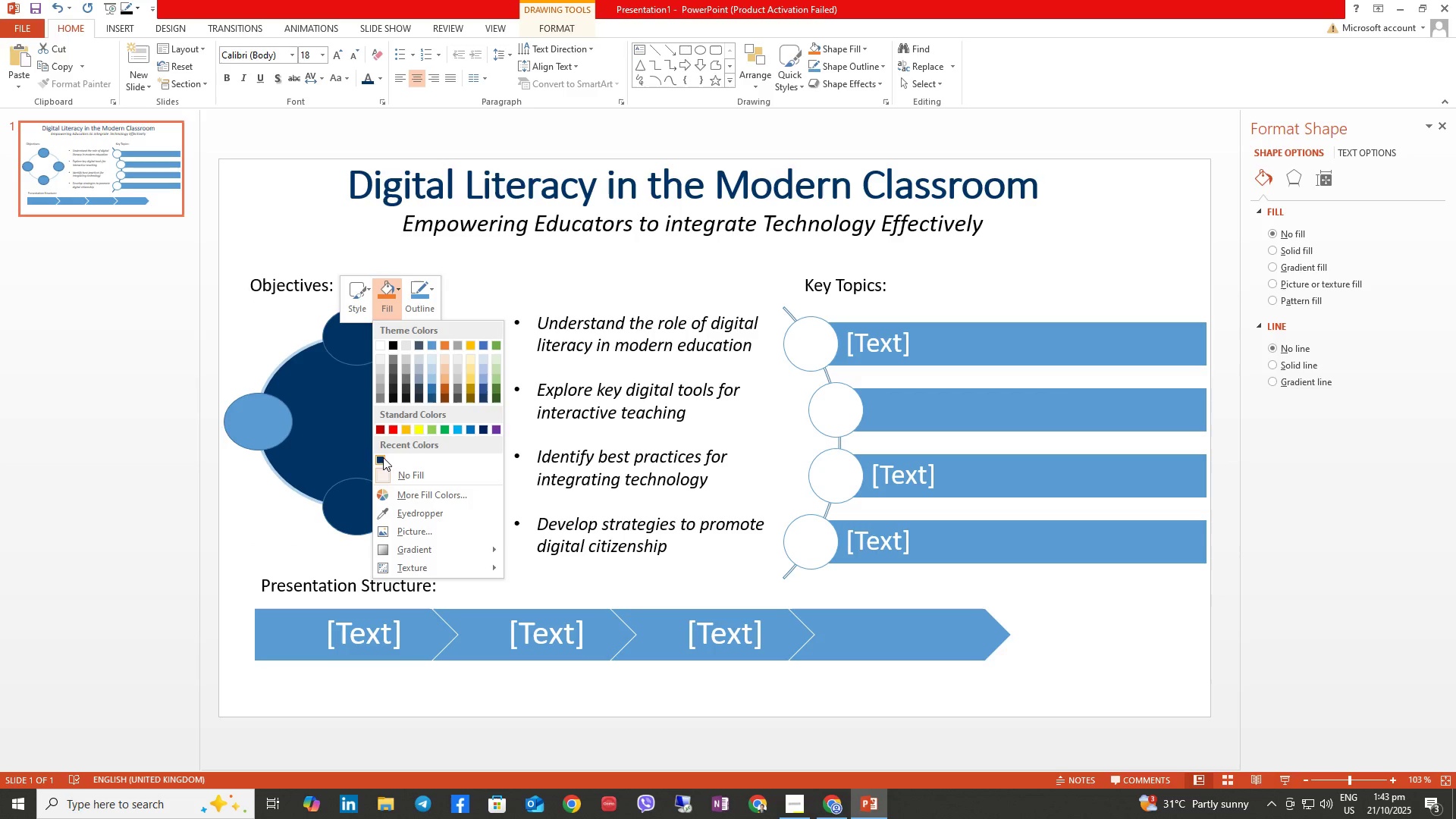 
left_click([383, 344])
 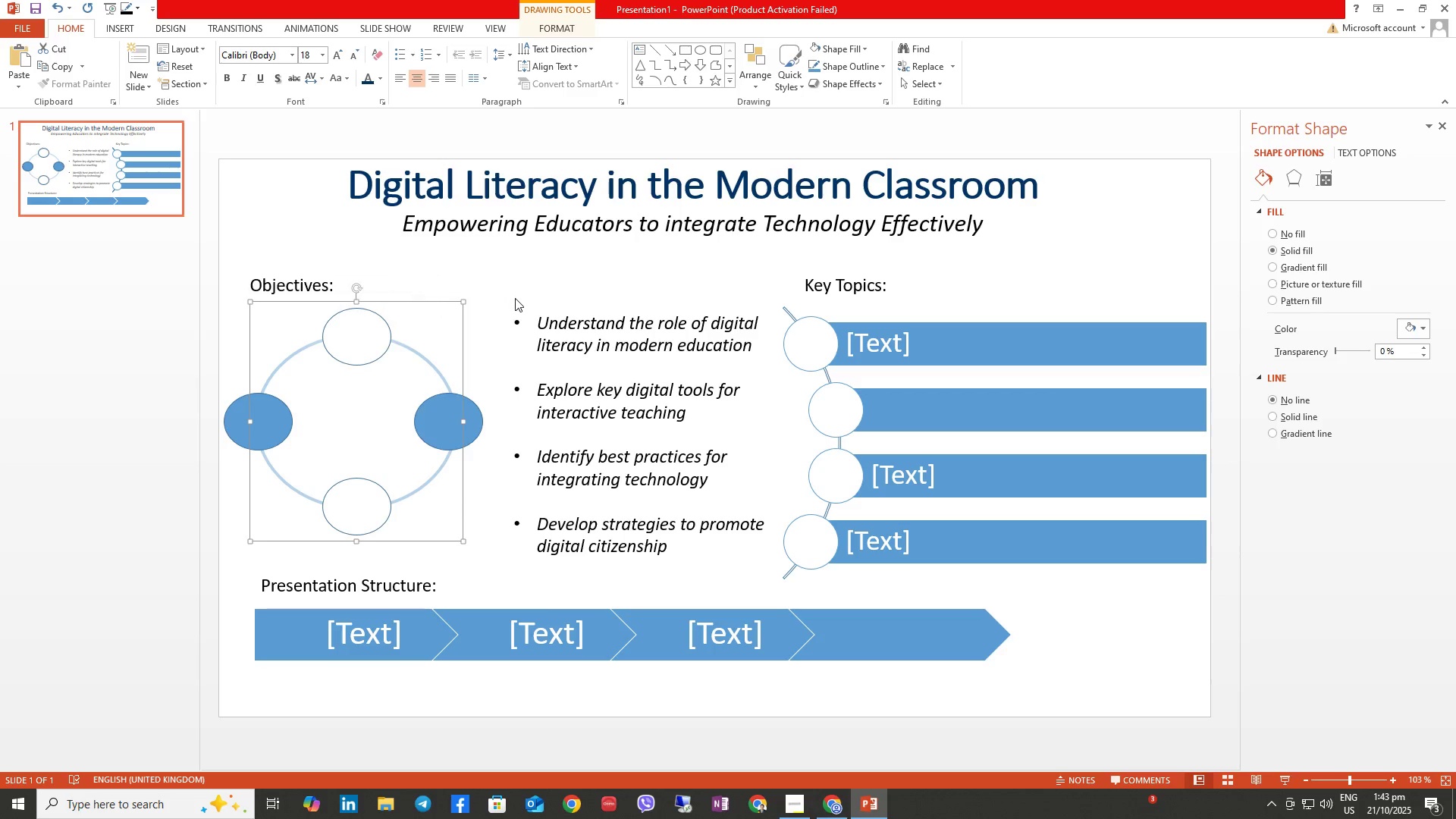 
left_click([516, 299])
 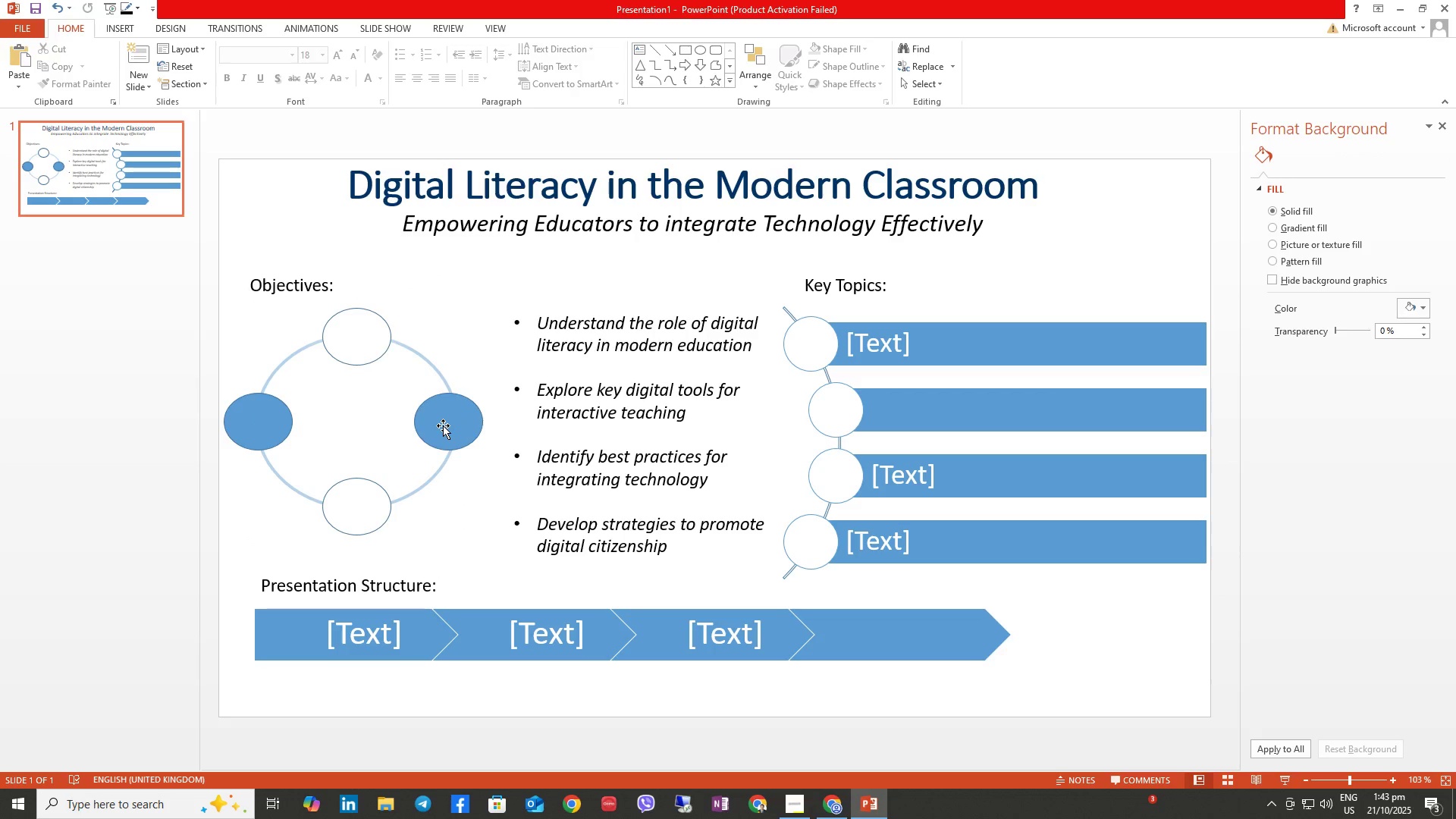 
left_click([443, 426])
 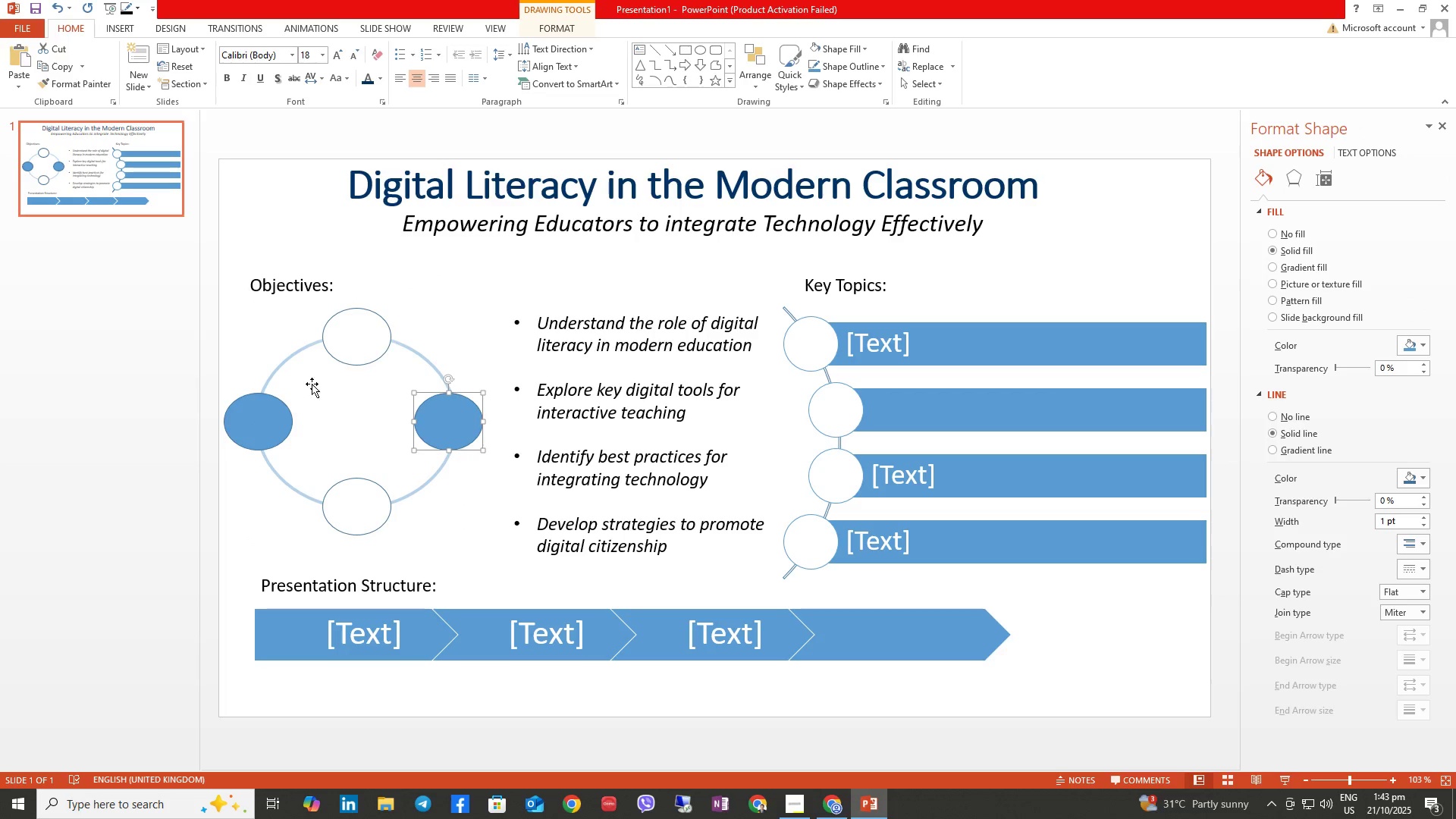 
left_click([343, 339])
 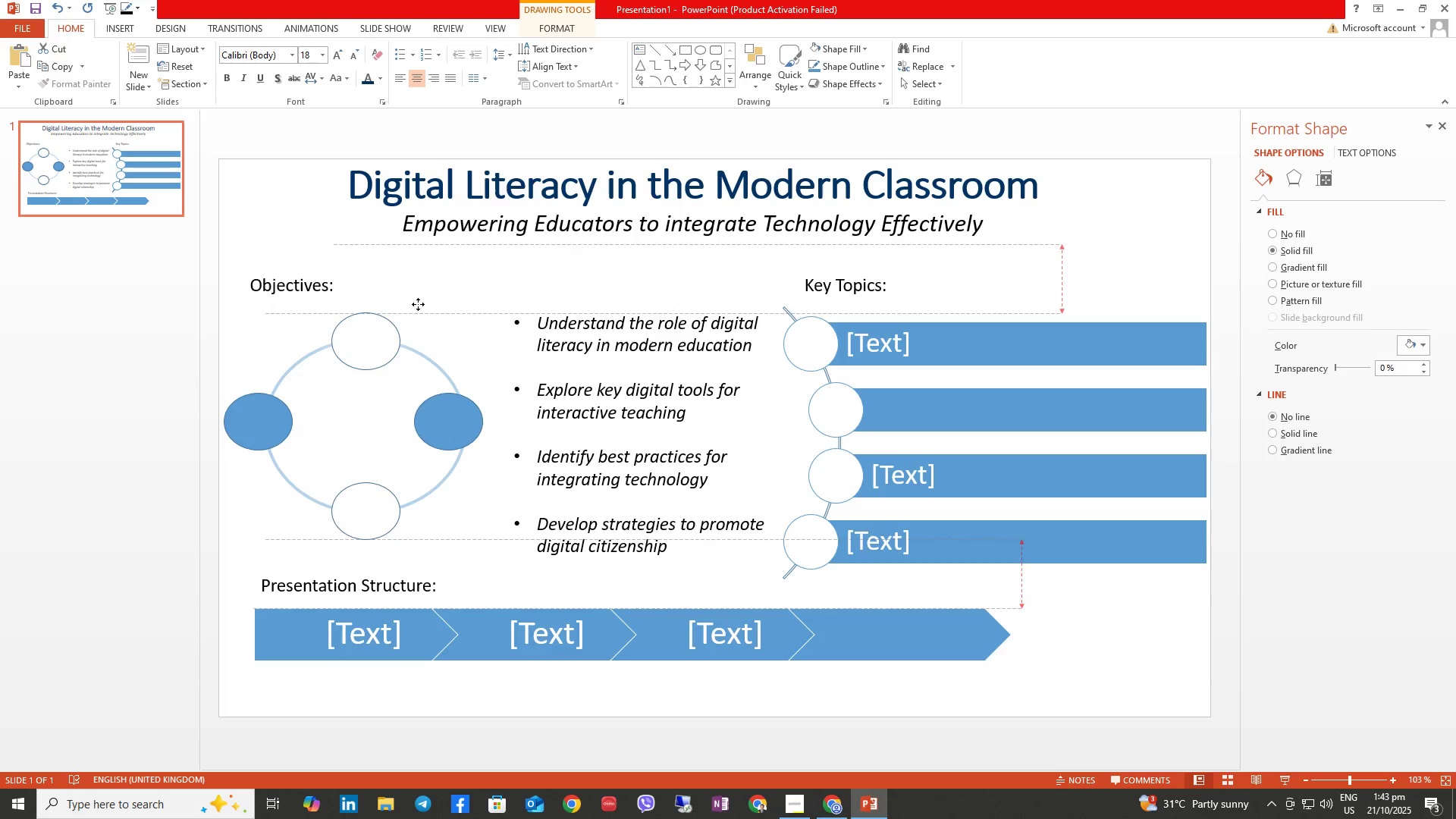 
key(Control+Z)
 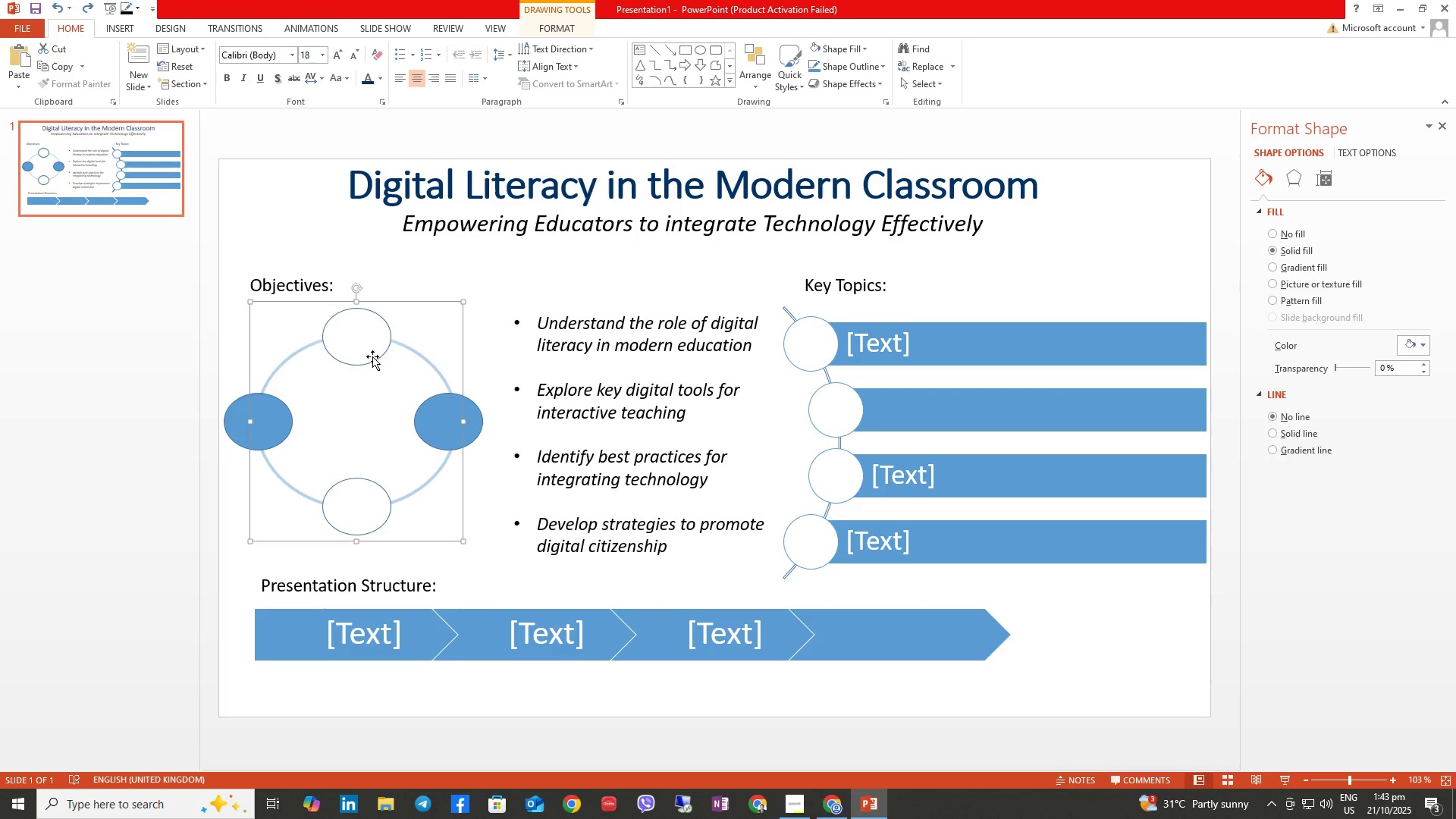 
left_click([366, 348])
 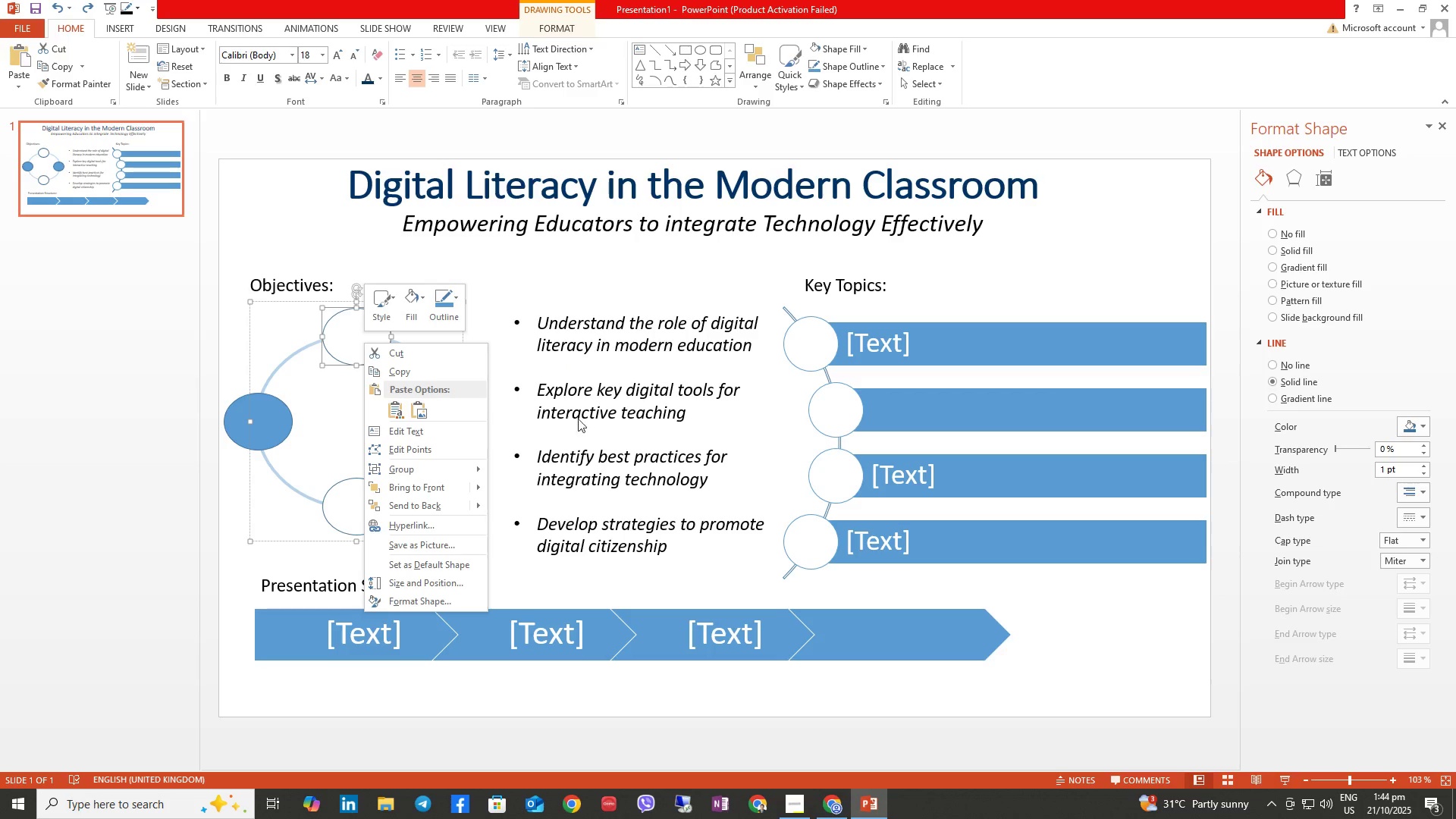 
wait(20.06)
 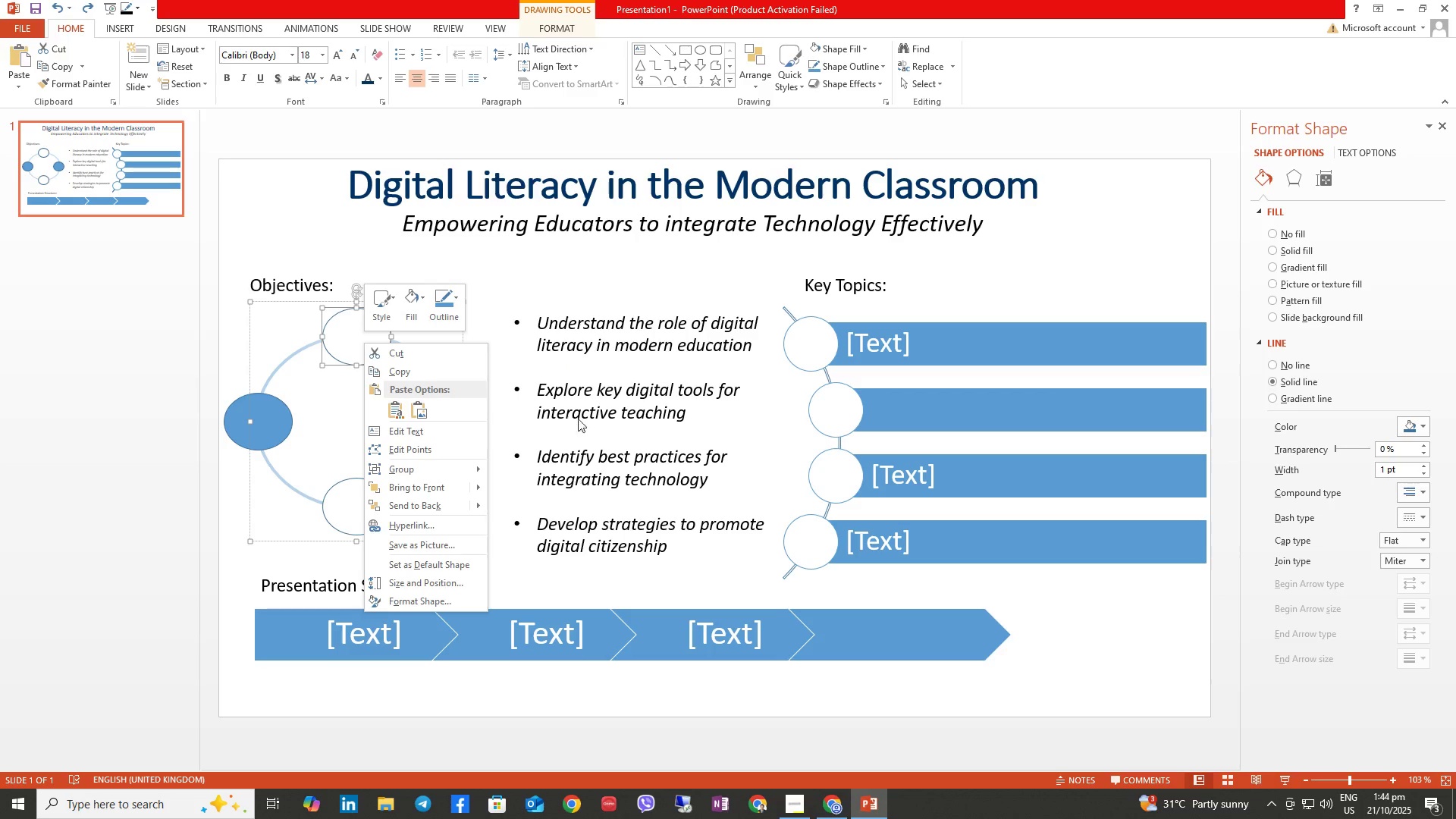 
right_click([414, 309])
 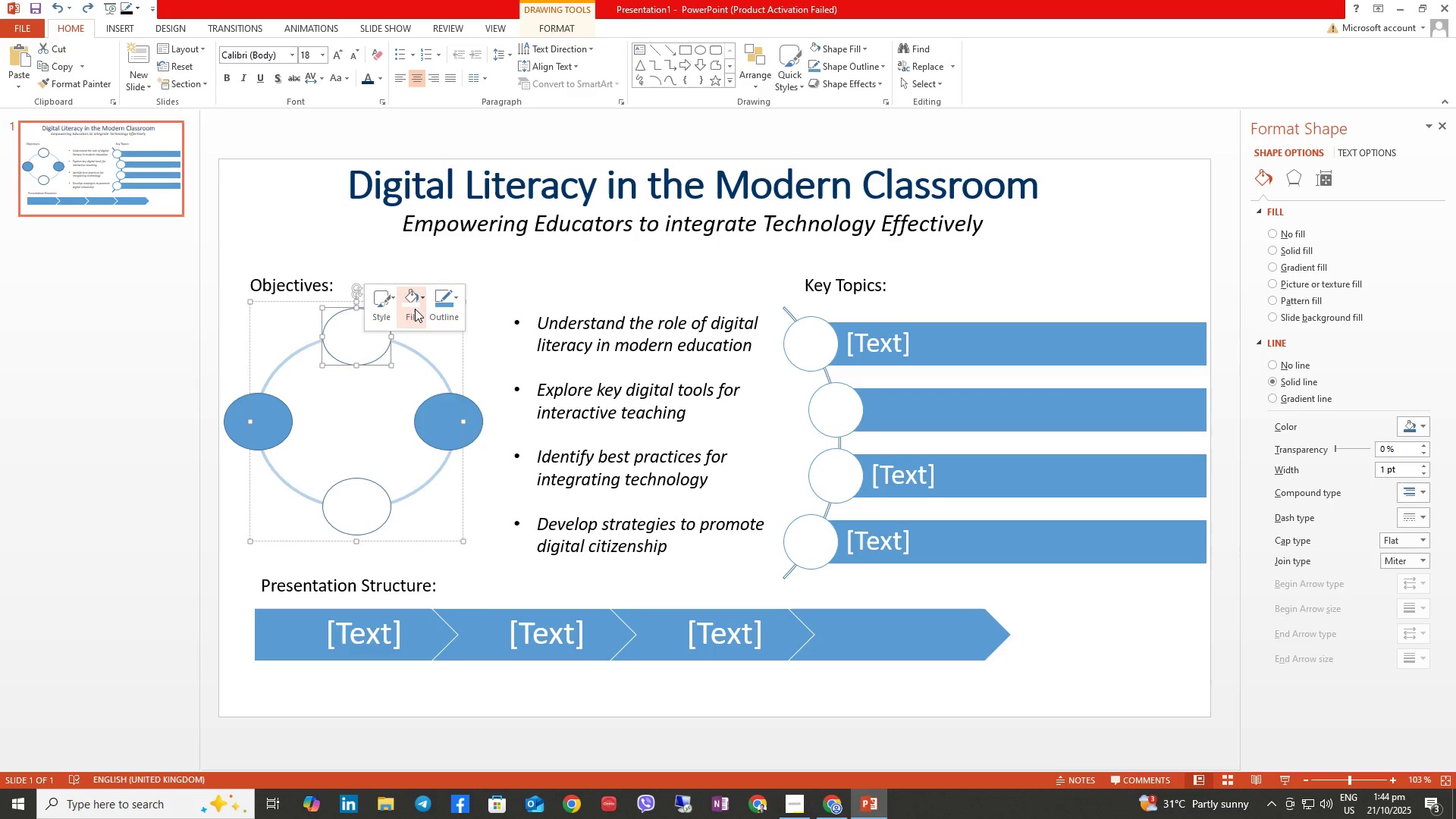 
left_click([415, 309])
 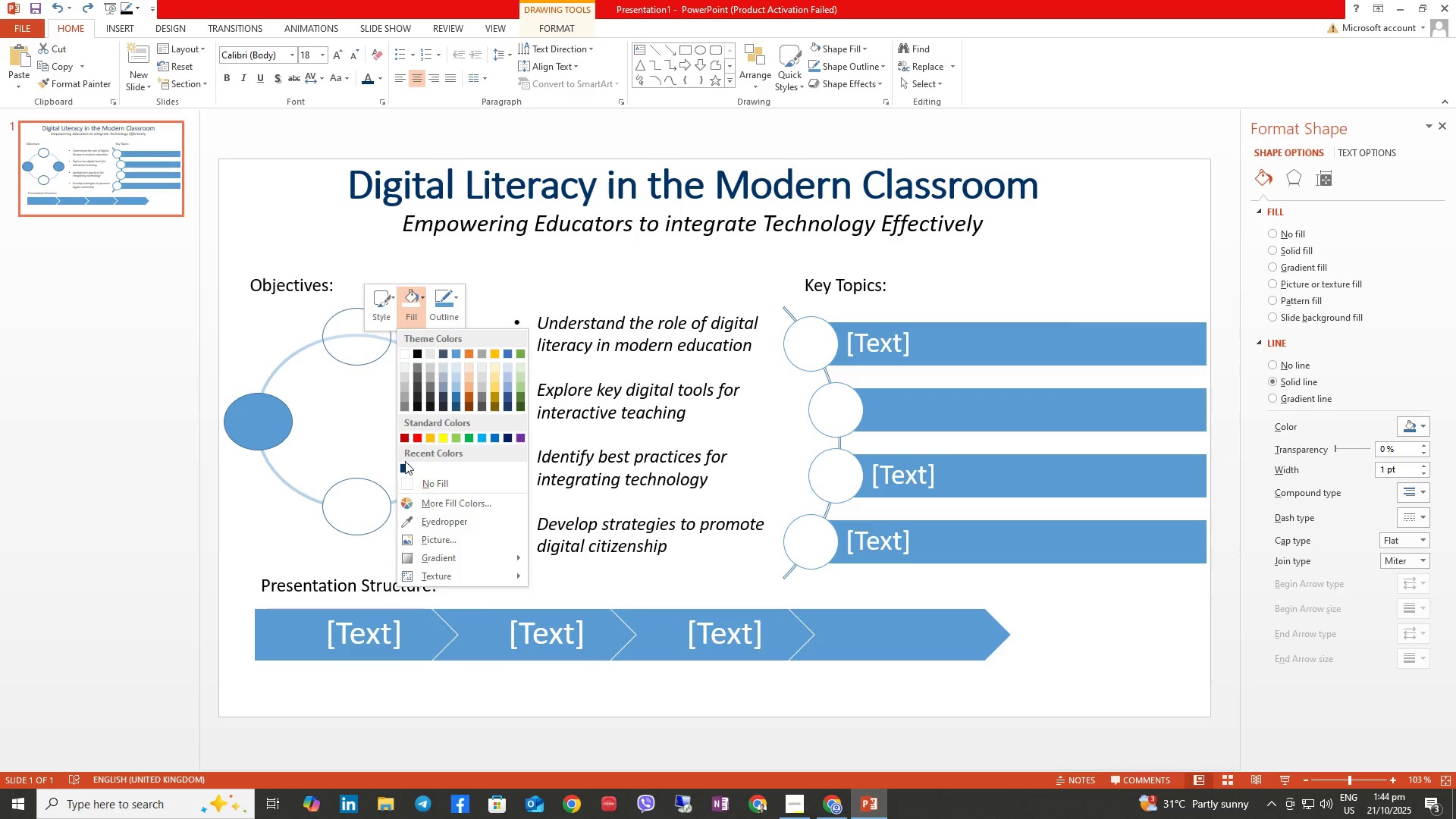 
left_click([406, 470])
 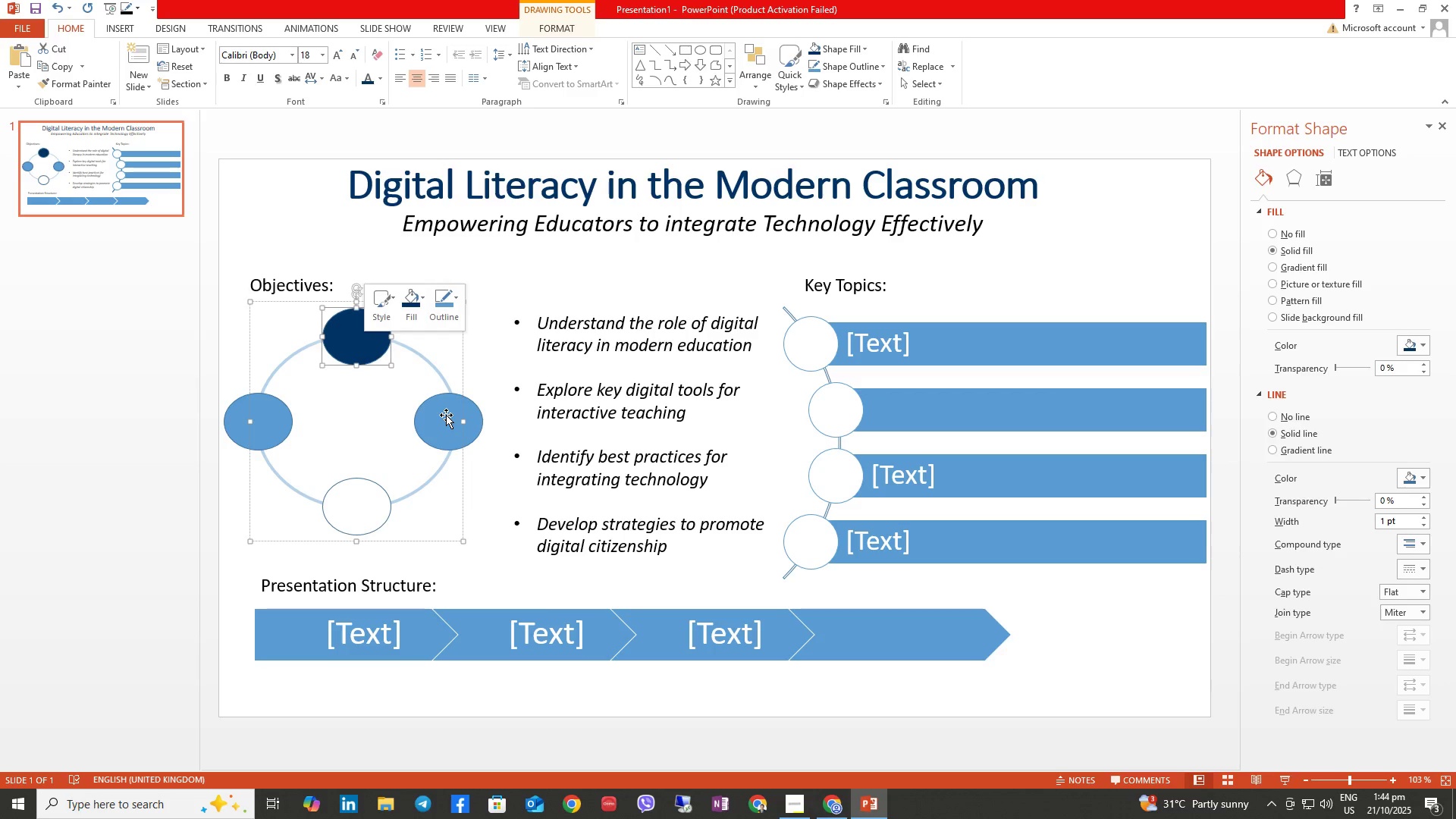 
left_click([447, 415])
 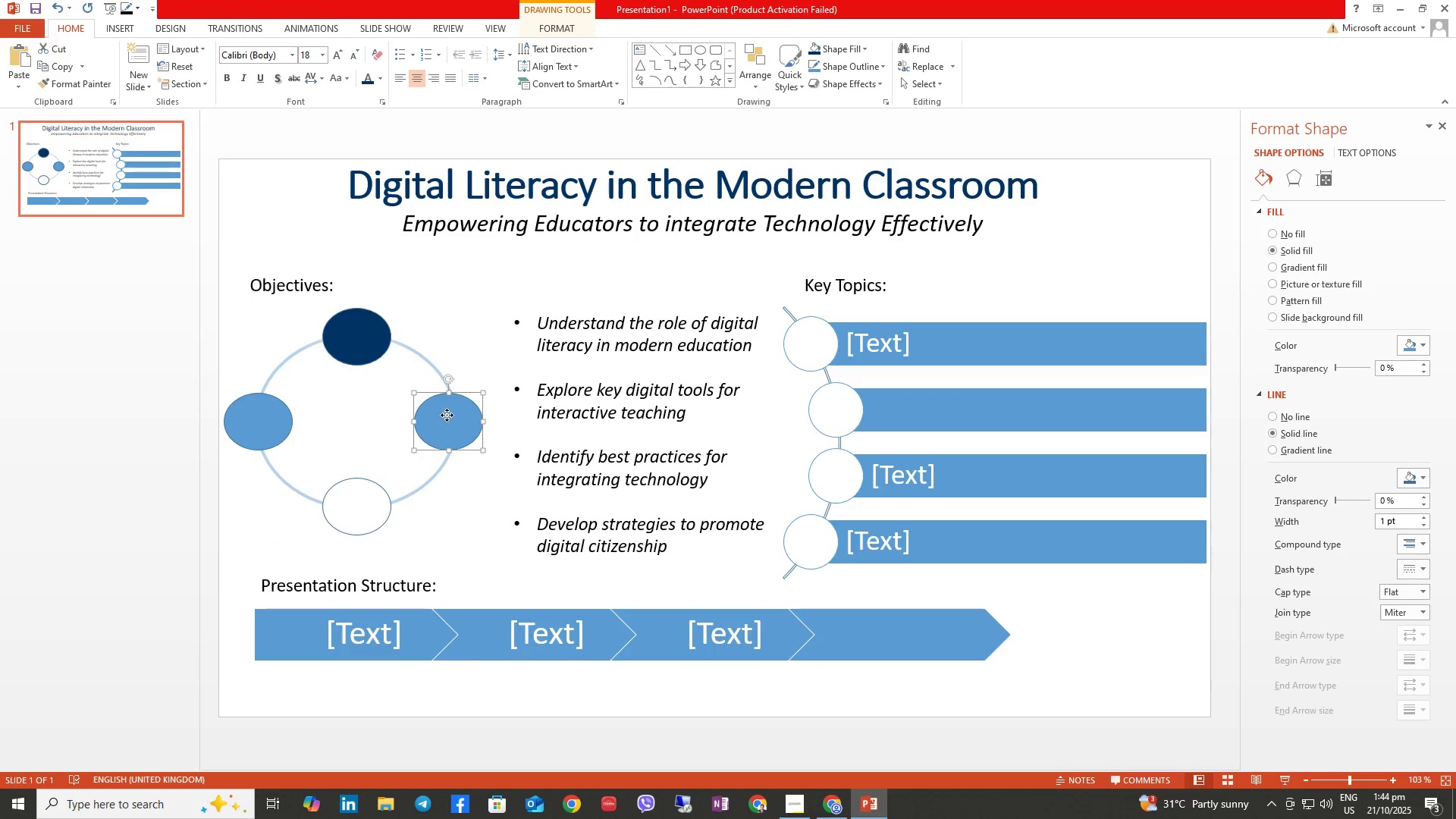 
right_click([447, 415])
 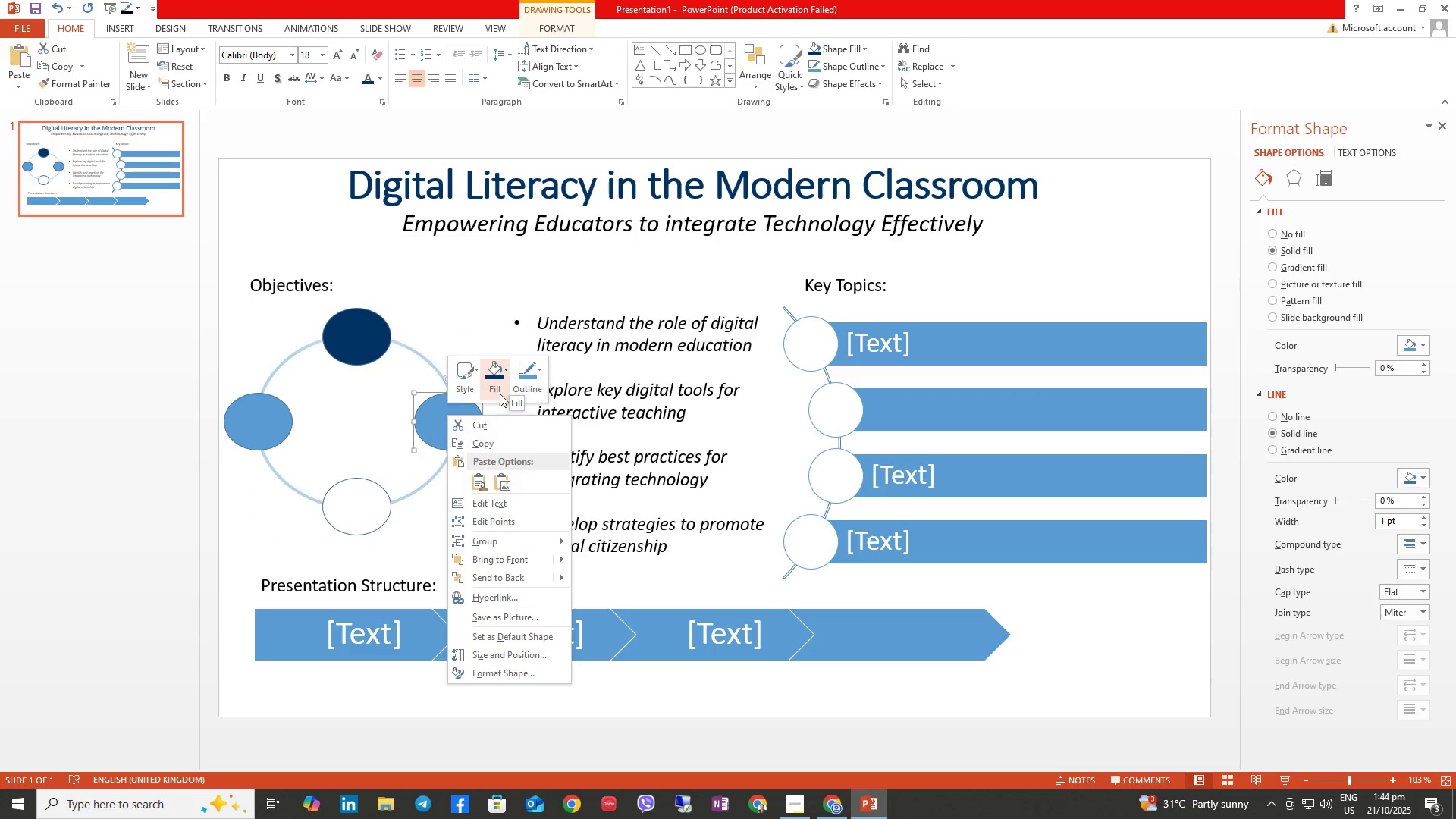 
left_click([500, 381])
 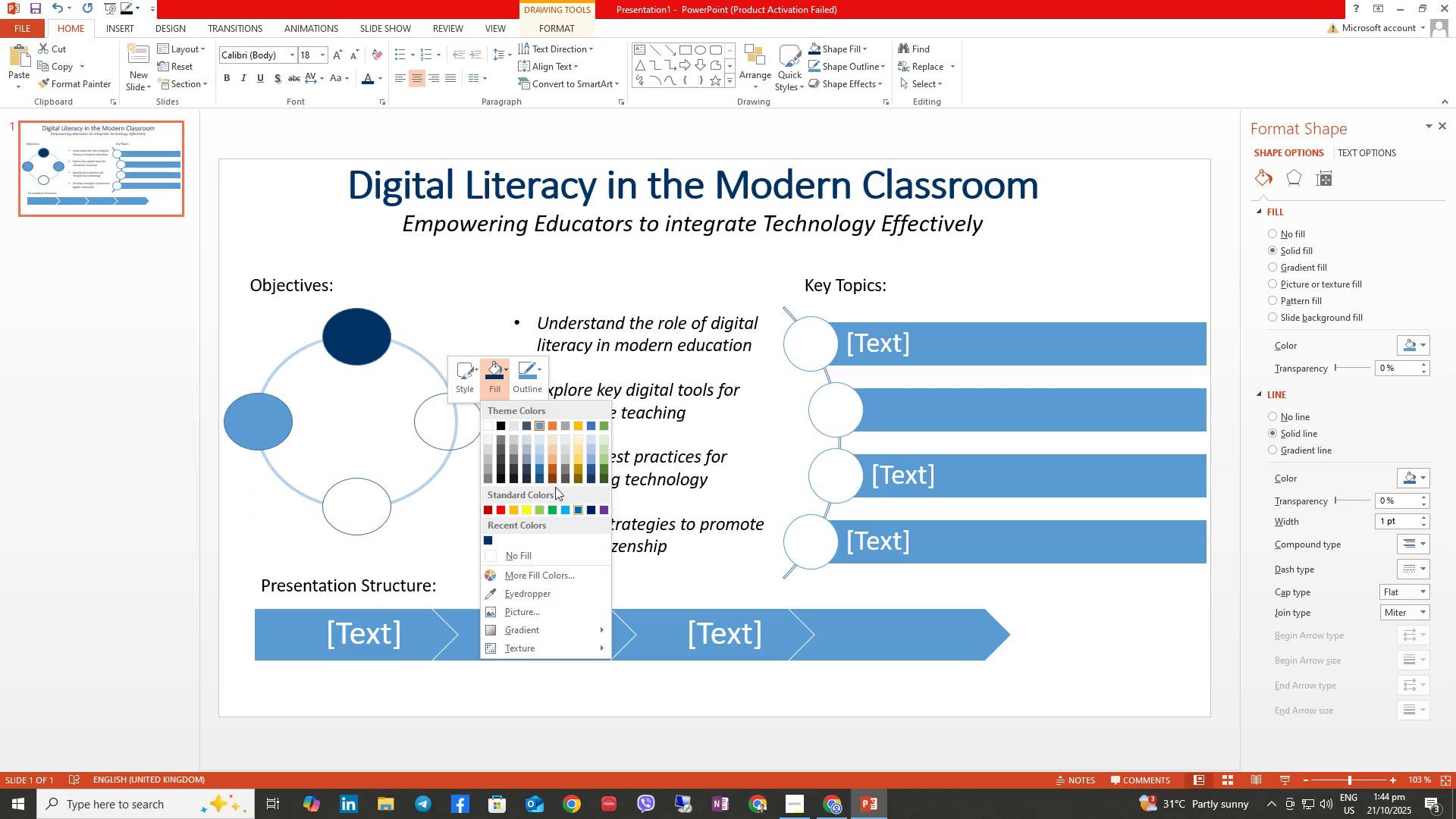 
left_click([524, 575])
 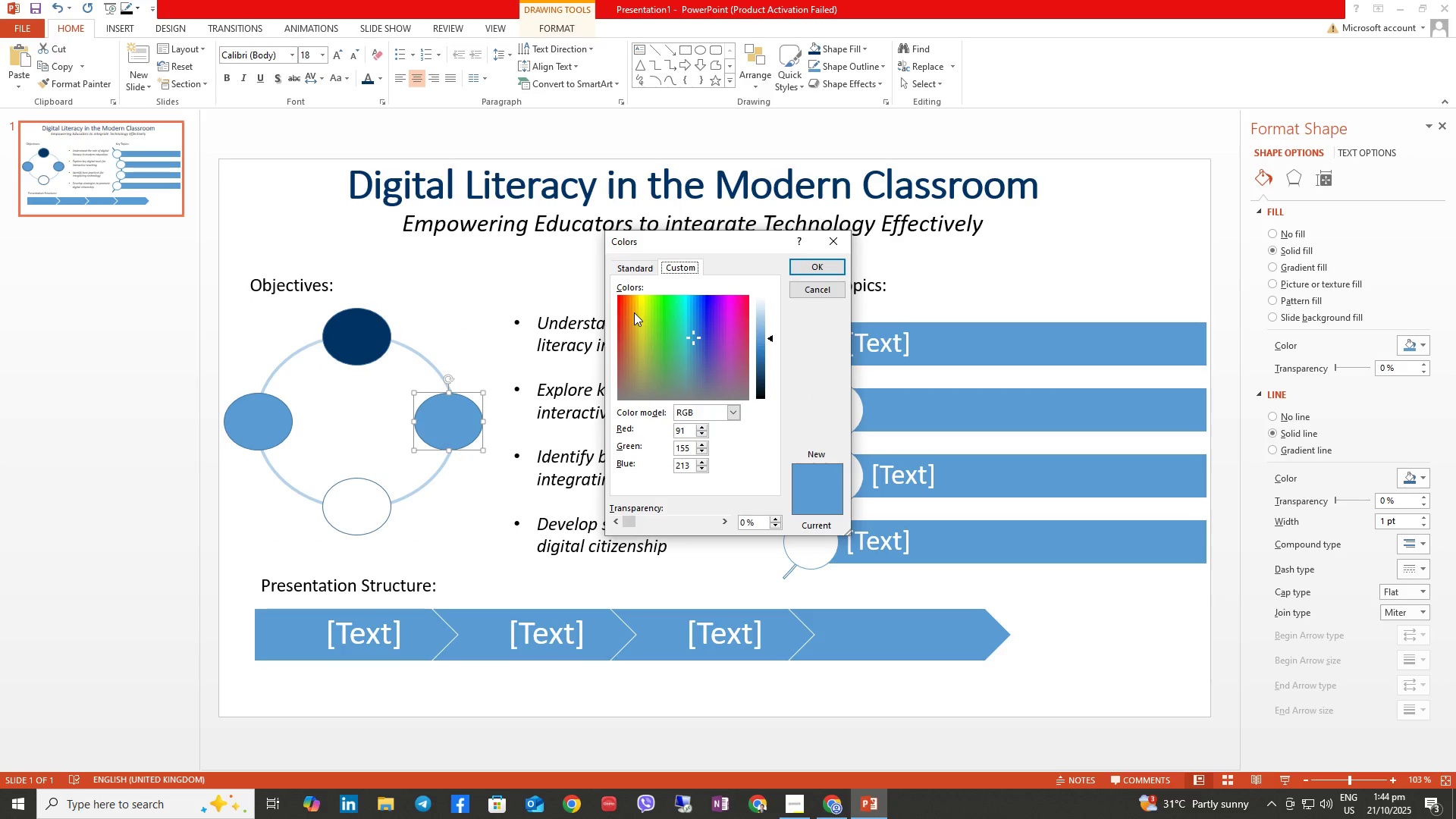 
left_click([636, 312])
 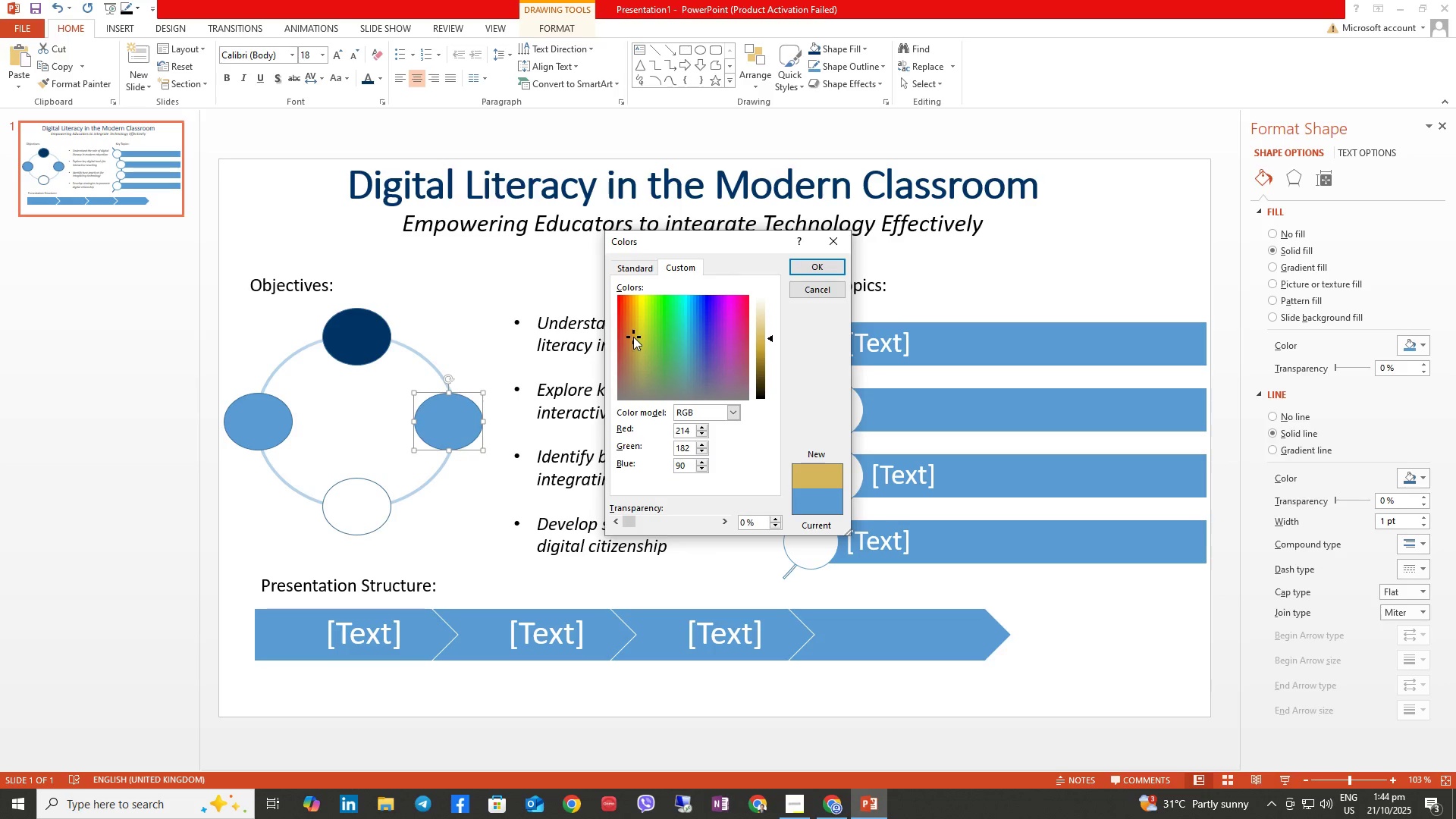 
wait(6.57)
 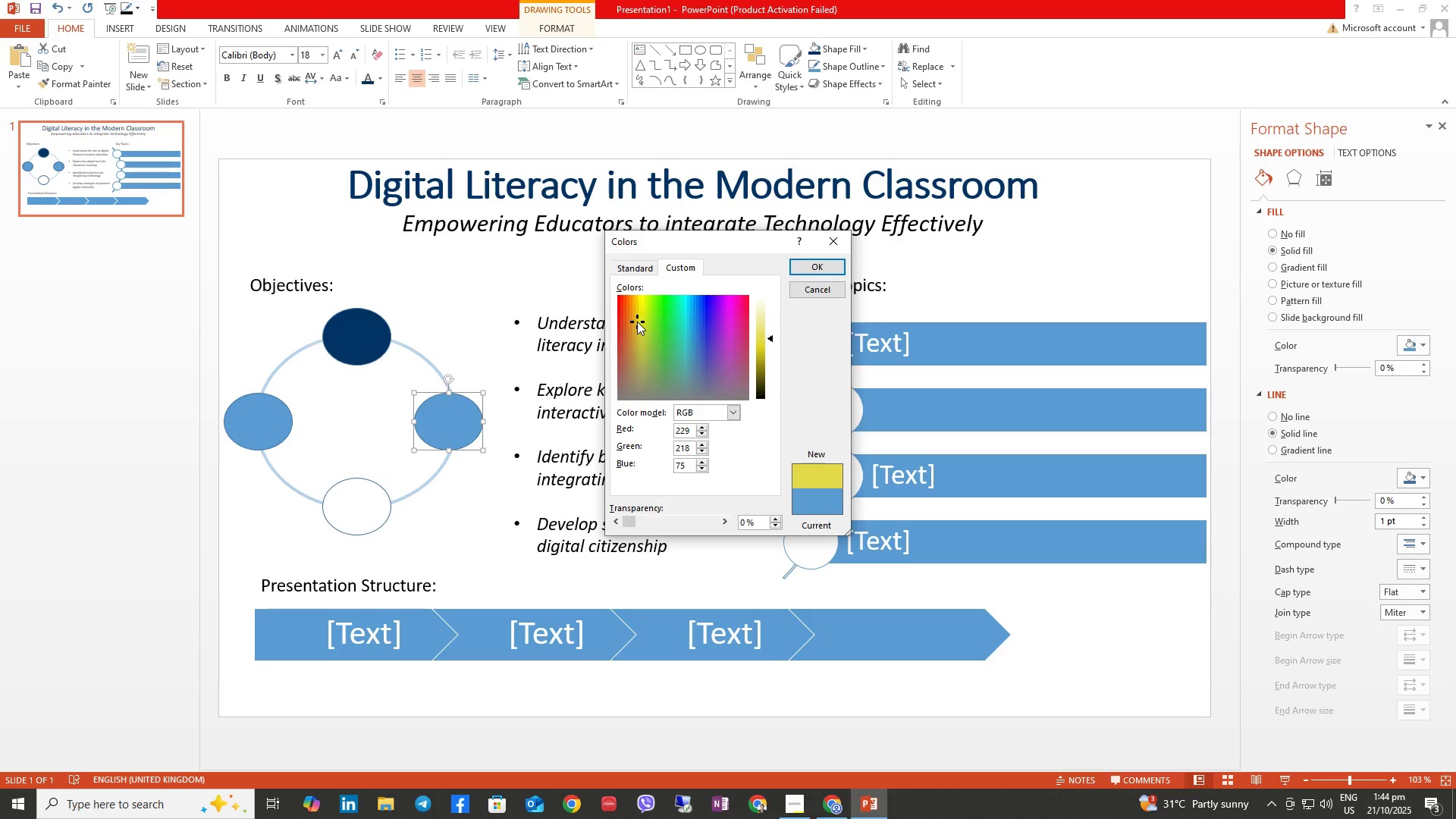 
left_click([799, 267])
 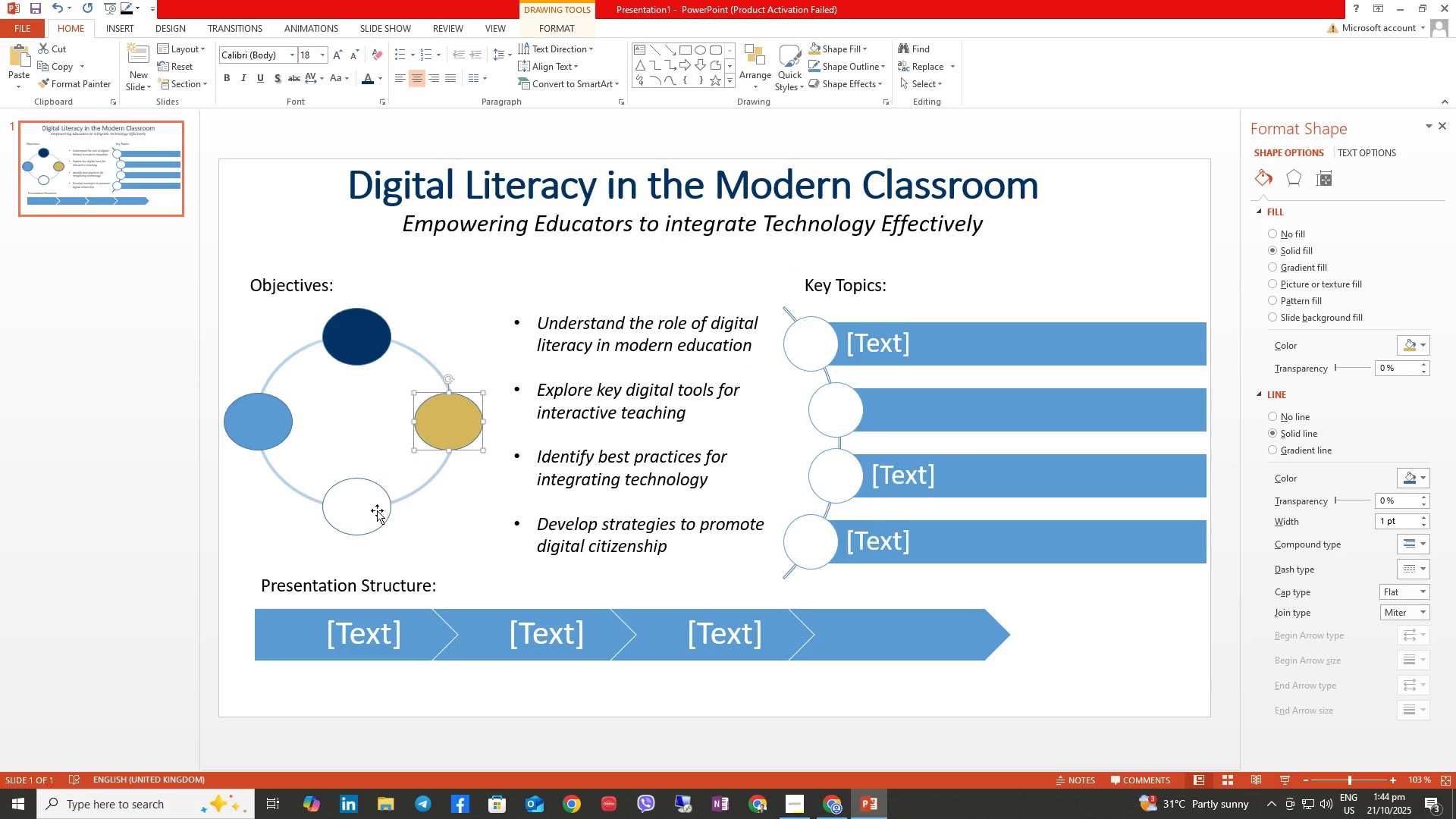 
left_click([377, 510])
 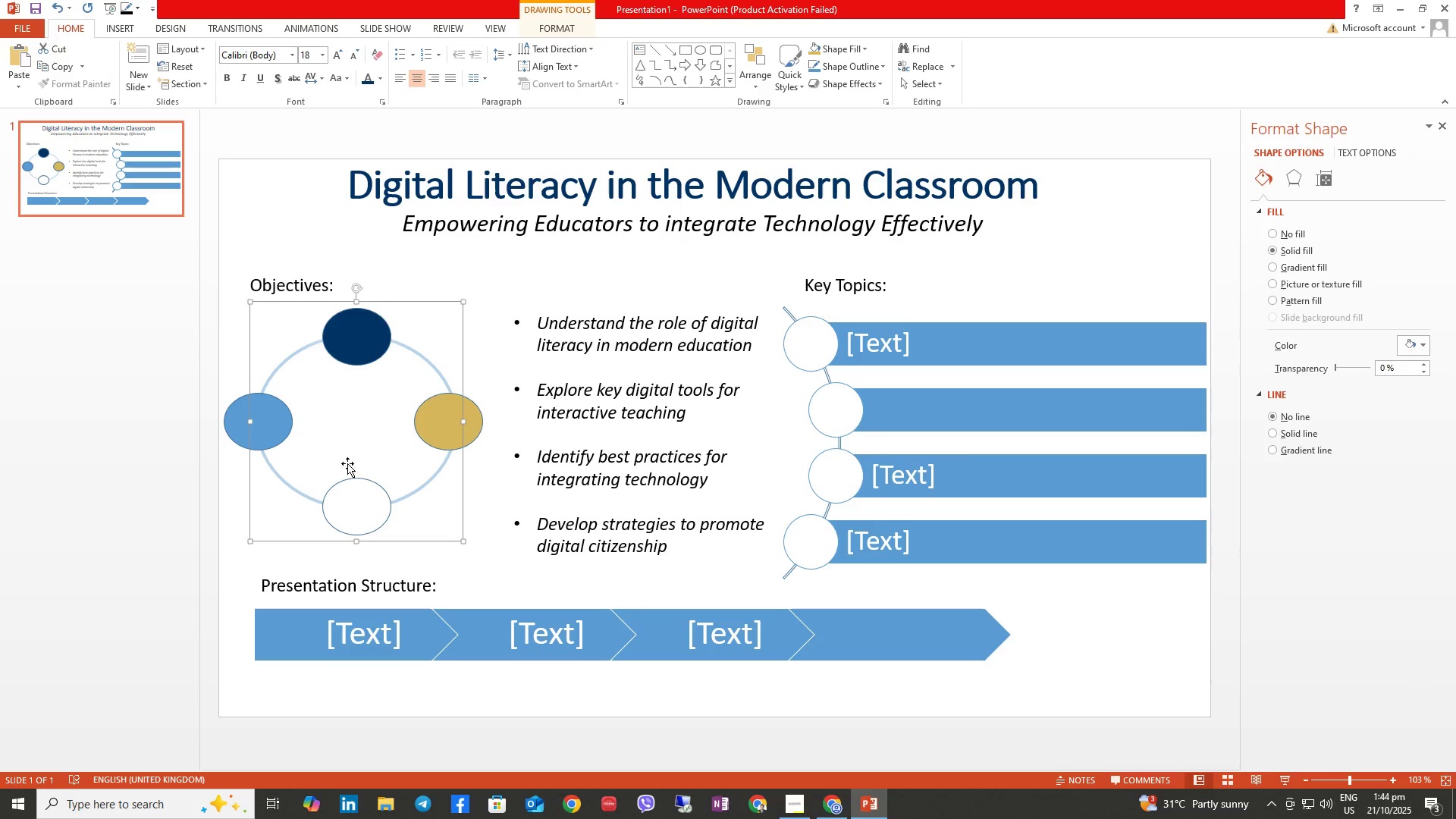 
left_click([267, 429])
 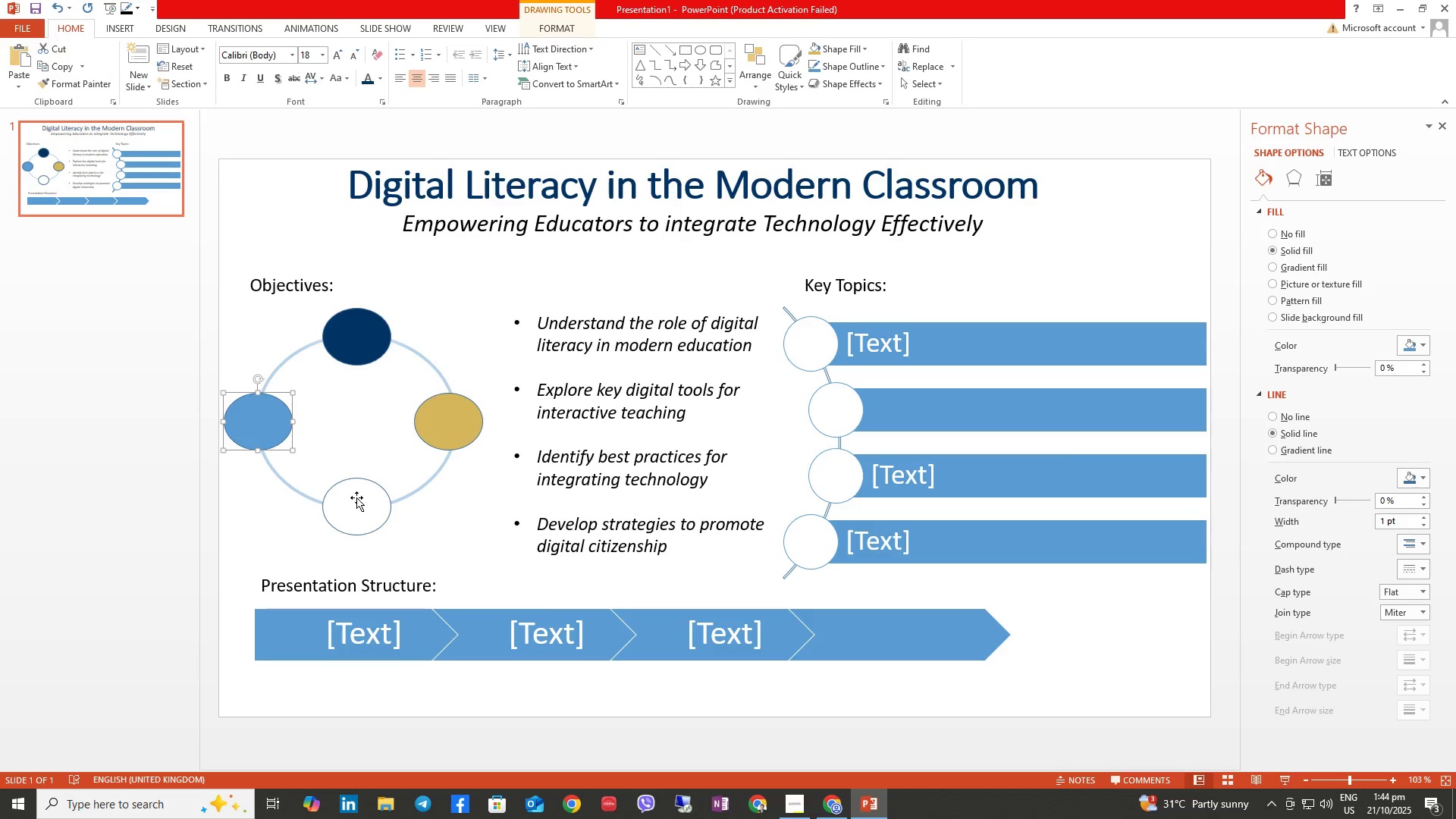 
right_click([356, 497])
 